 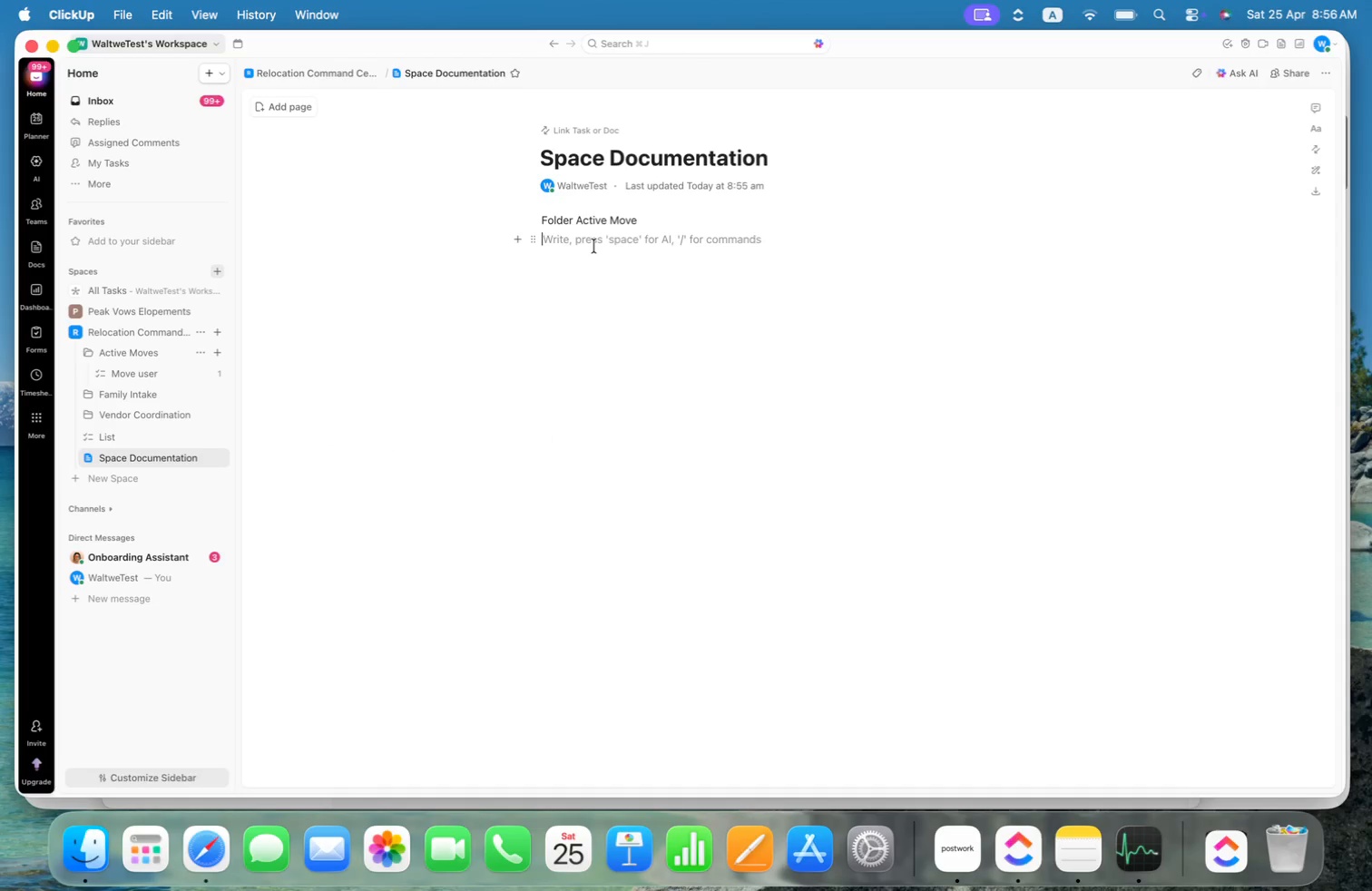 
key(Meta+ArrowUp)
 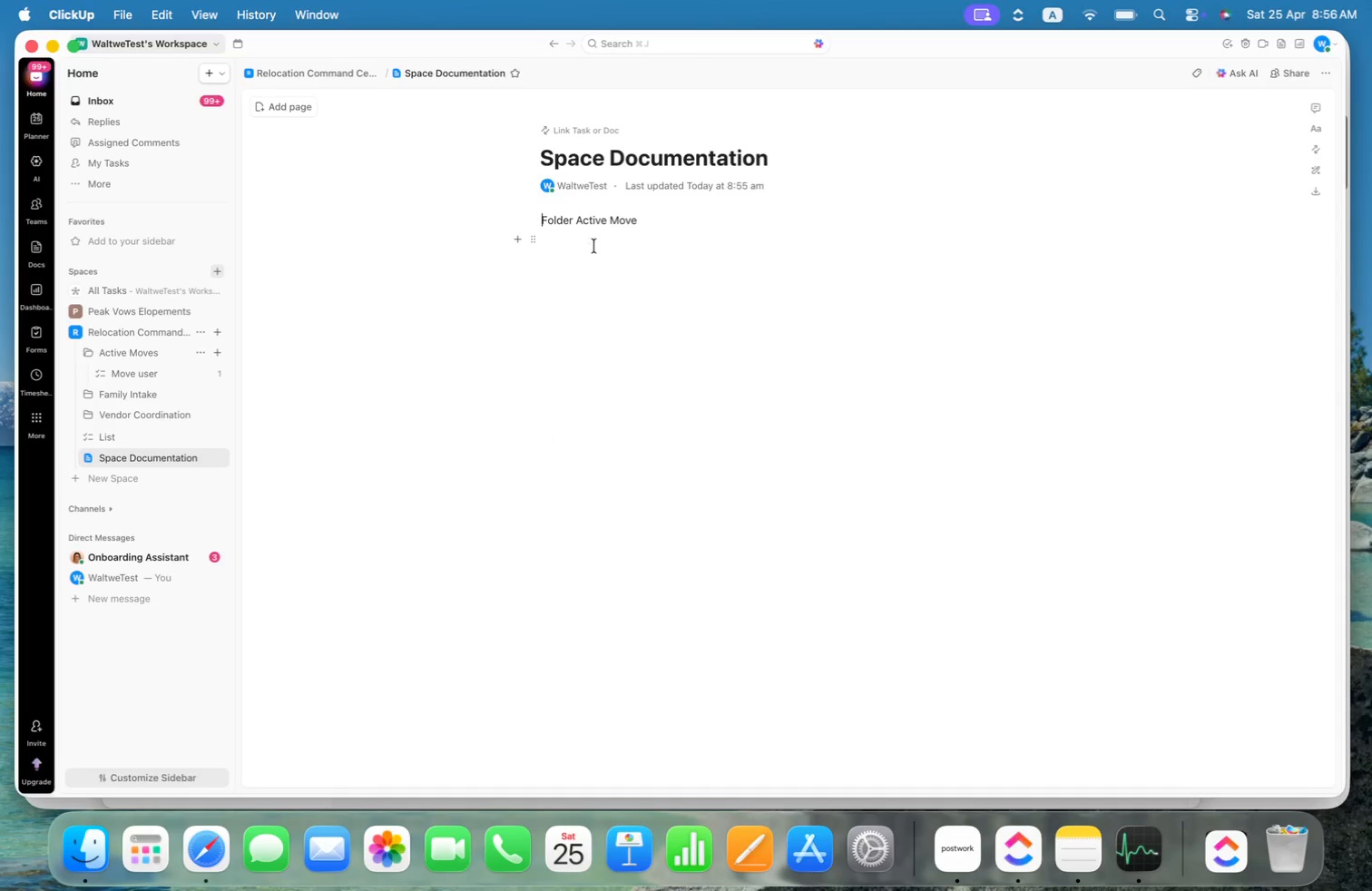 
key(Meta+ArrowLeft)
 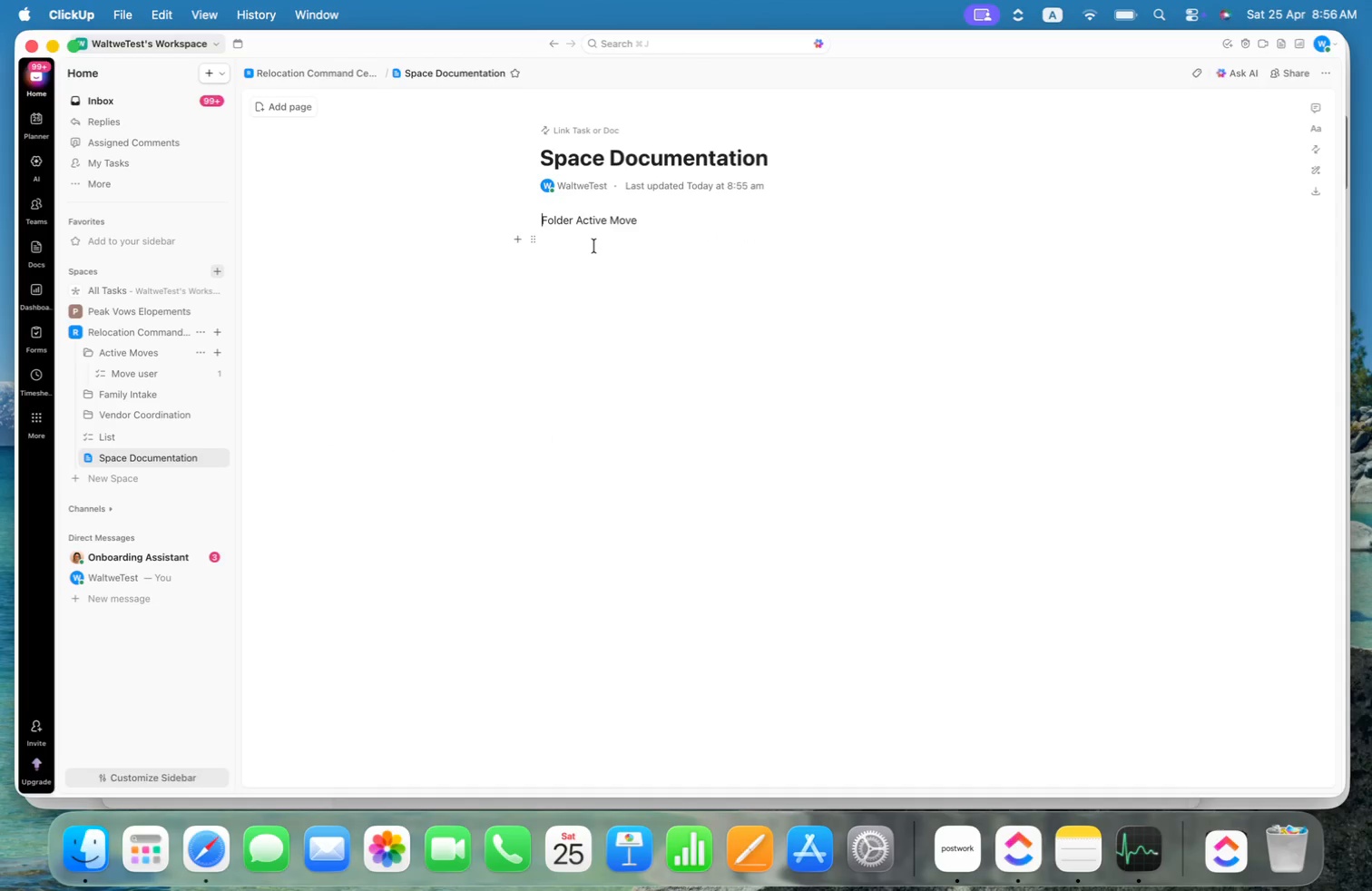 
key(Meta+Shift+ArrowDown)
 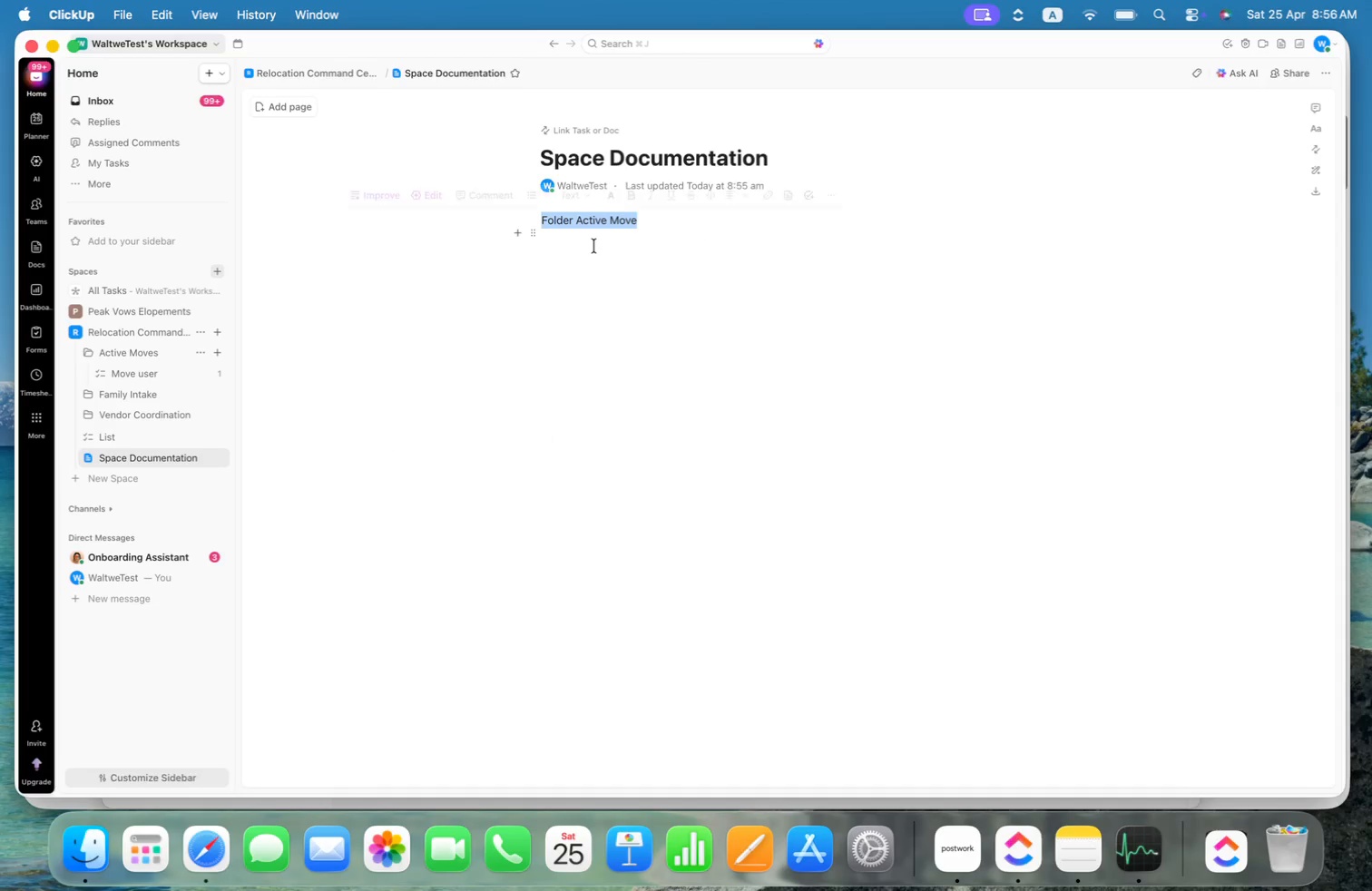 
key(Meta+Shift+ArrowUp)
 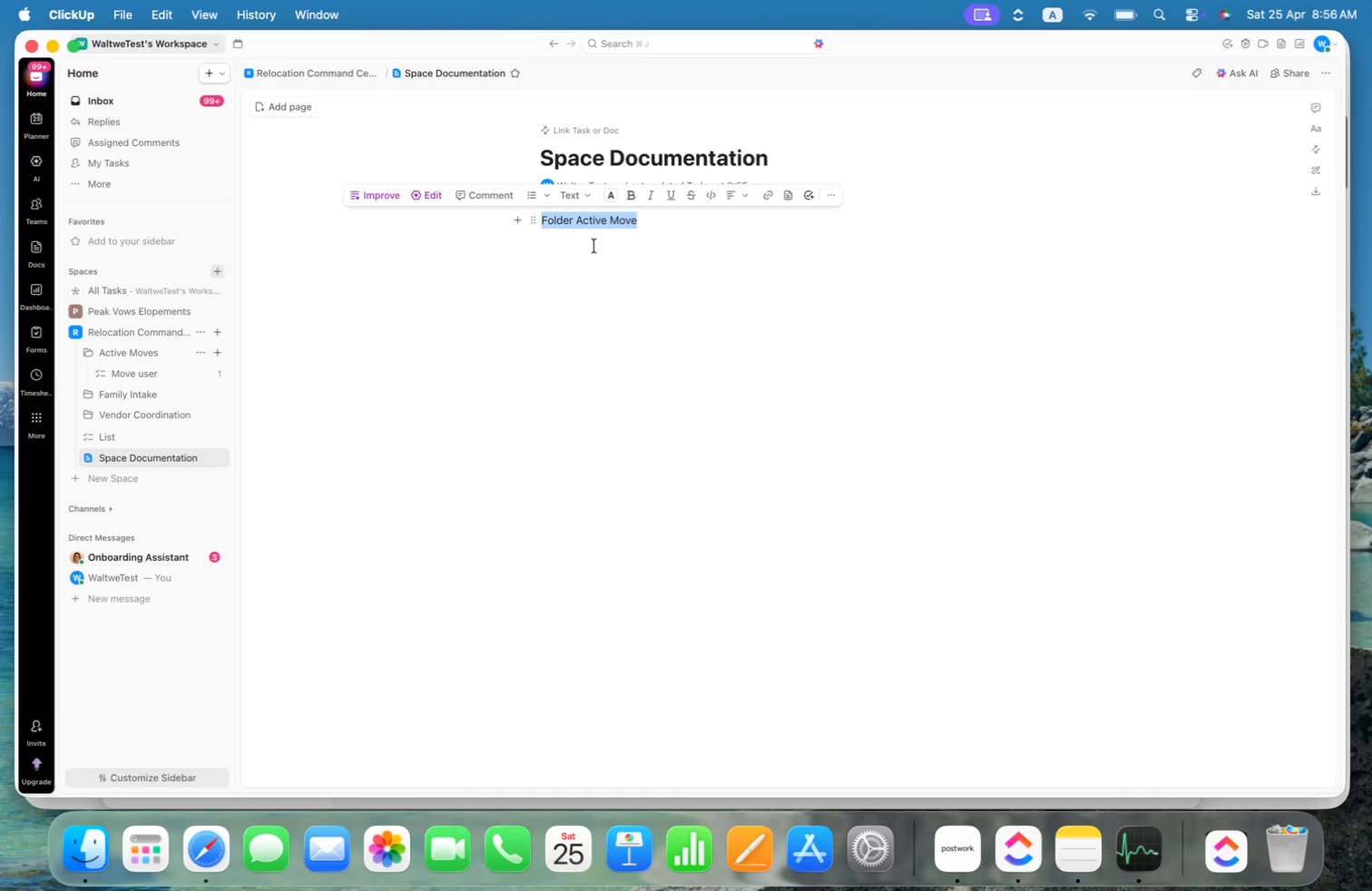 
key(Meta+V)
 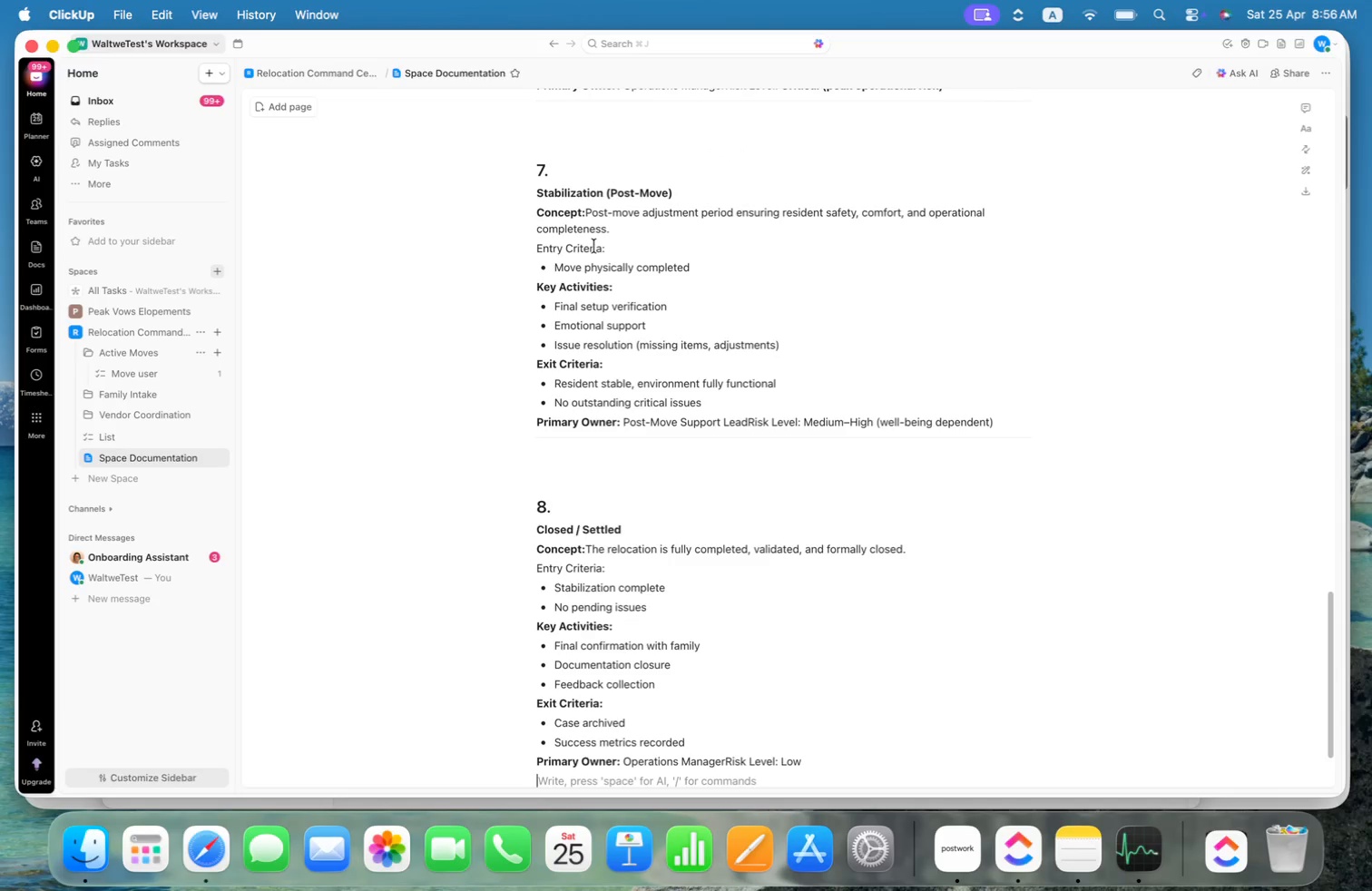 
key(Meta+ArrowUp)
 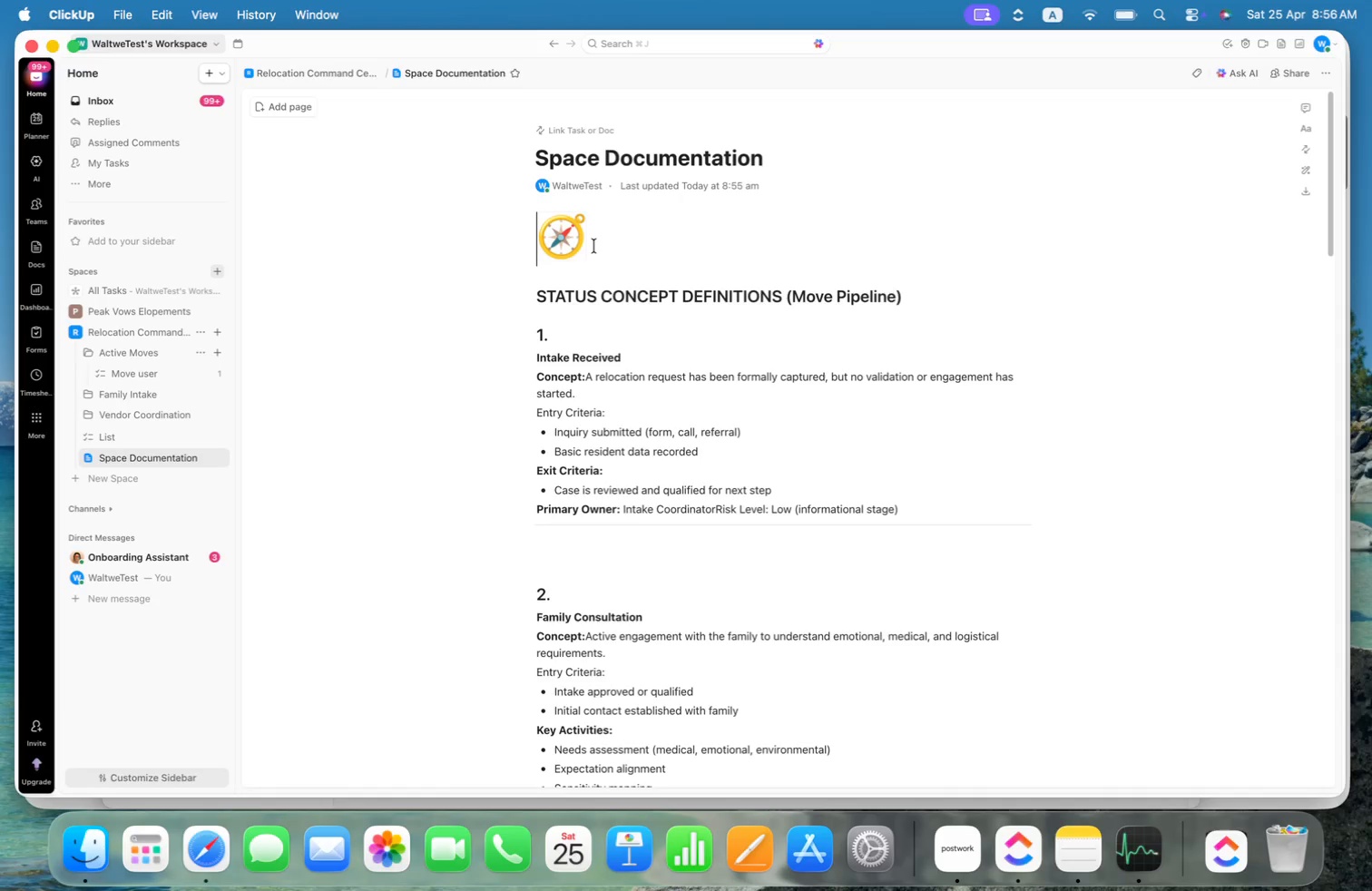 
key(Meta+ArrowLeft)
 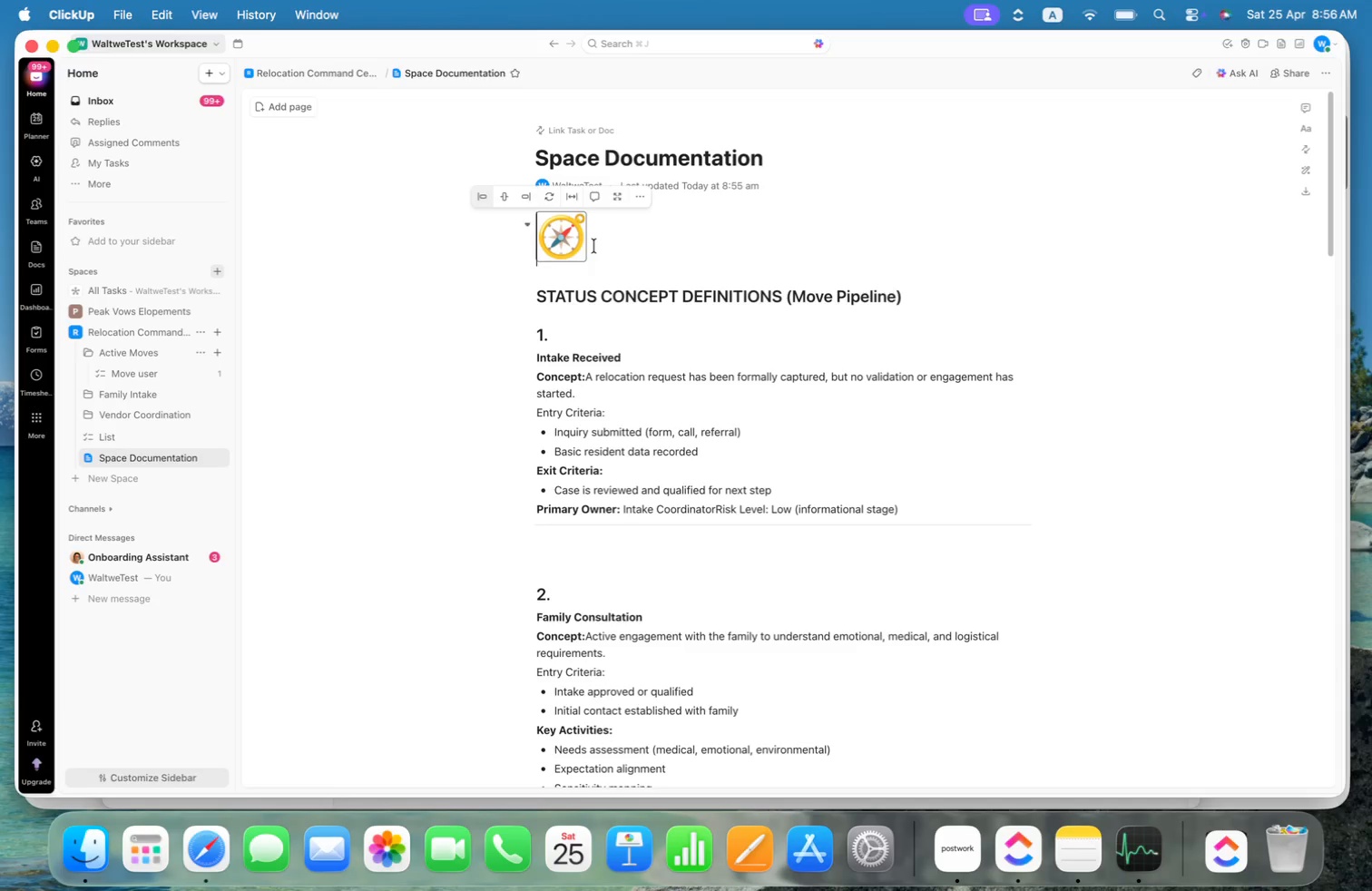 
key(ArrowUp)
 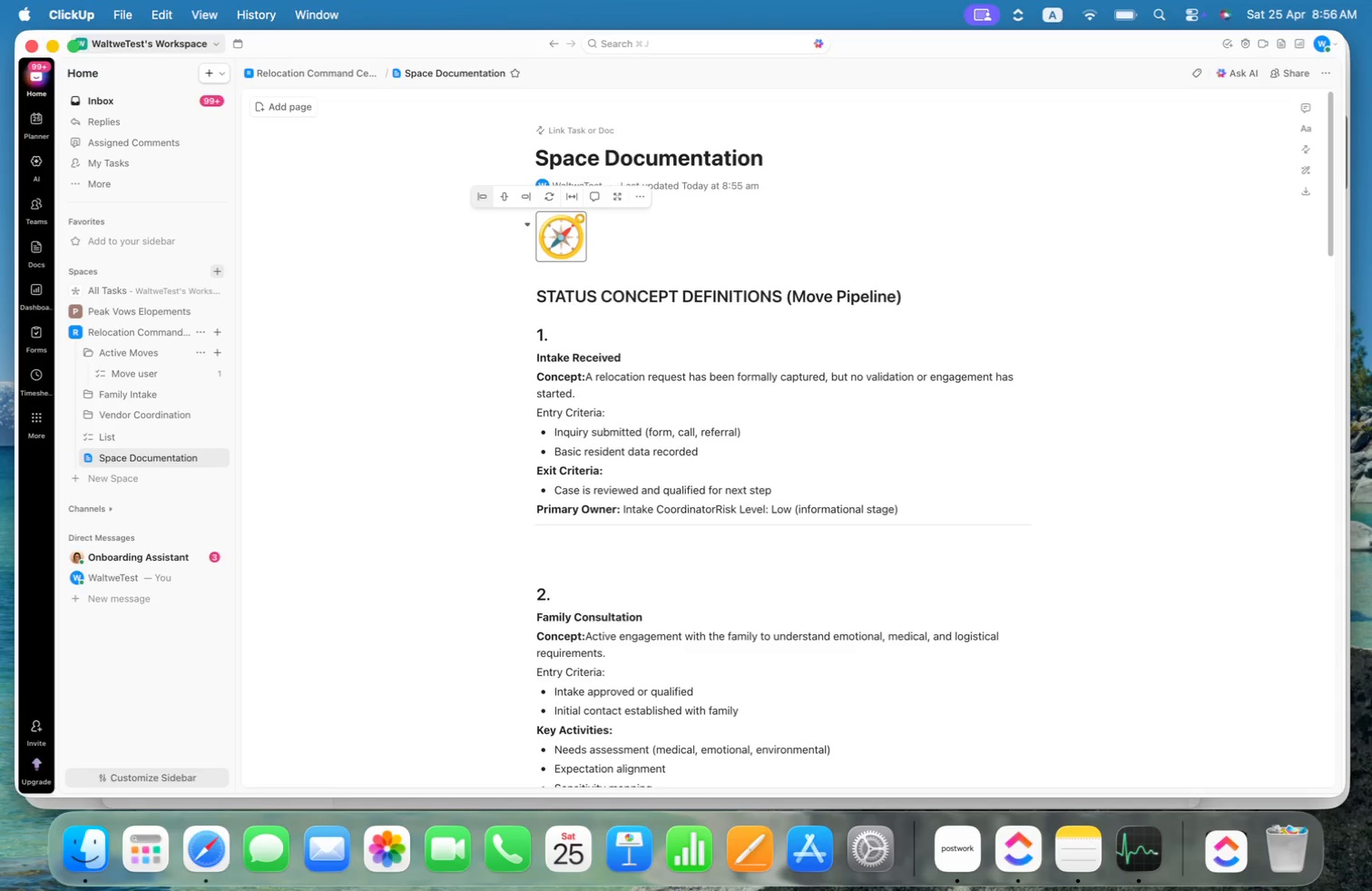 
key(ArrowLeft)
 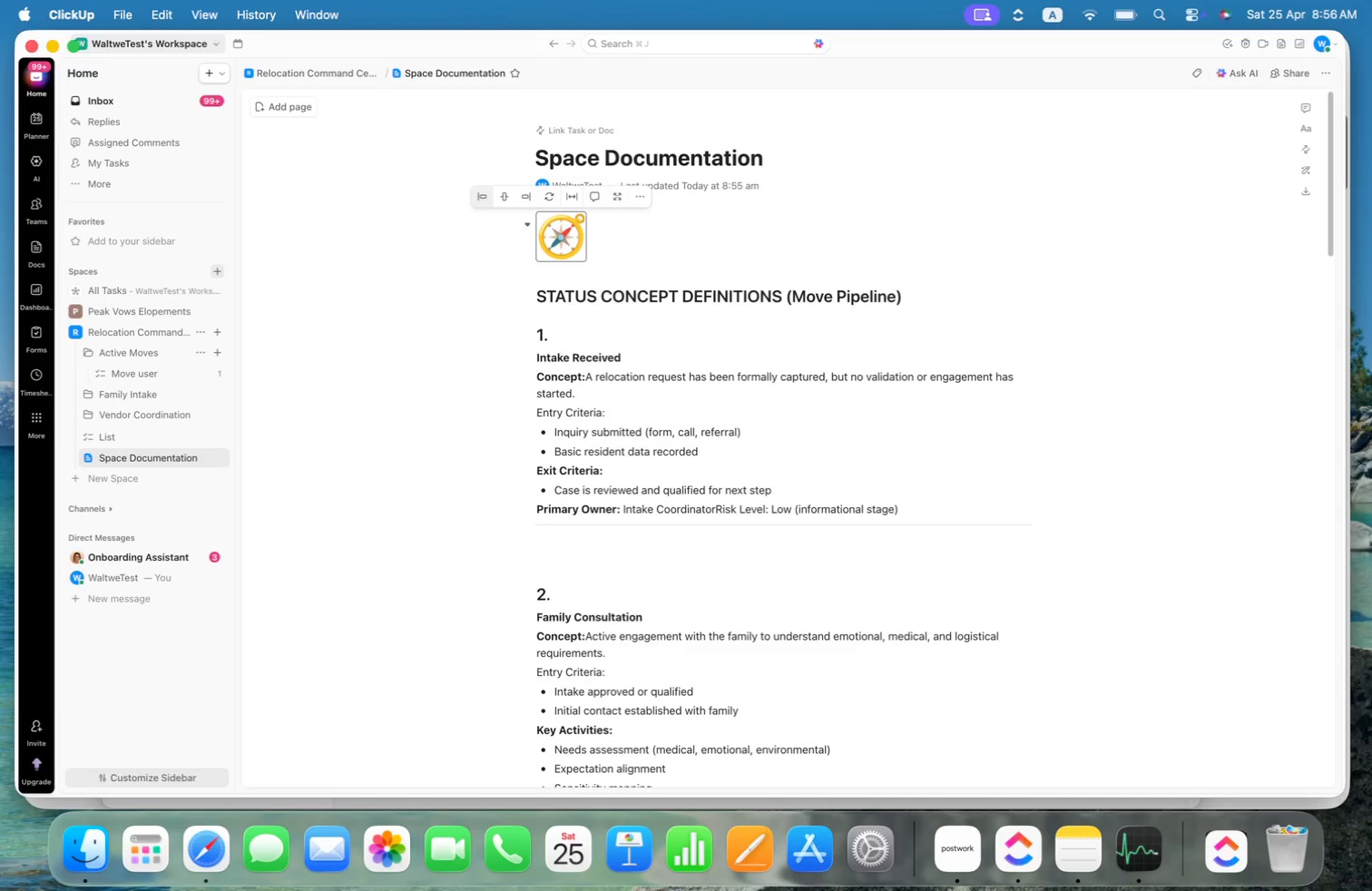 
key(ArrowDown)
 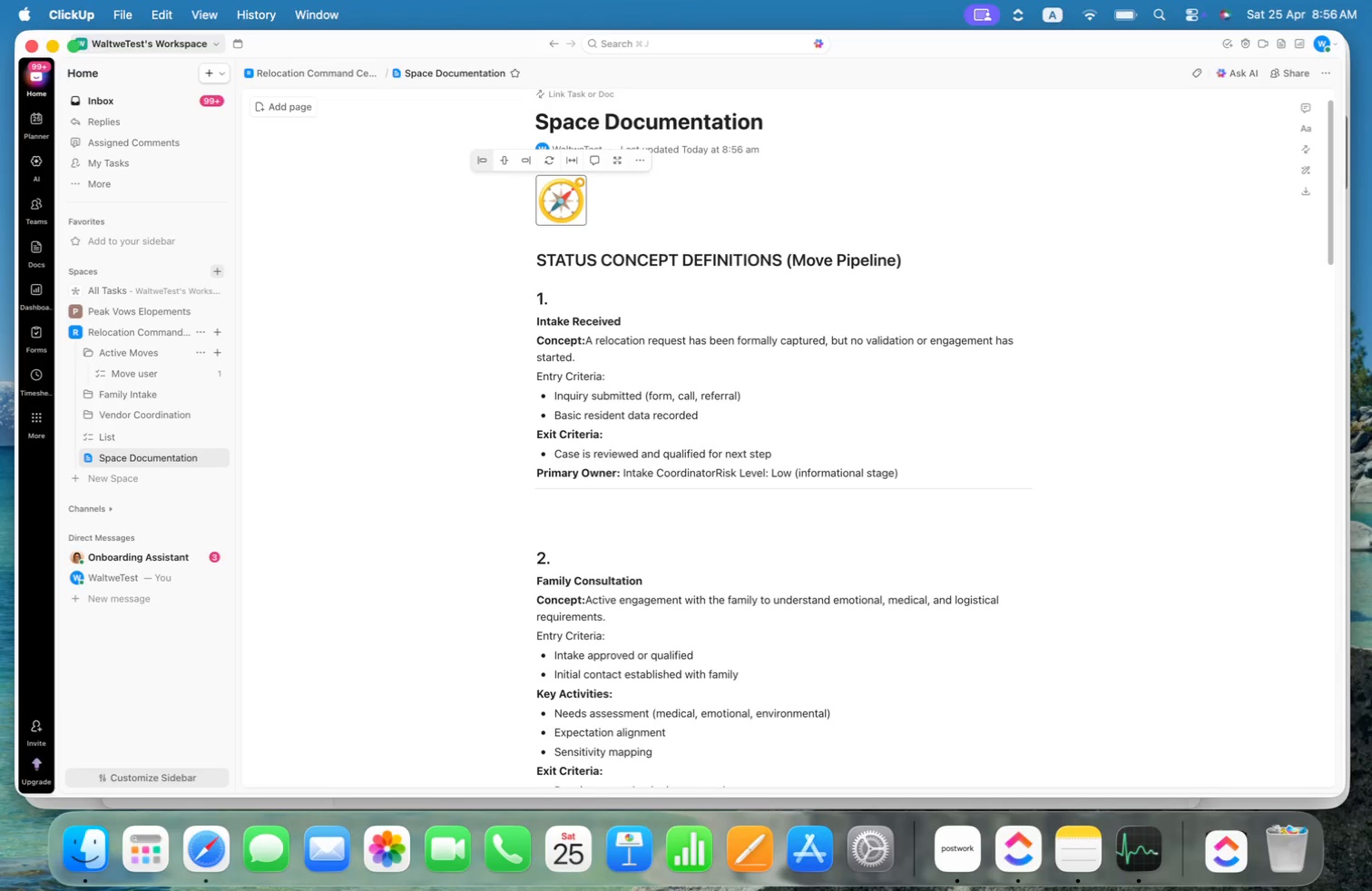 
scroll: coordinate [594, 246], scroll_direction: down, amount: 2.0
 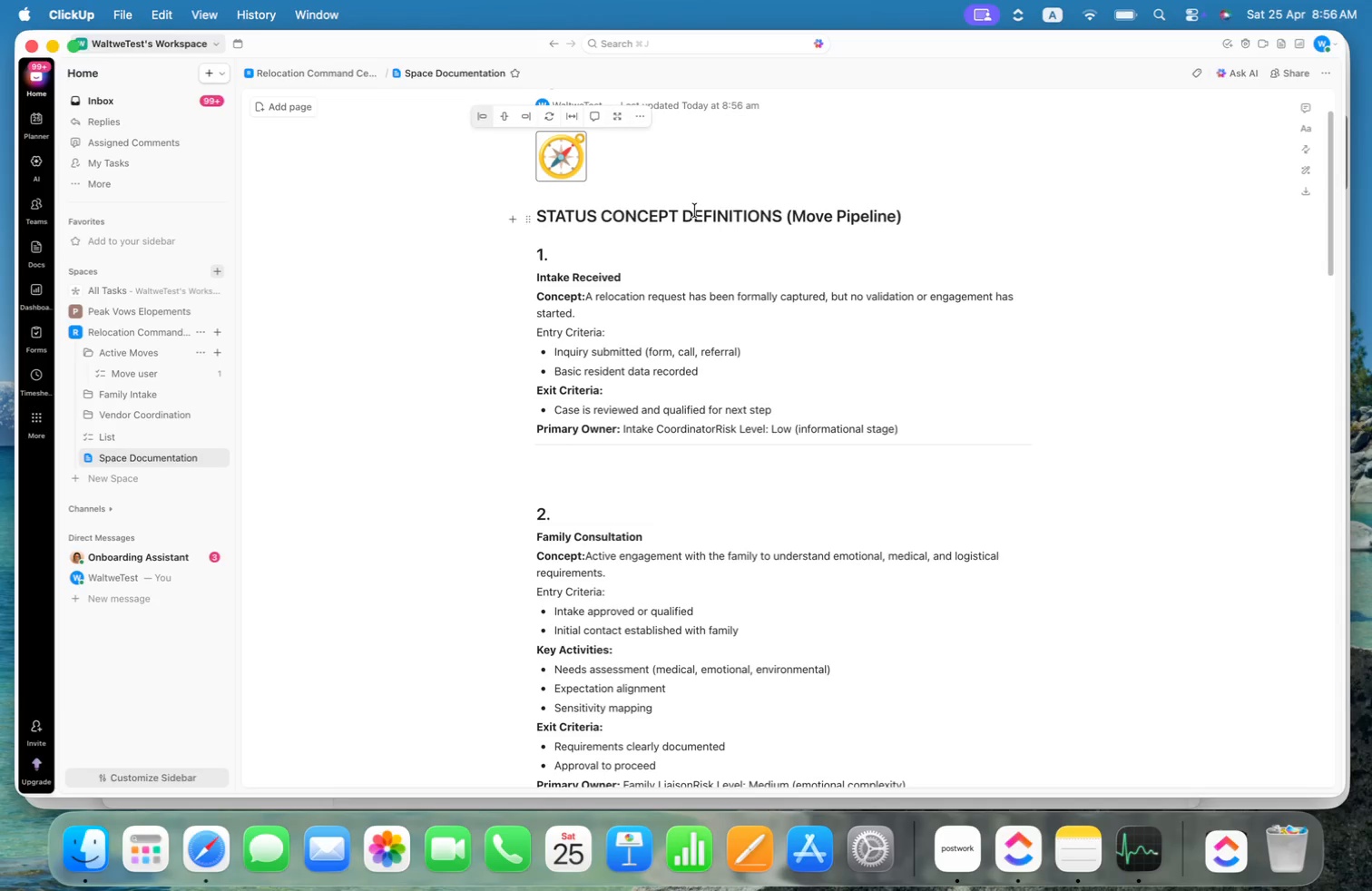 
scroll: coordinate [695, 211], scroll_direction: up, amount: 10.0
 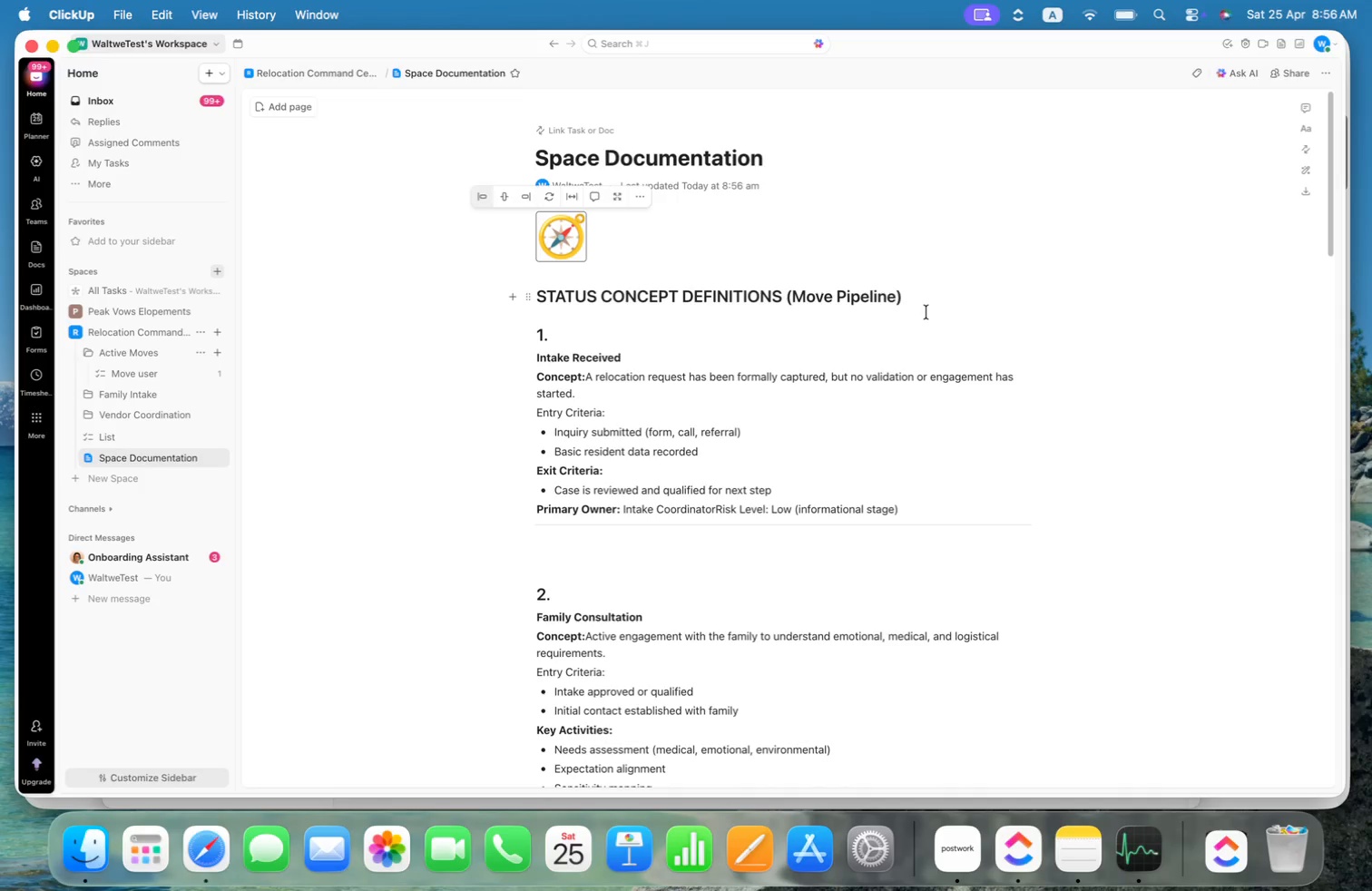 
left_click_drag(start_coordinate=[918, 301], to_coordinate=[536, 217])
 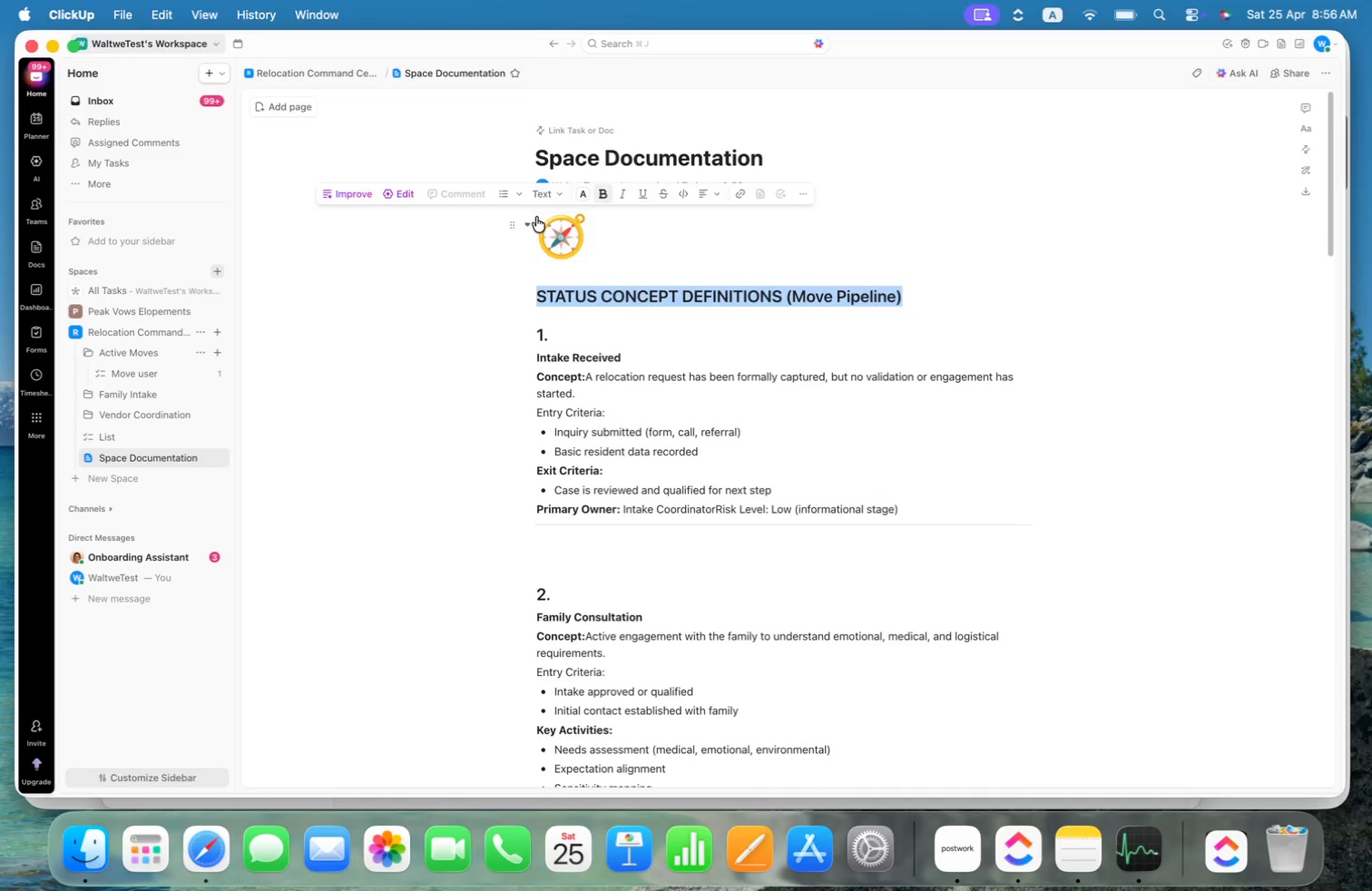 
key(Backspace)
type(Folder Active Move)
 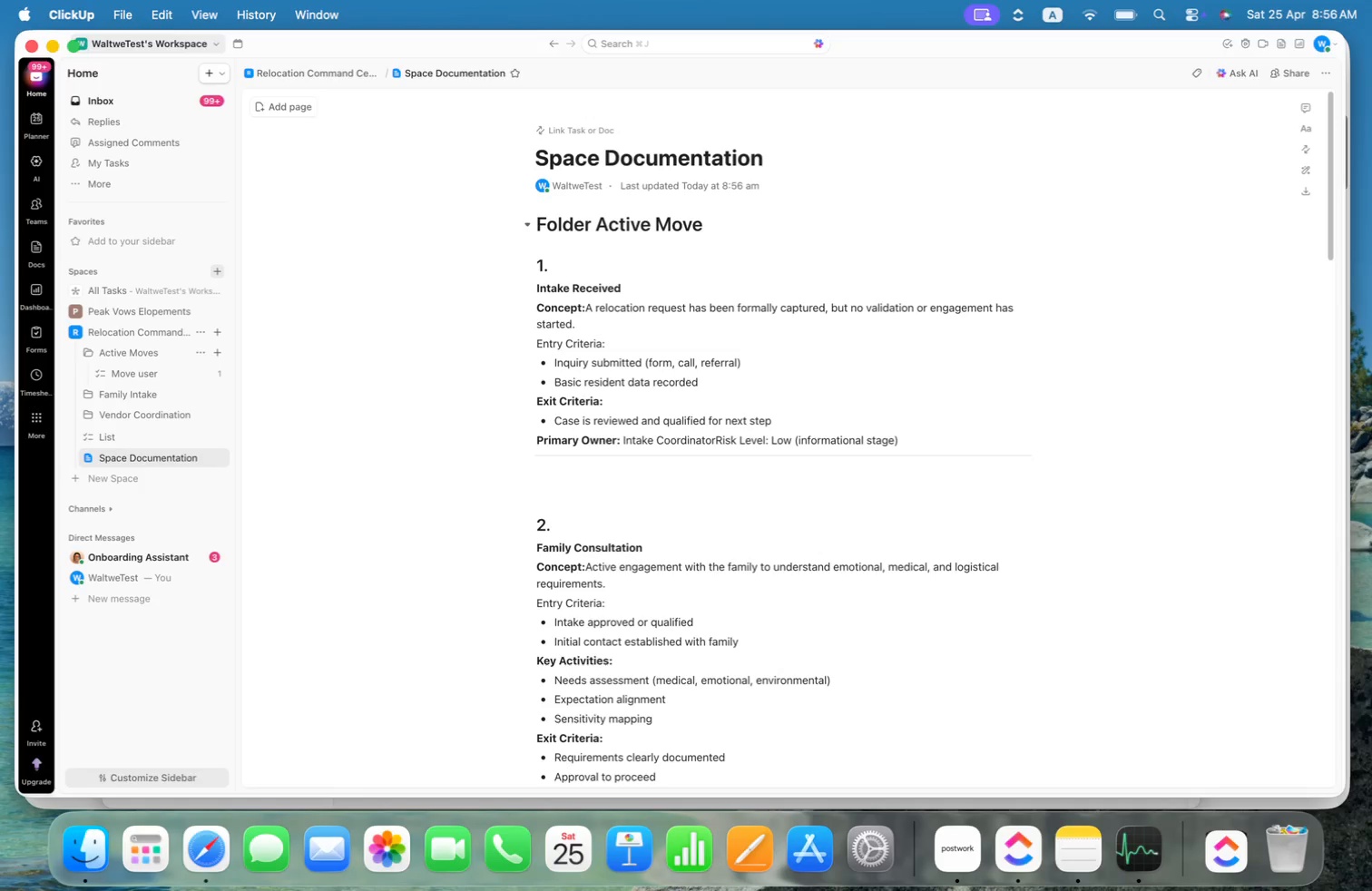 
key(ArrowRight)
 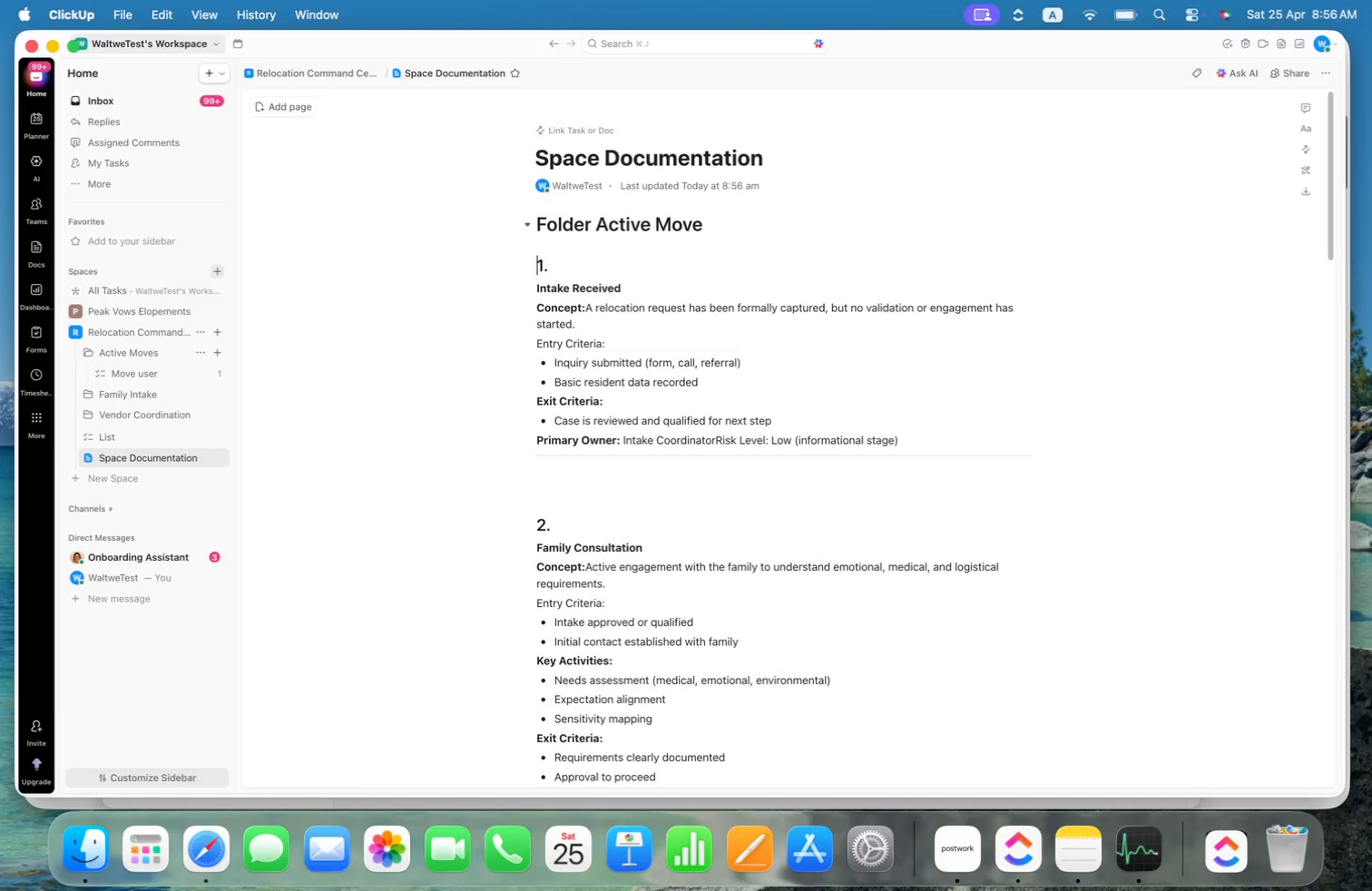 
key(ArrowDown)
 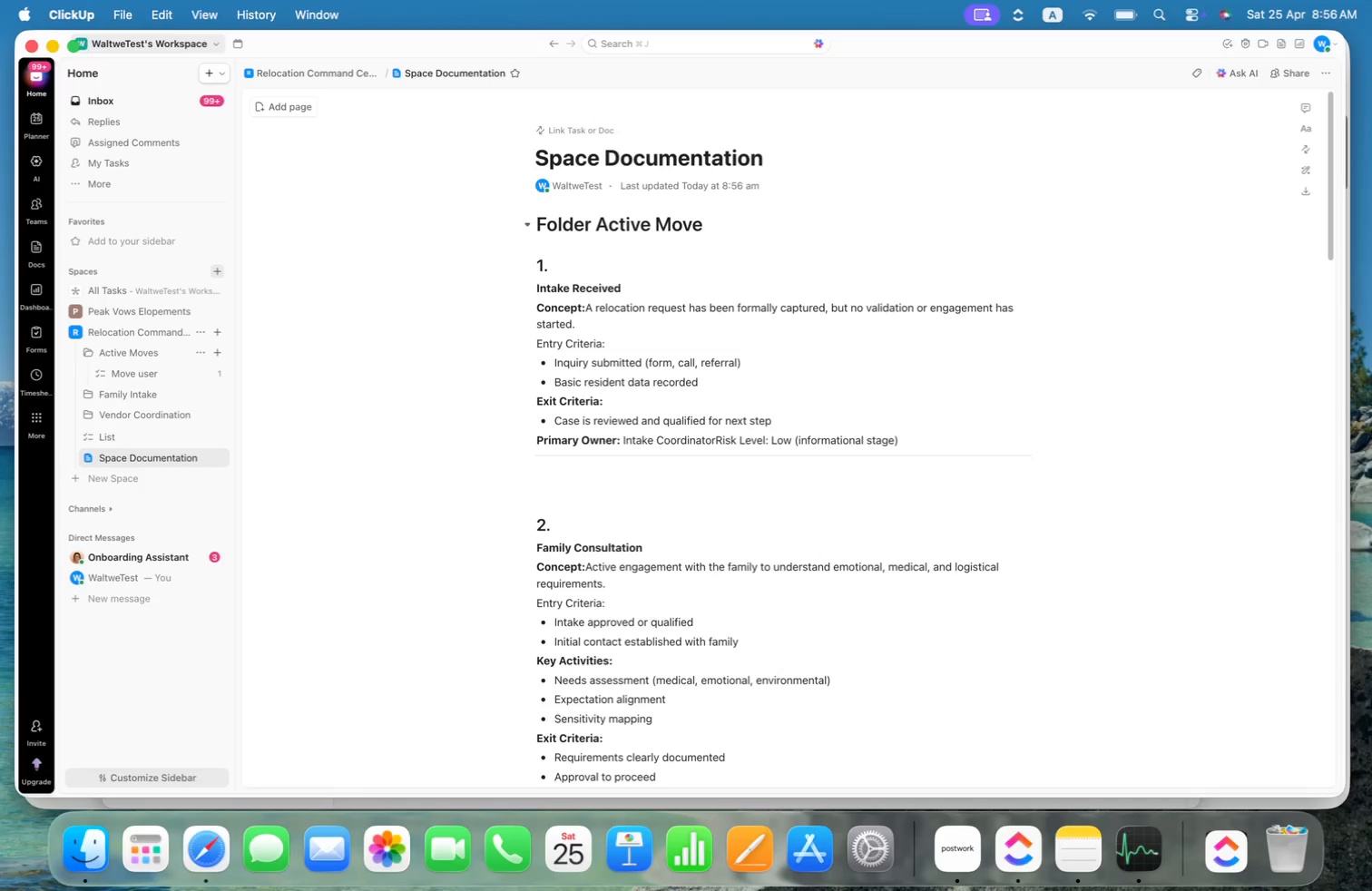 
key(Backspace)
 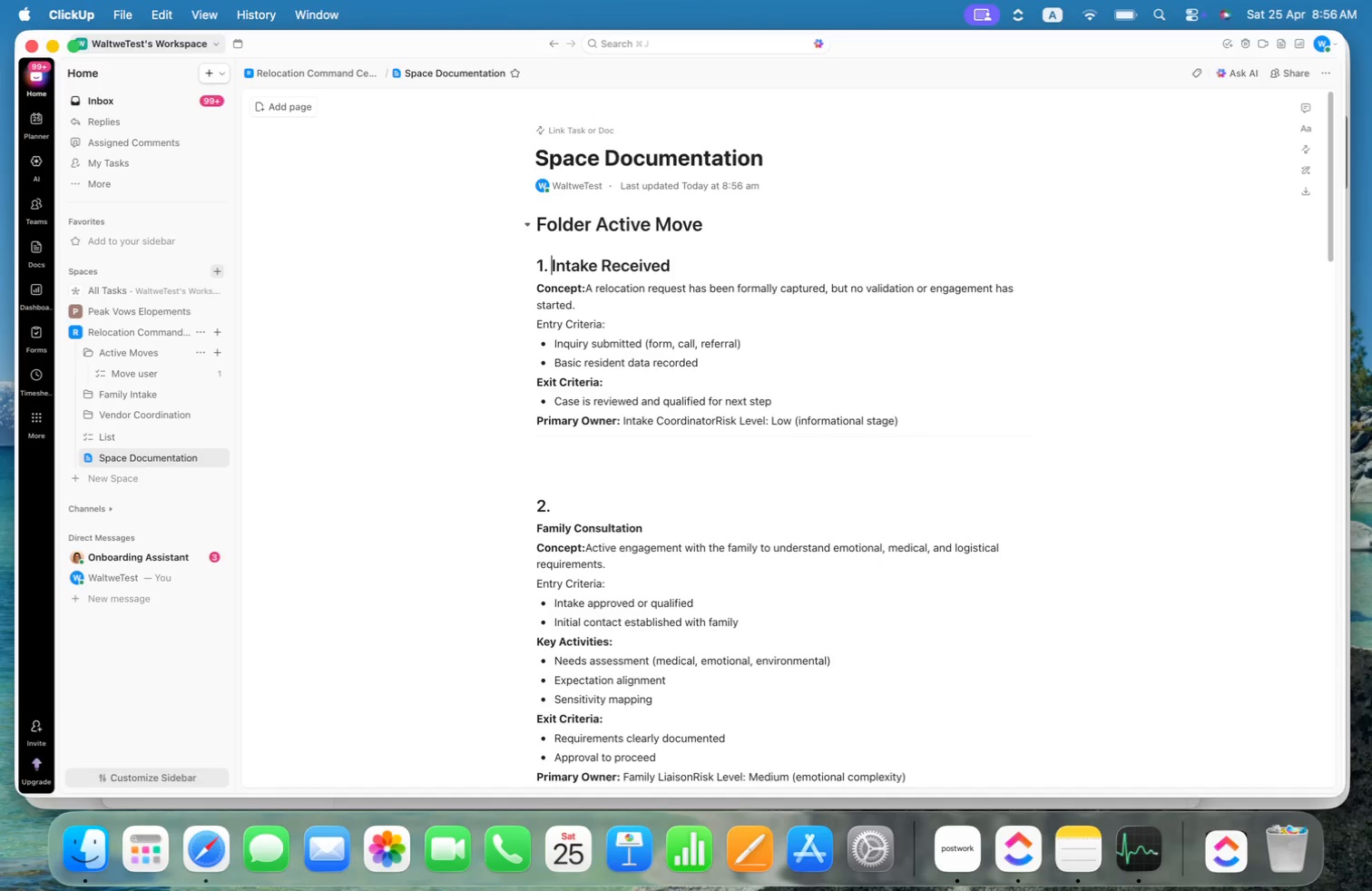 
key(Space)
 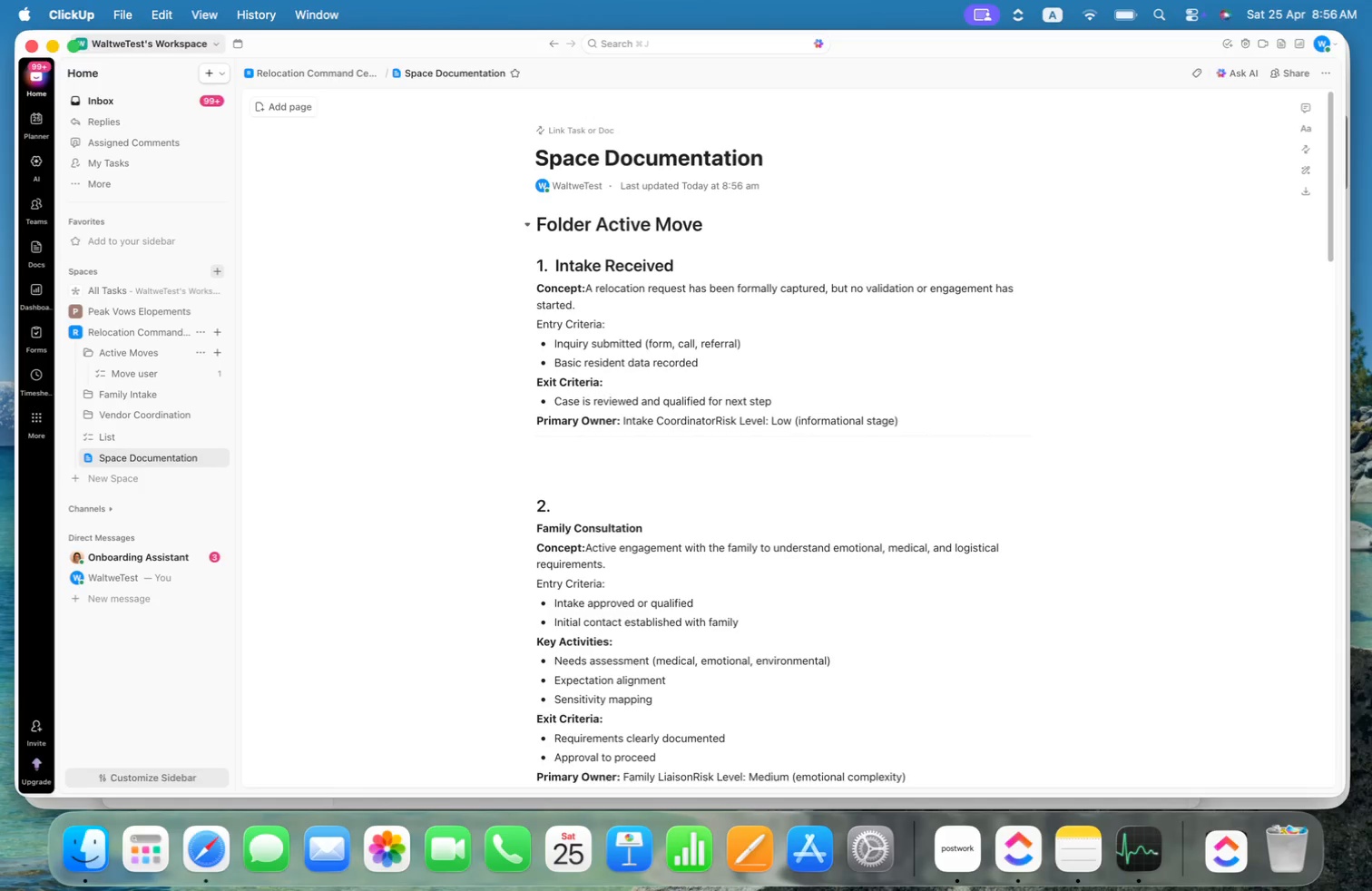 
hold_key(key=OptionLeft, duration=0.41)
 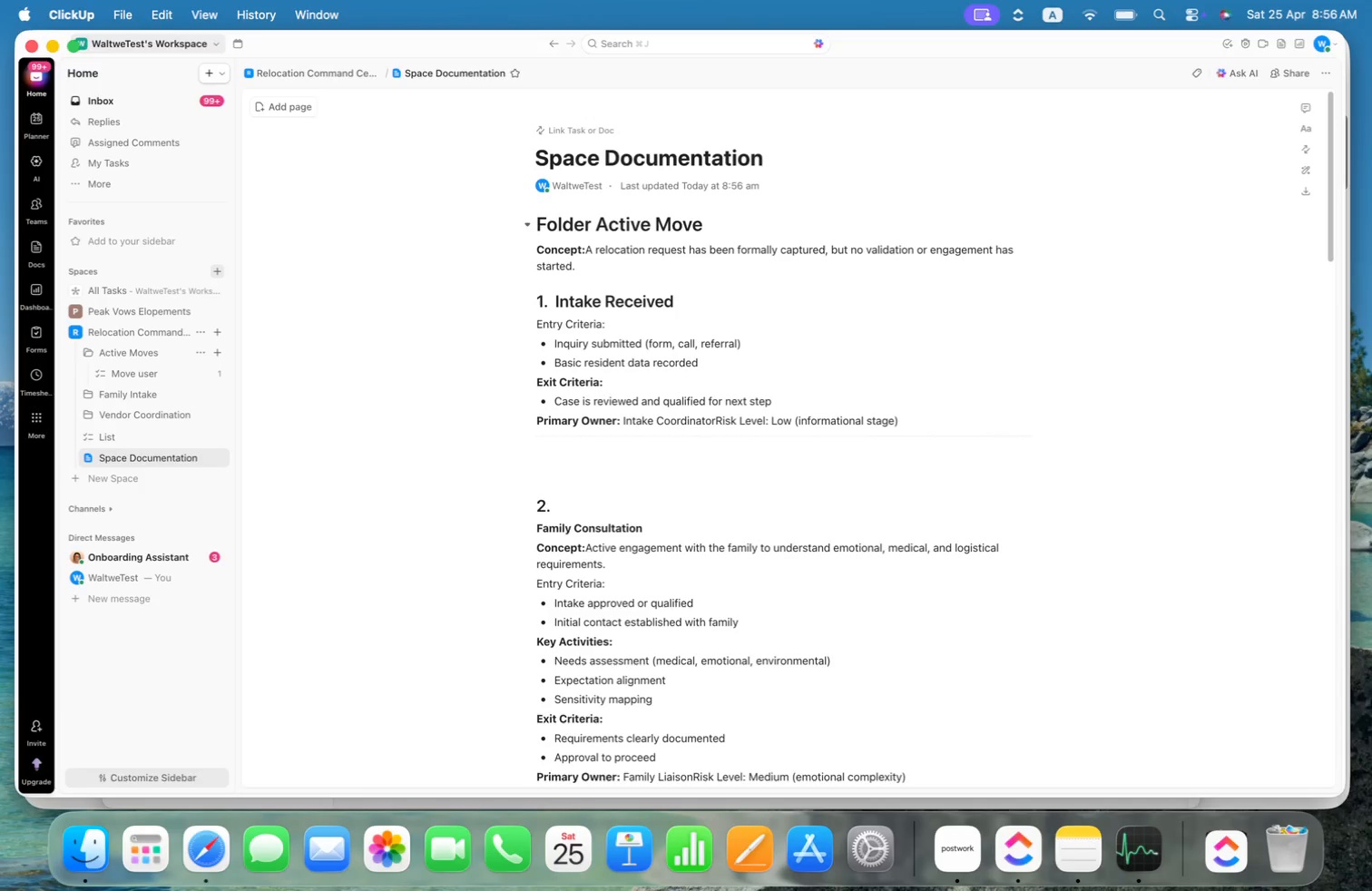 
hold_key(key=ArrowDown, duration=2.02)
 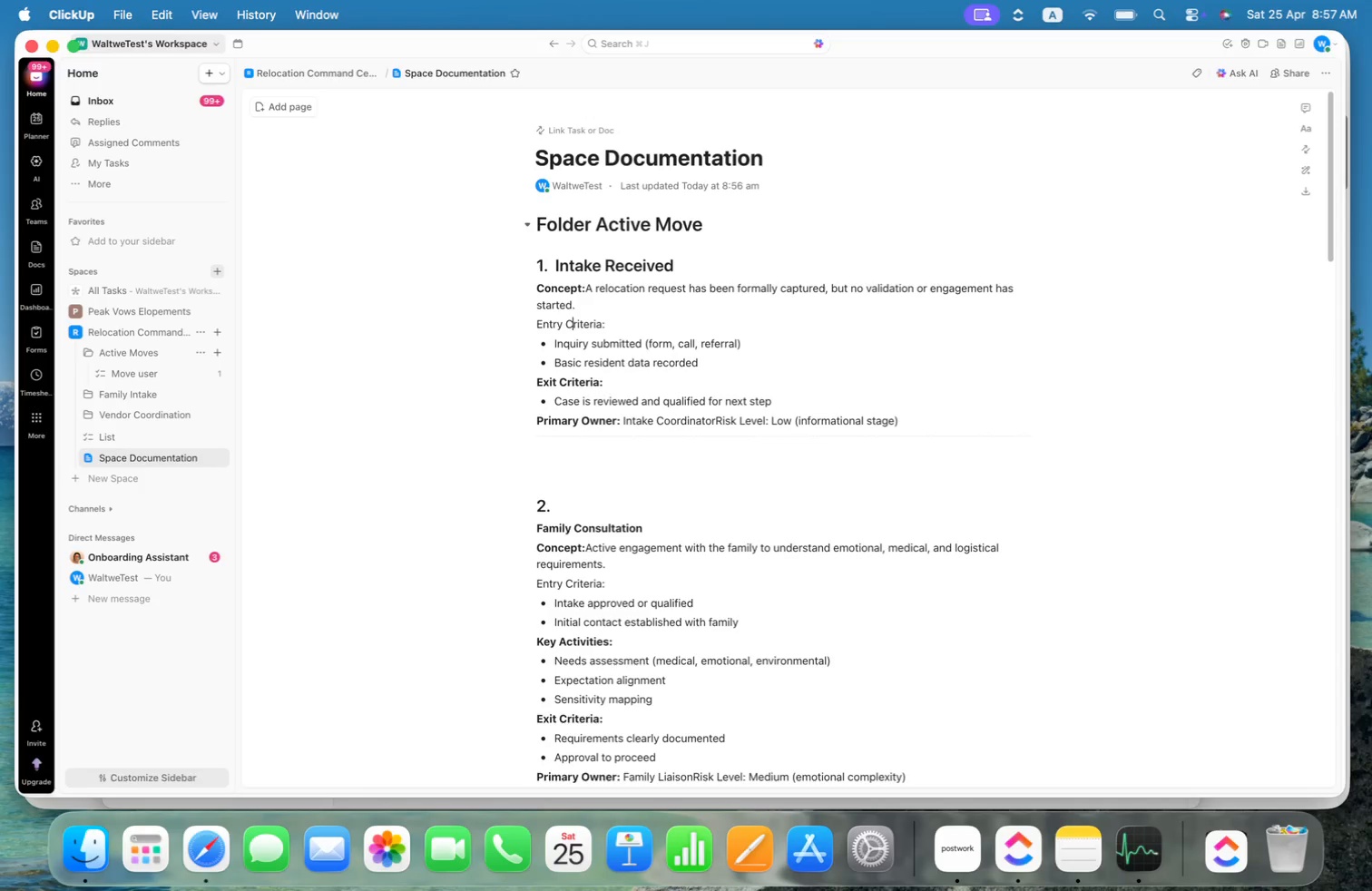 
key(Meta+CommandLeft)
 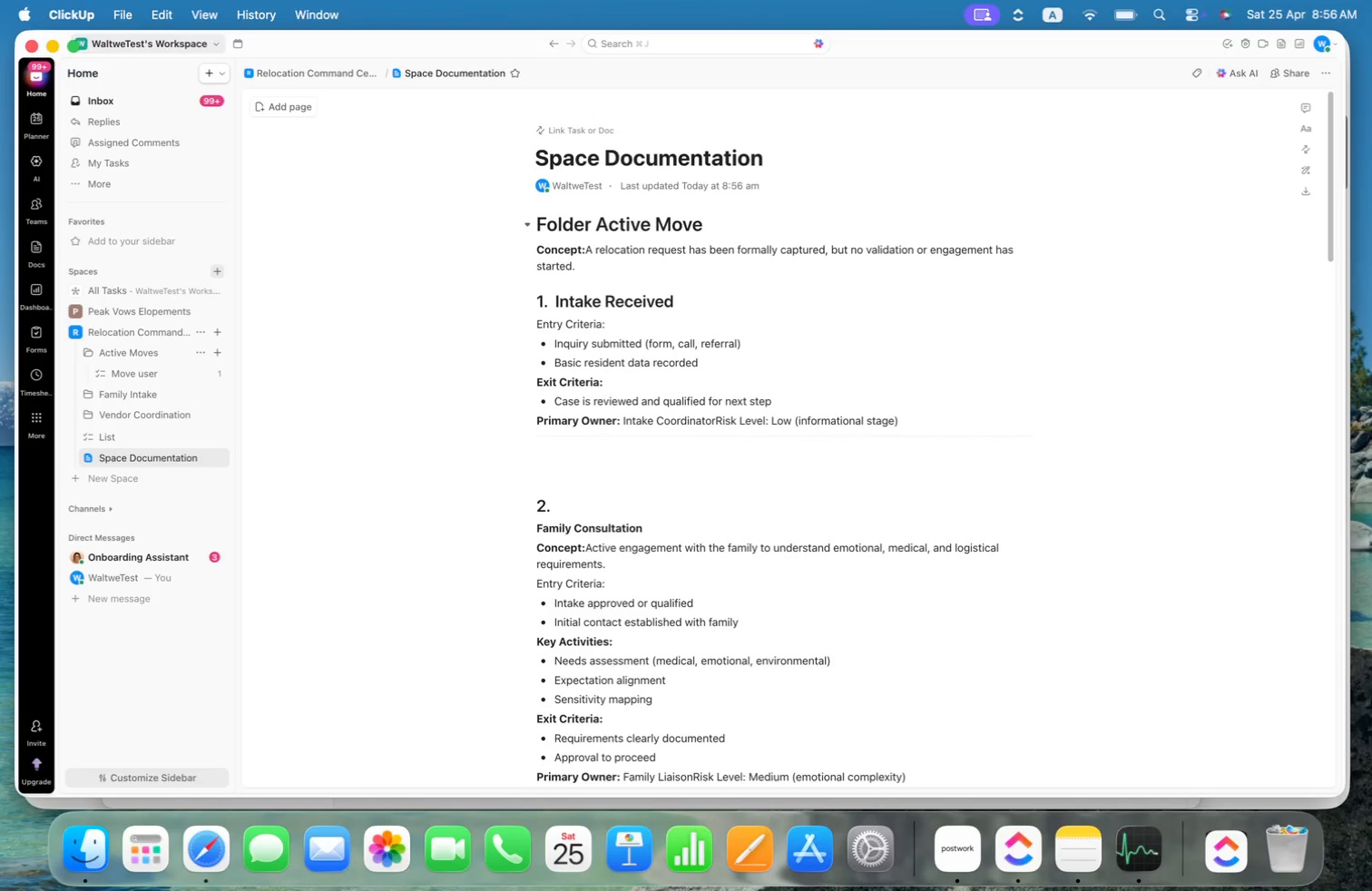 
key(Meta+Z)
 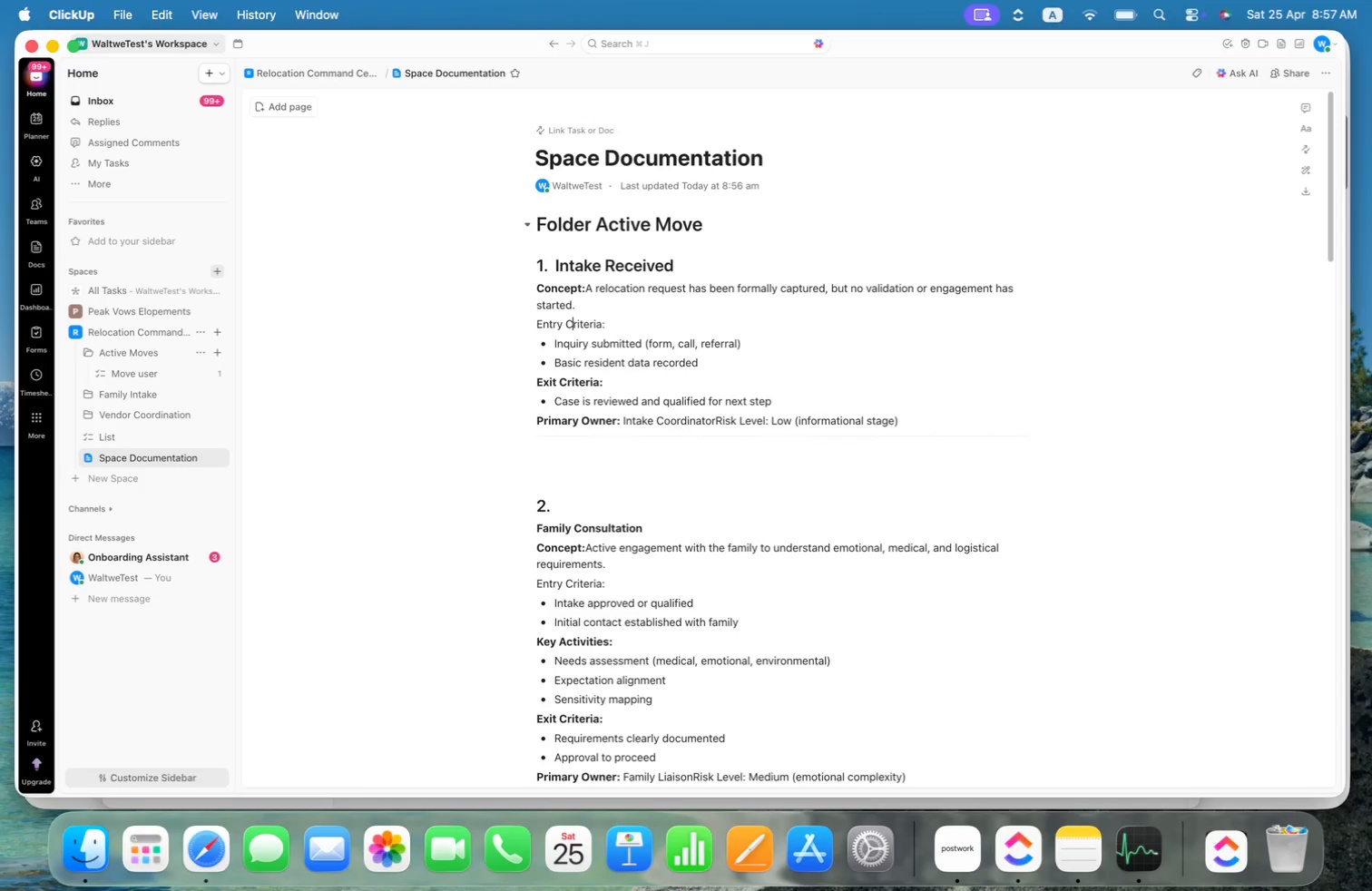 
key(ArrowRight)
 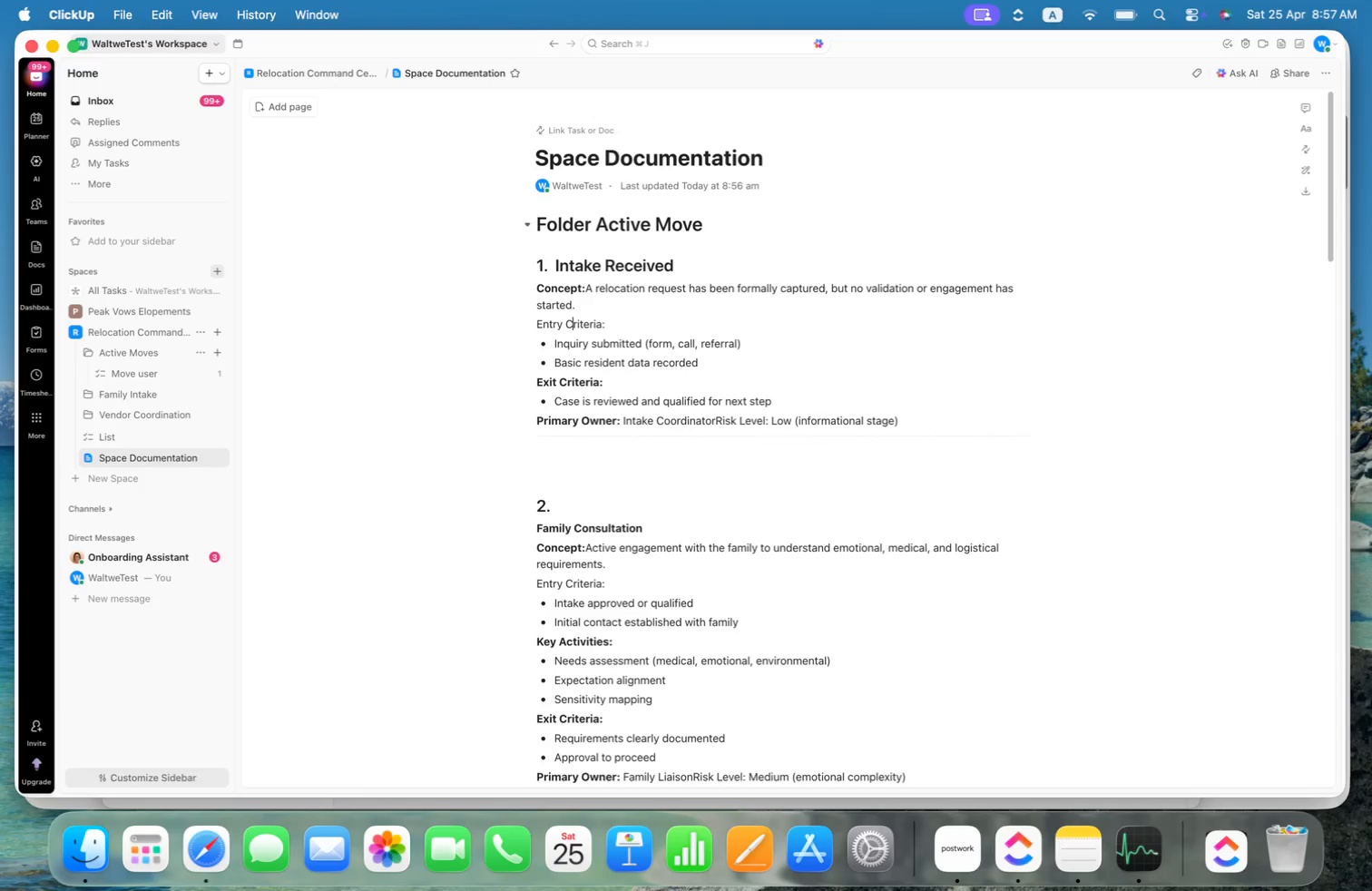 
key(ArrowLeft)
 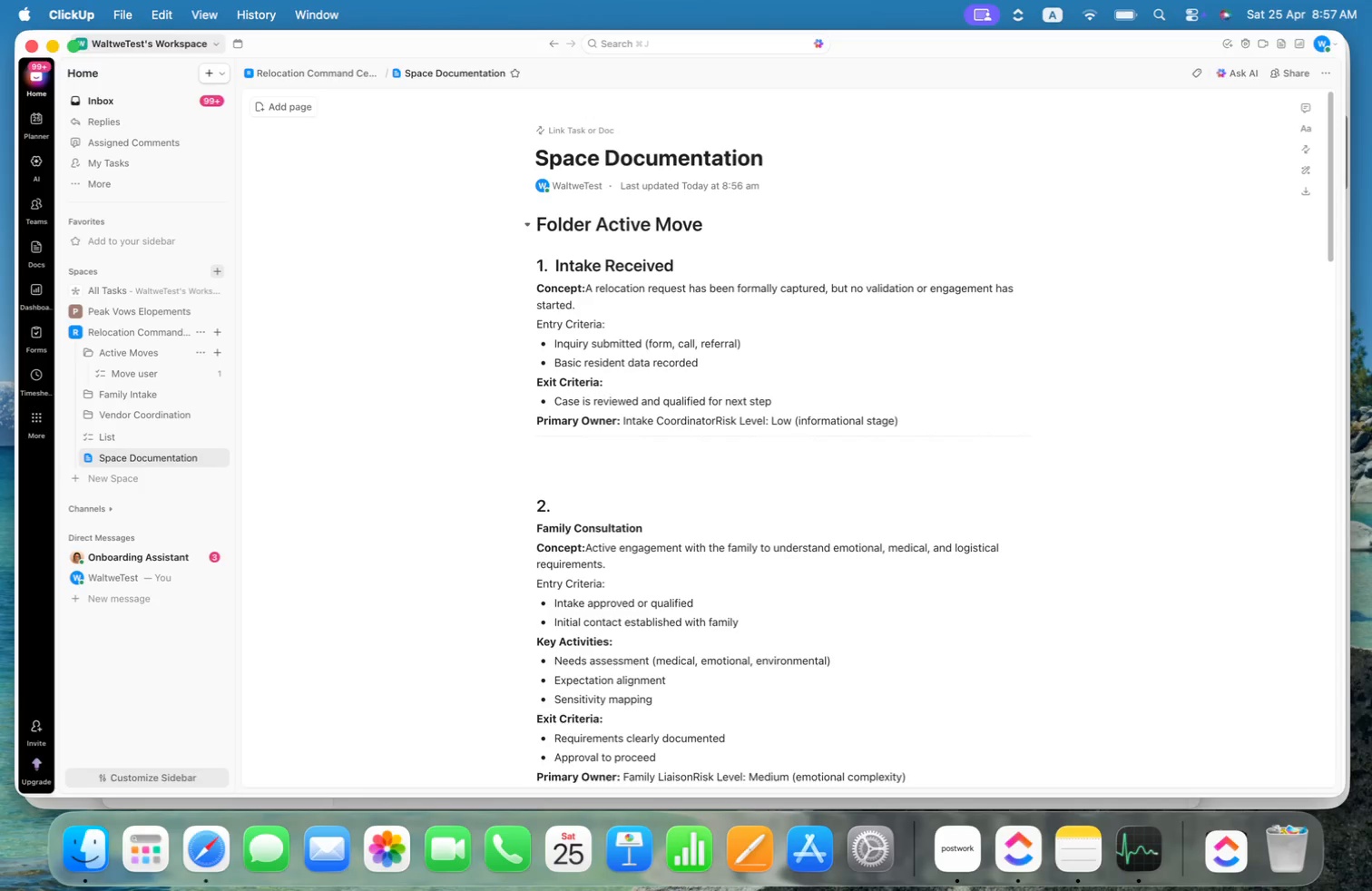 
key(ArrowUp)
 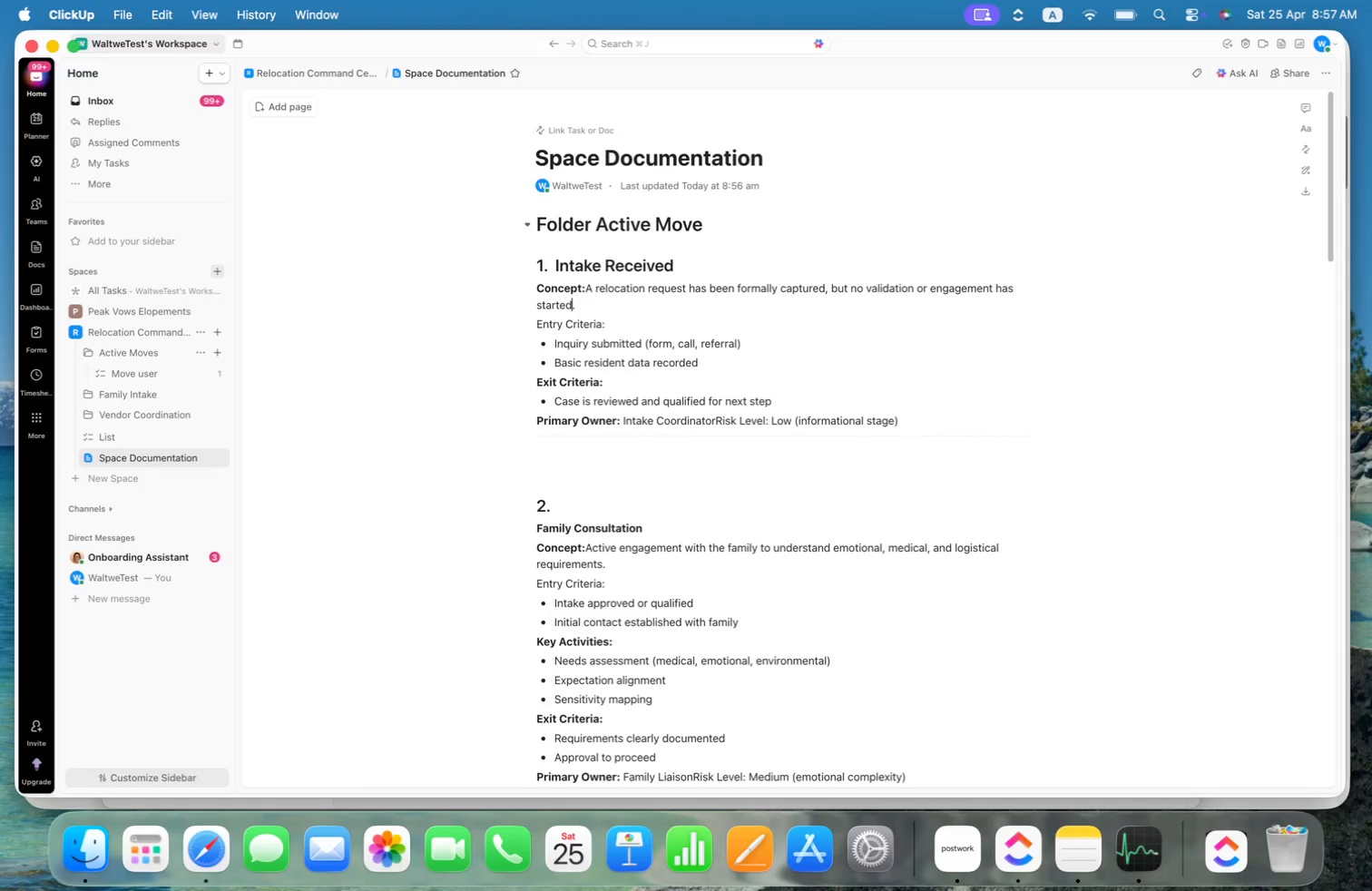 
key(ArrowRight)
 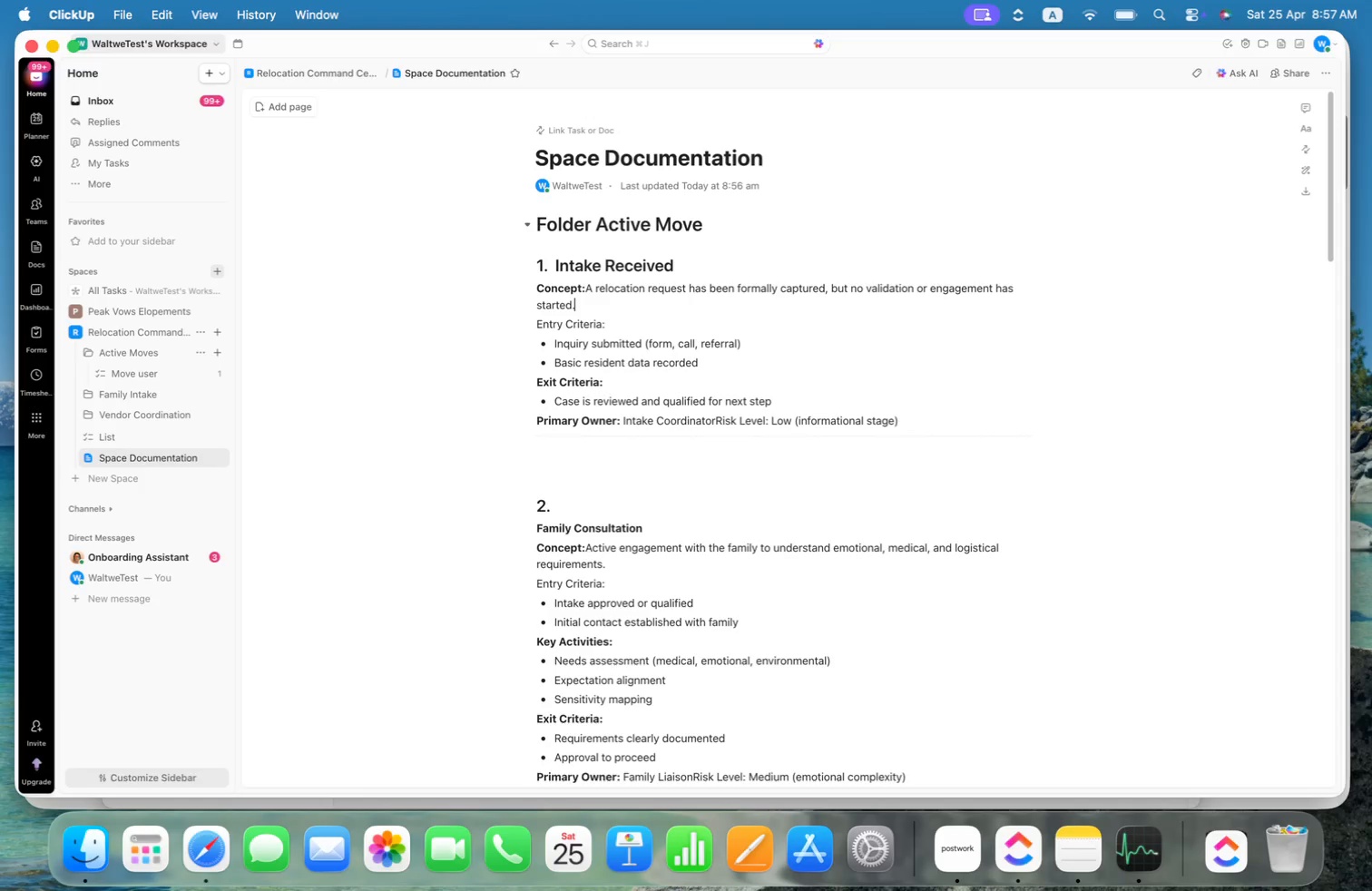 
key(ArrowRight)
 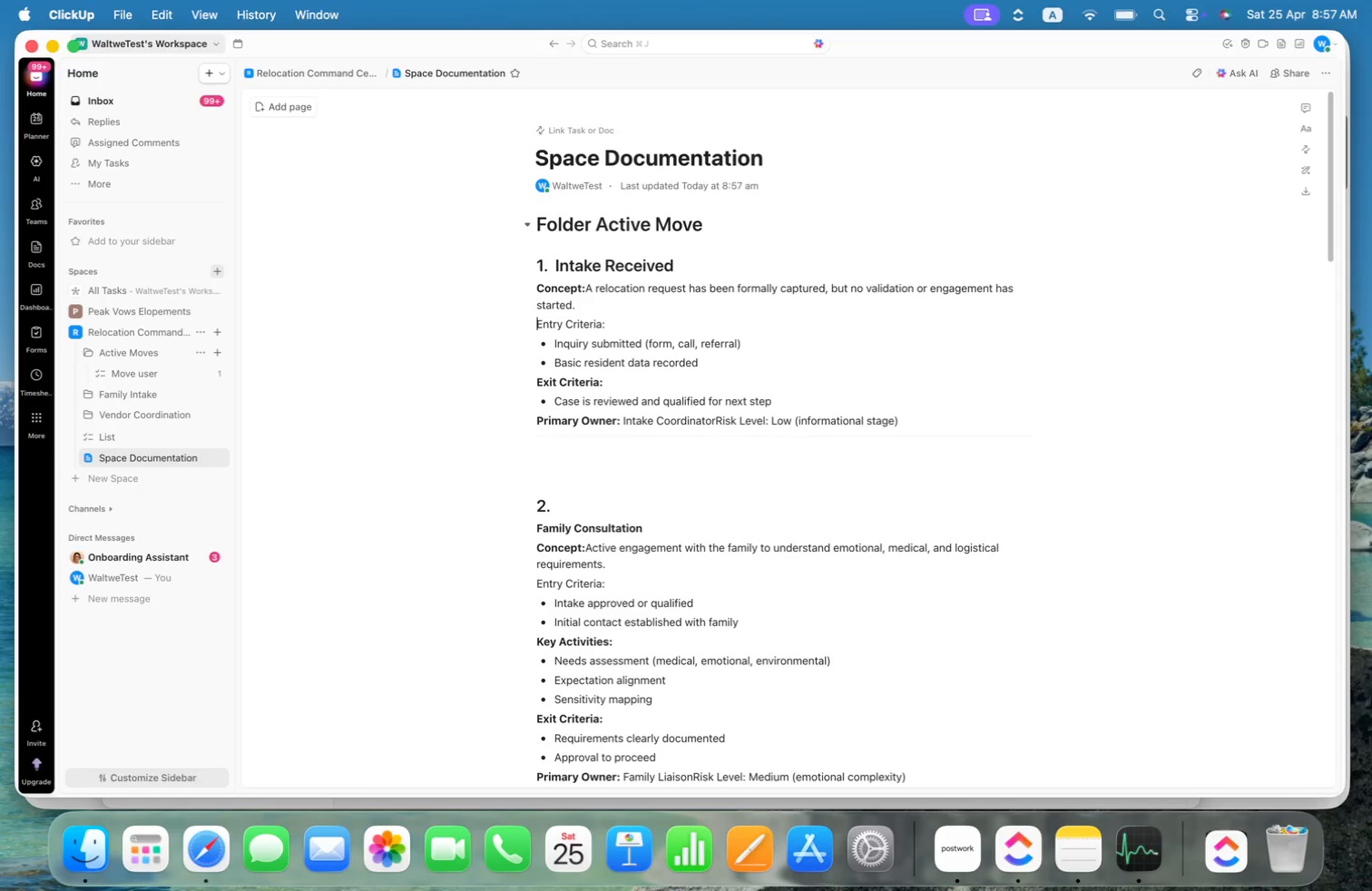 
key(Shift+ArrowDown)
 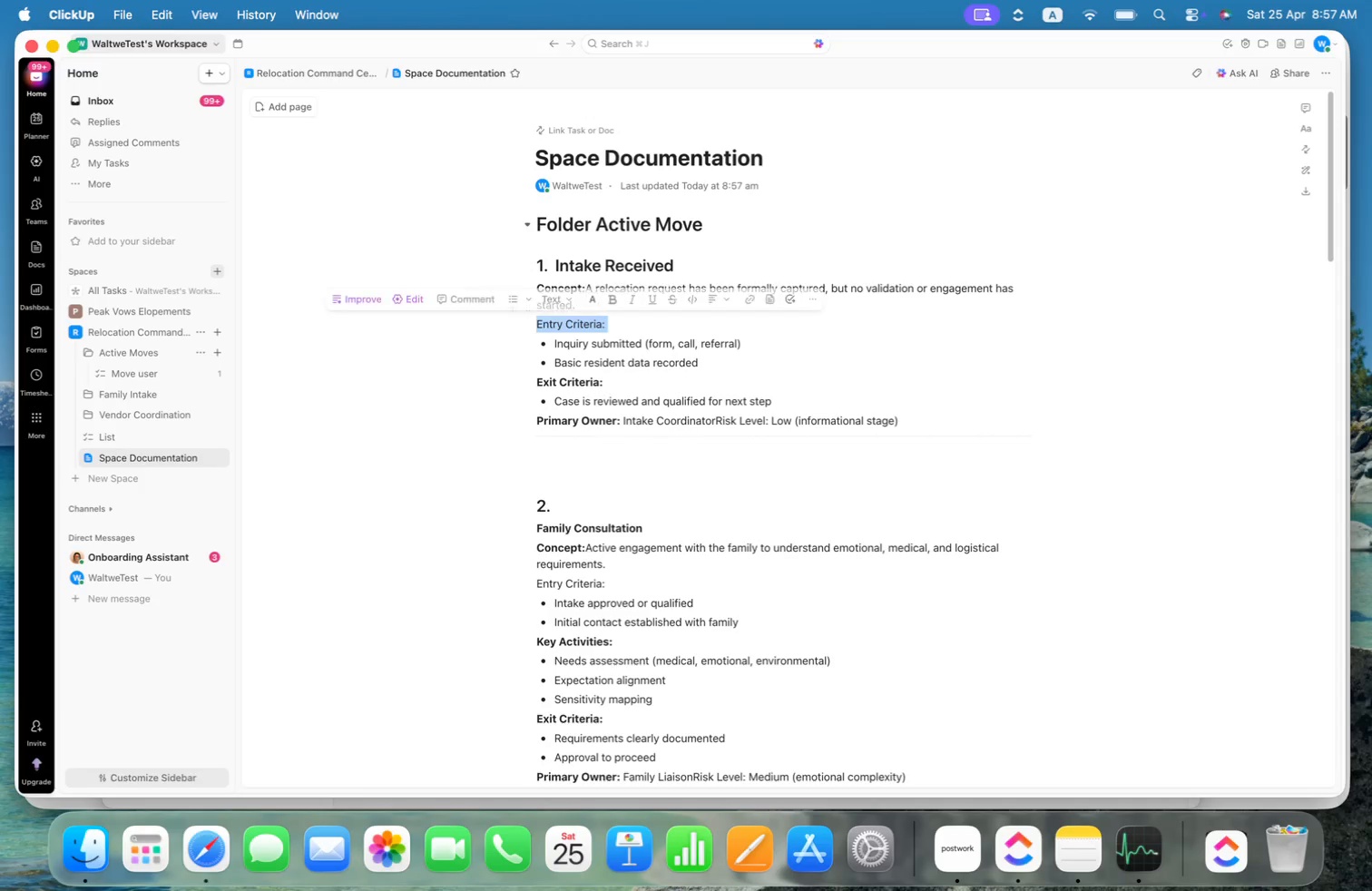 
key(Shift+ArrowDown)
 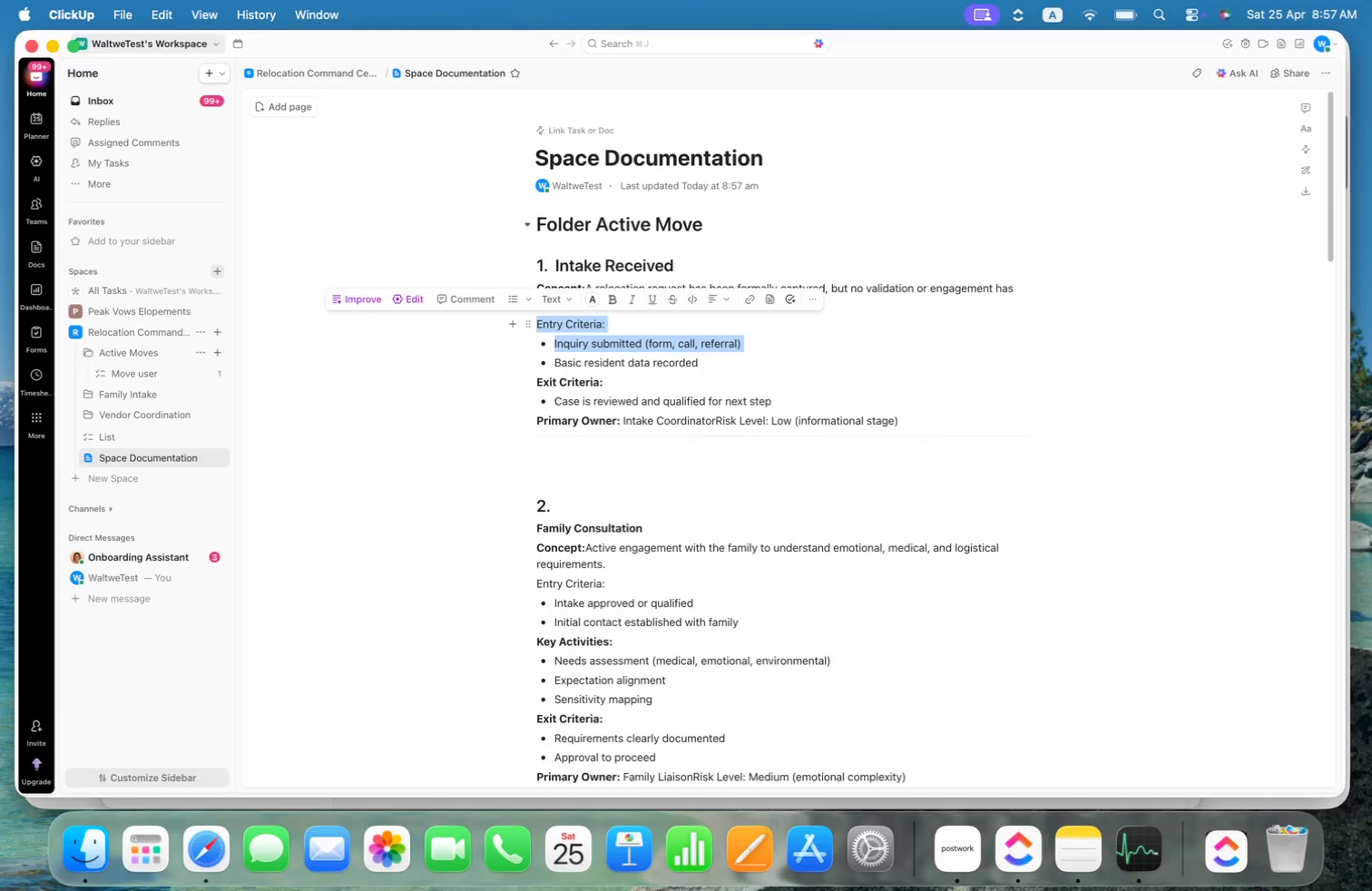 
key(Shift+ArrowDown)
 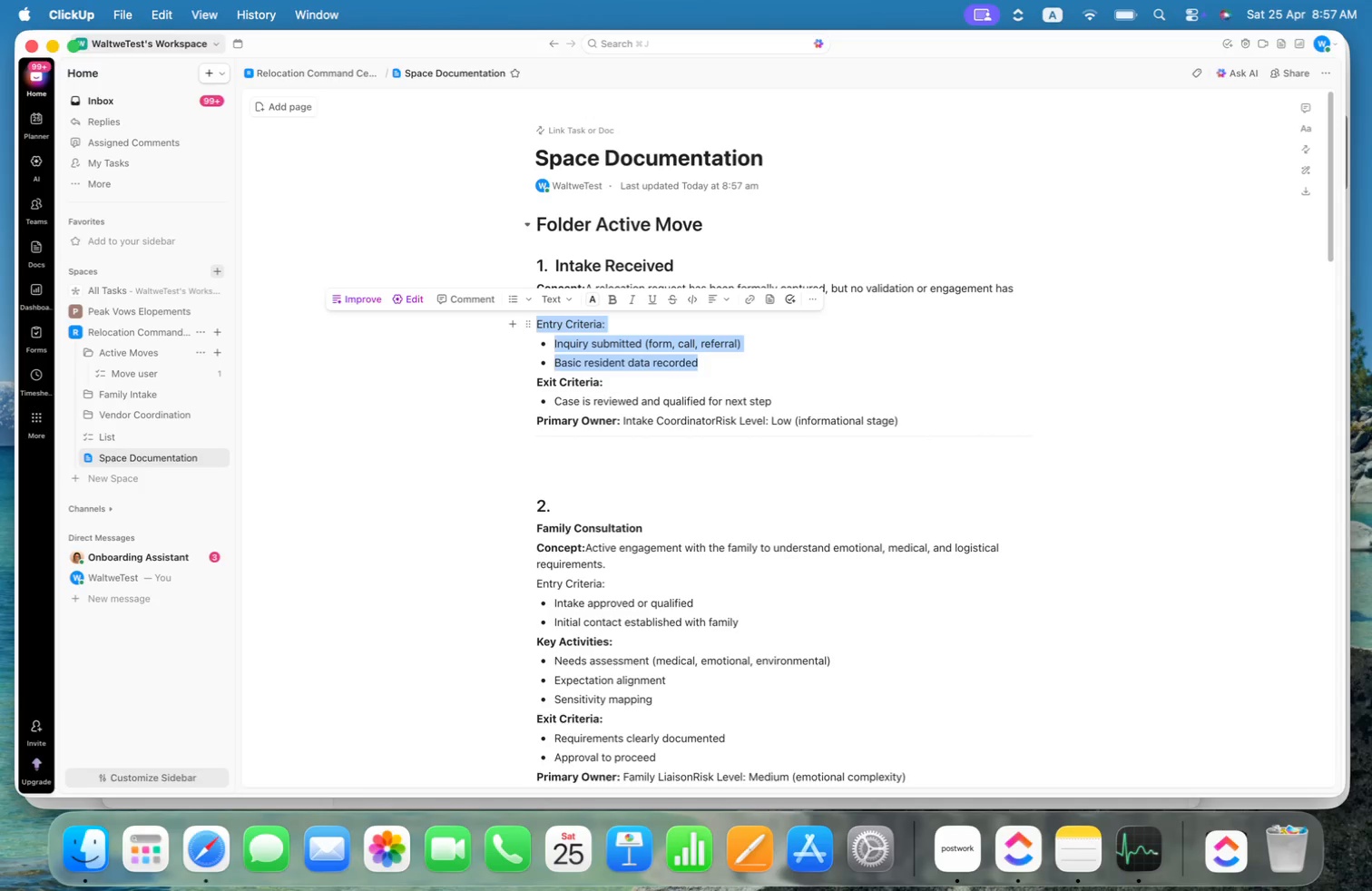 
key(Shift+ArrowDown)
 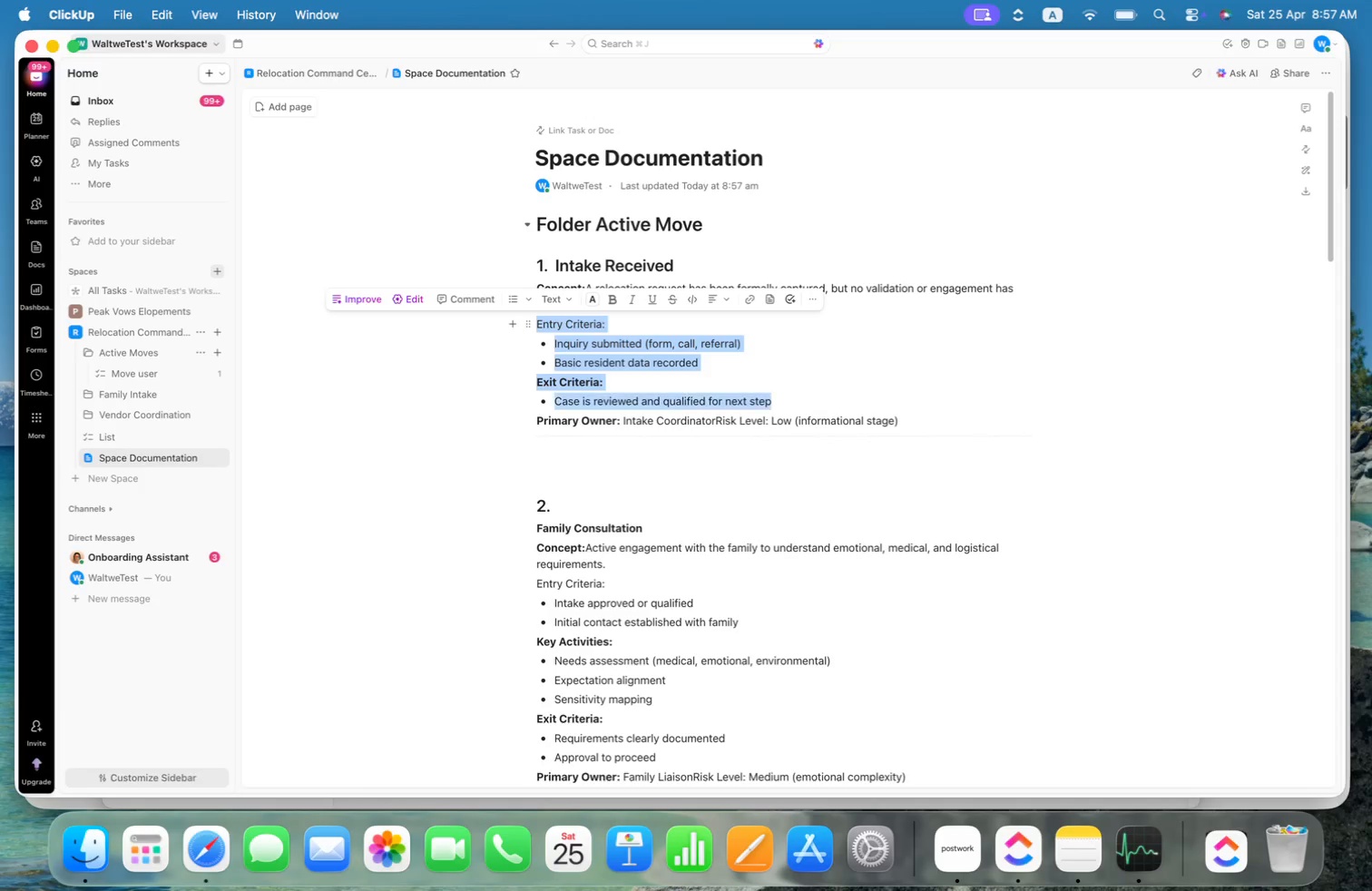 
key(Shift+ArrowDown)
 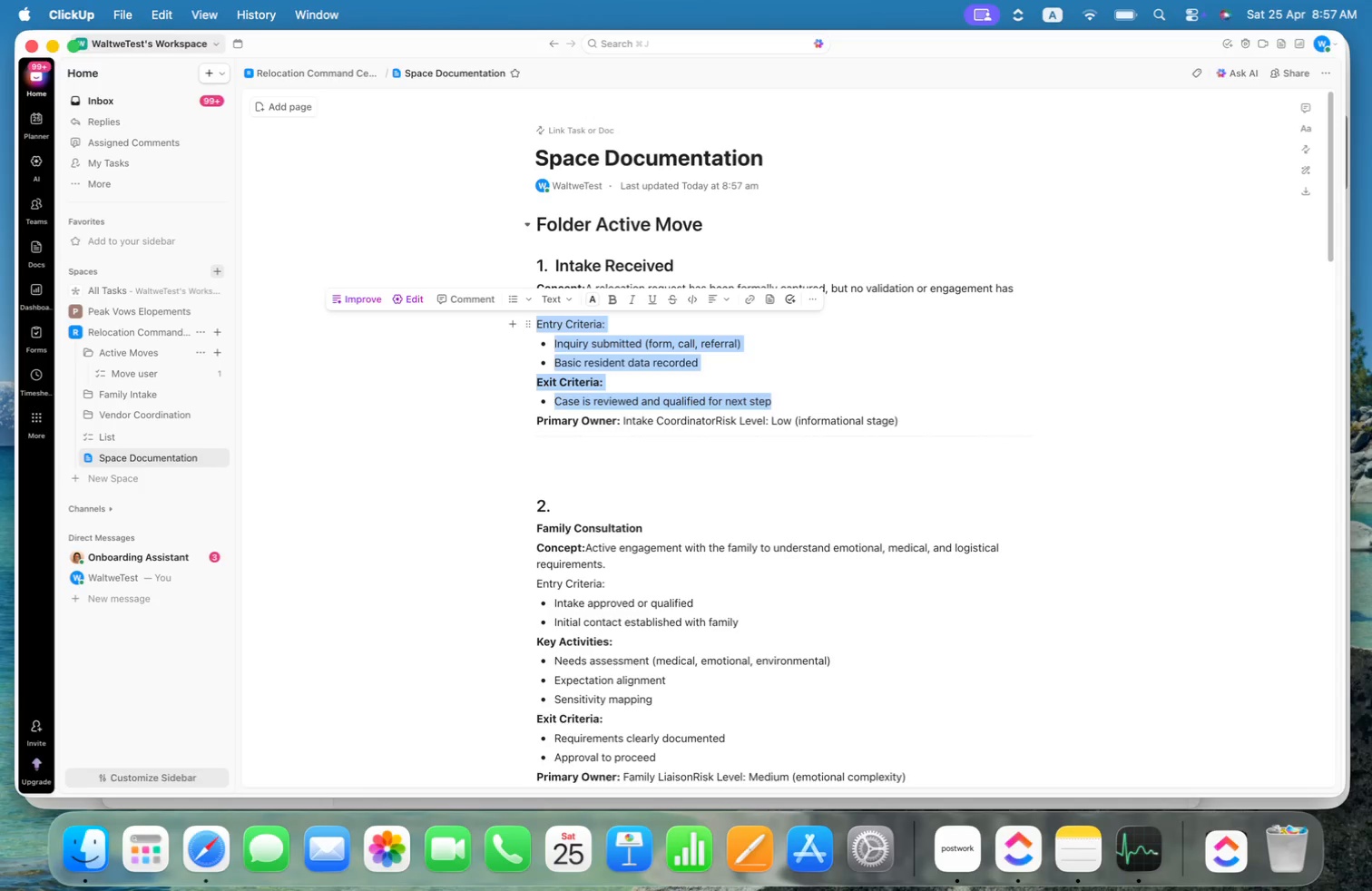 
key(Shift+ArrowDown)
 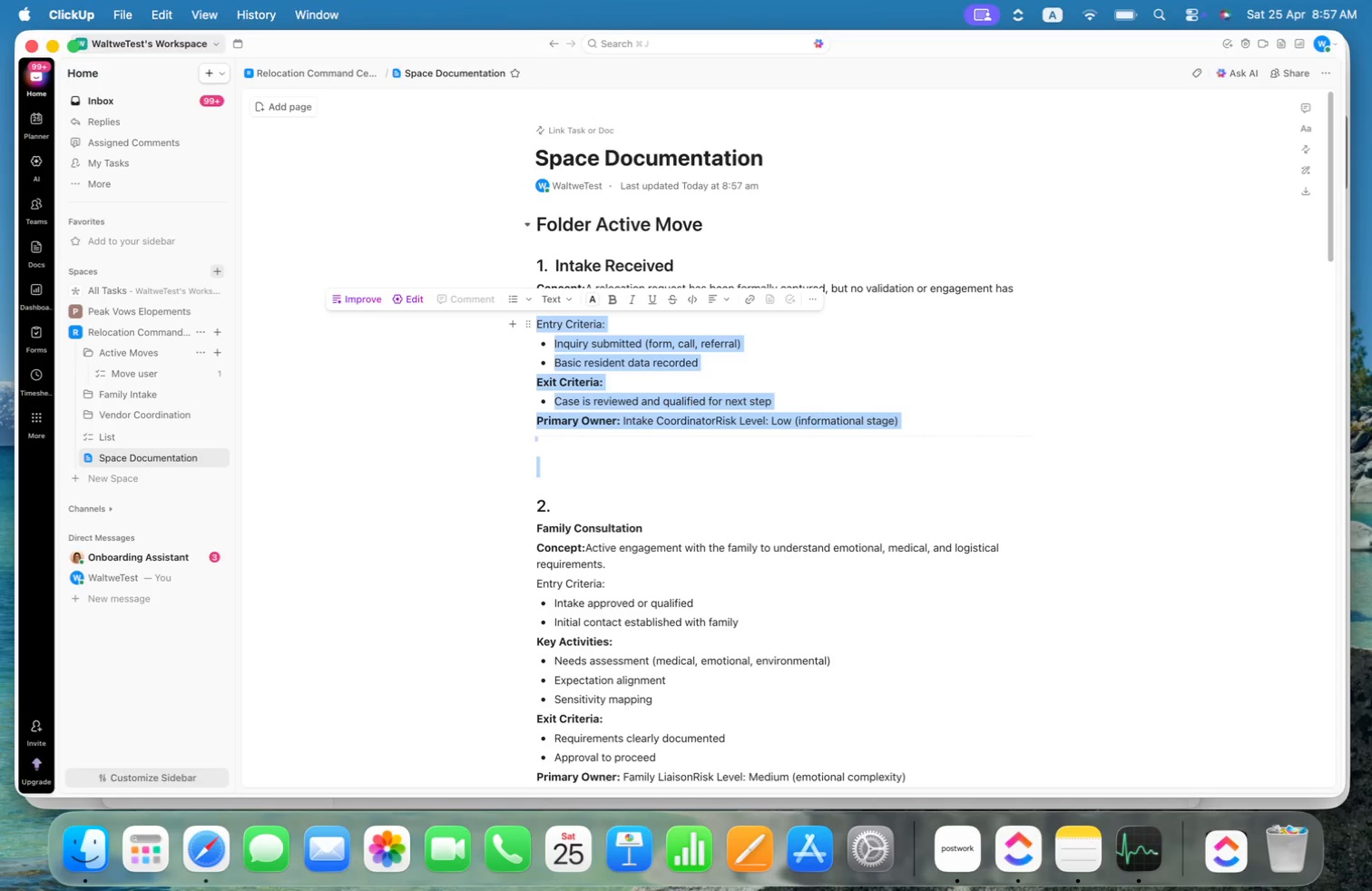 
key(Shift+ArrowDown)
 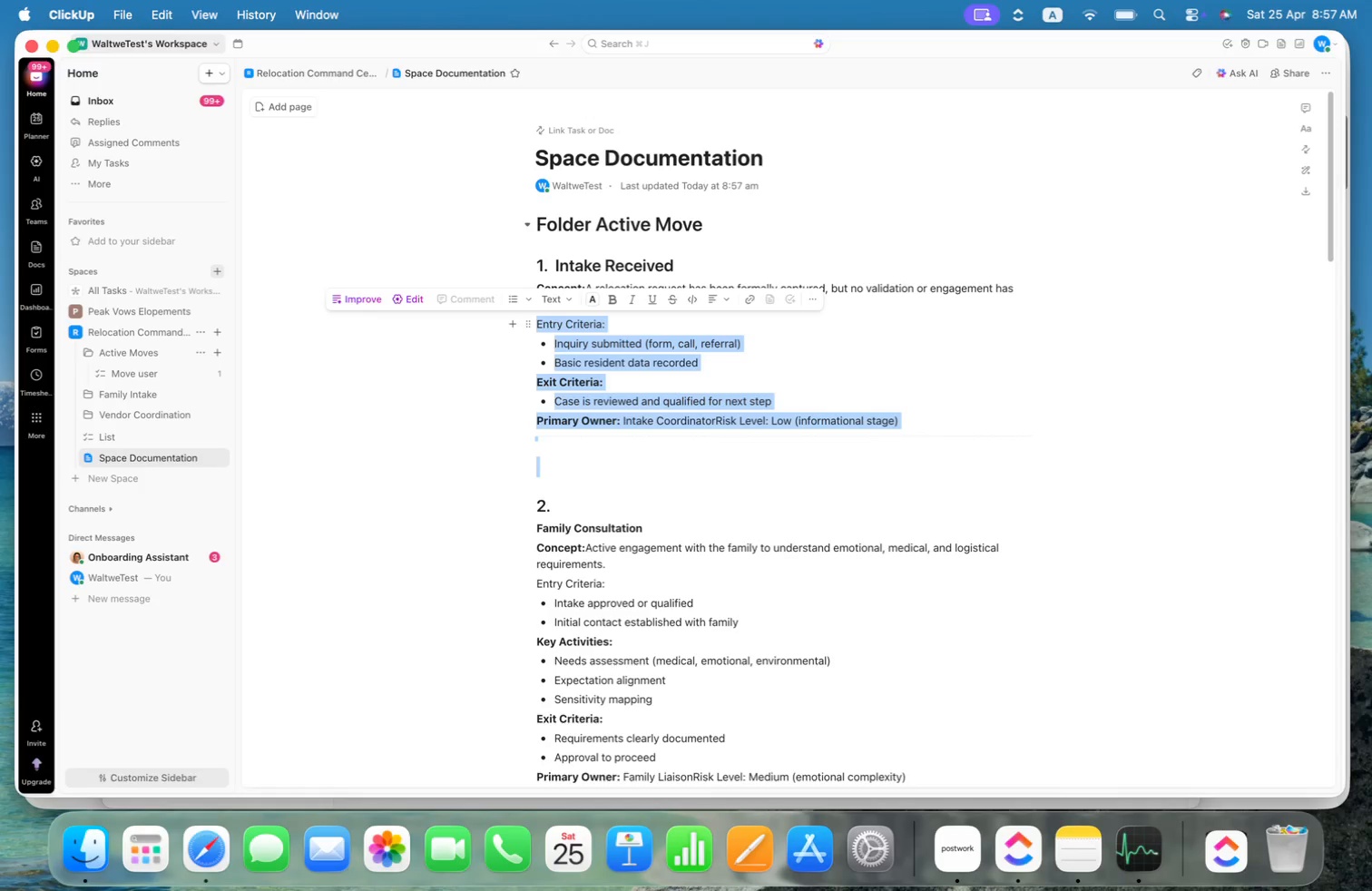 
key(Shift+ArrowDown)
 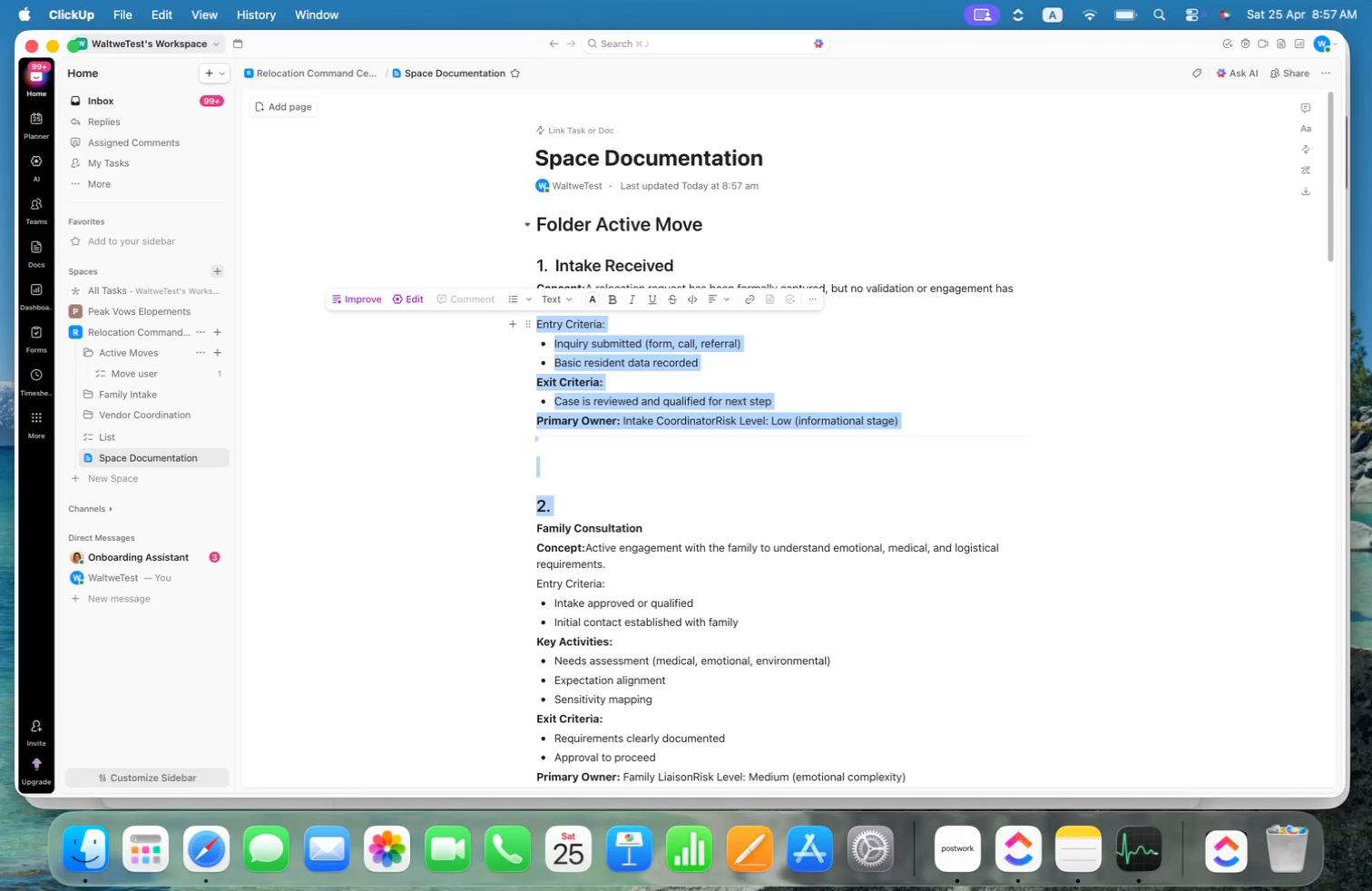 
key(Shift+ArrowUp)
 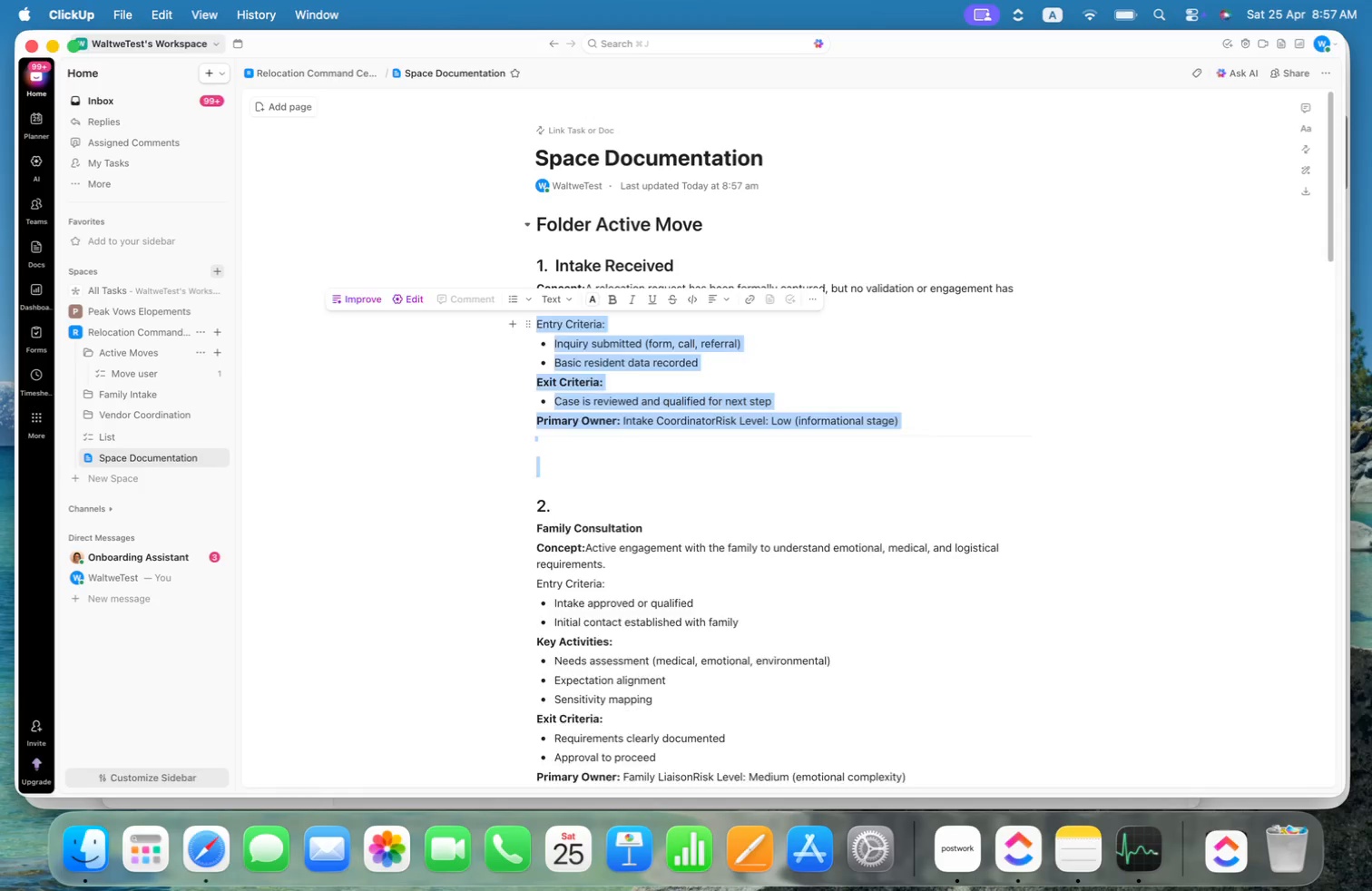 
key(Backspace)
 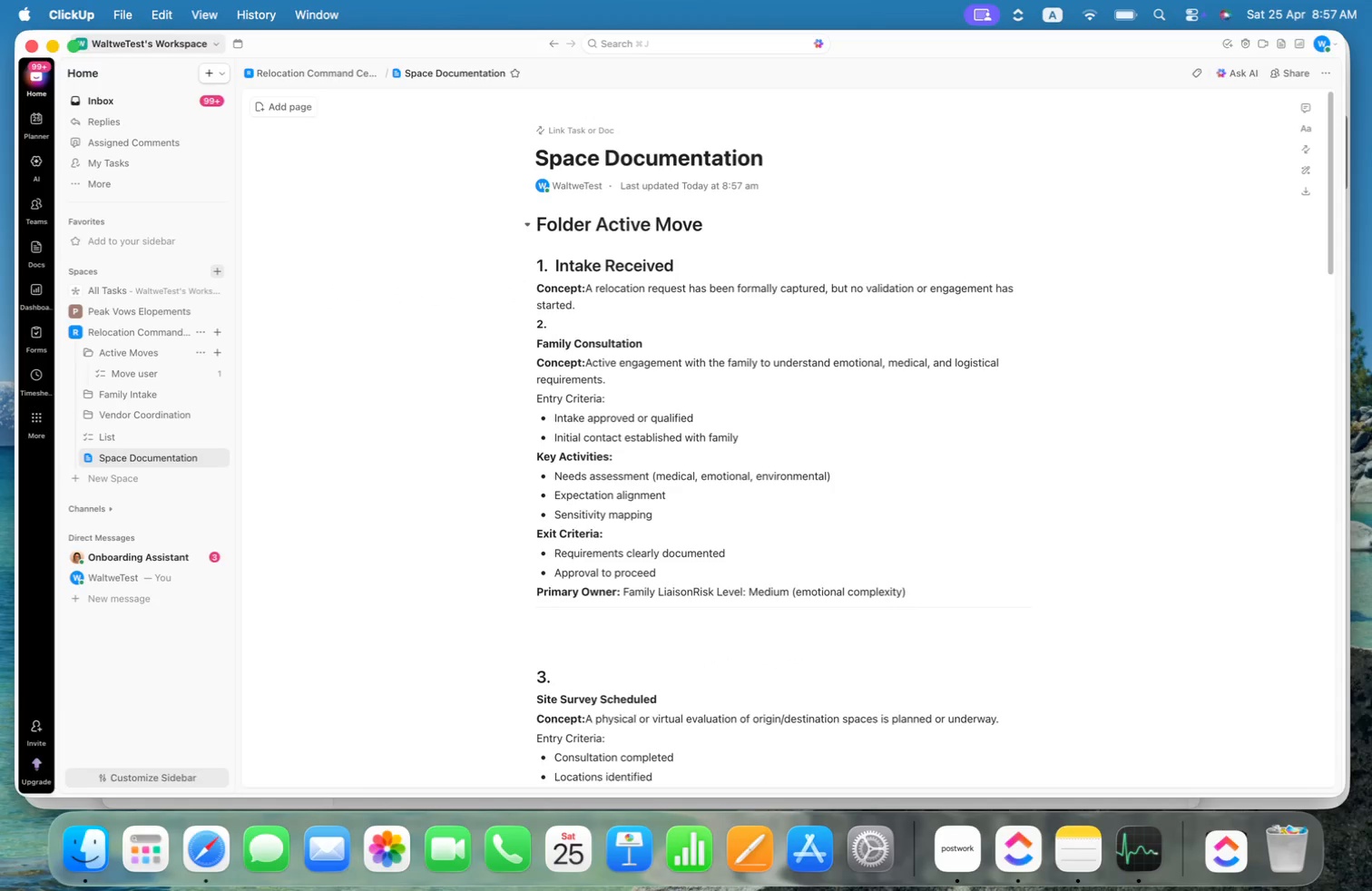 
key(ArrowDown)
 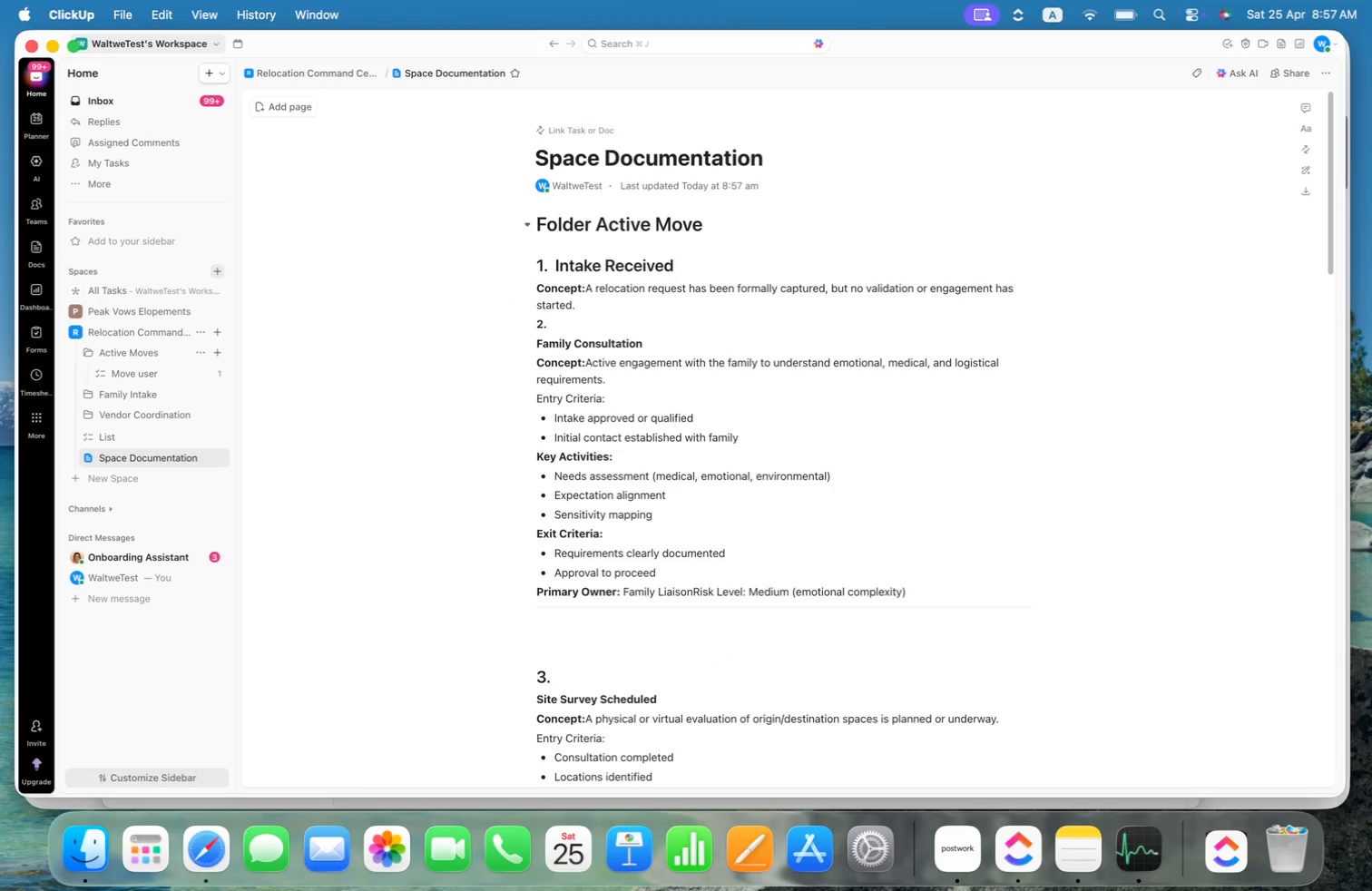 
key(Backspace)
 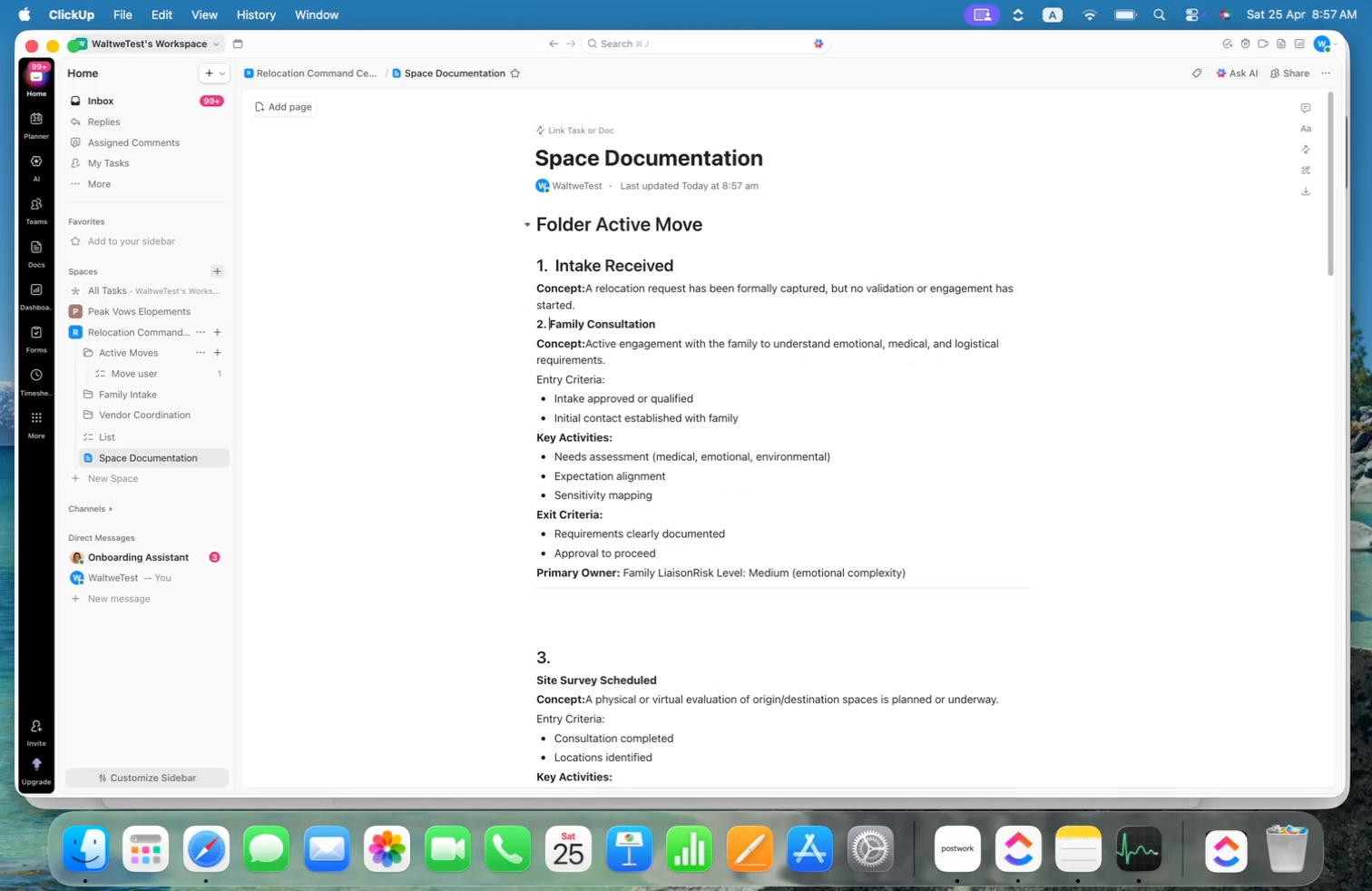 
key(Space)
 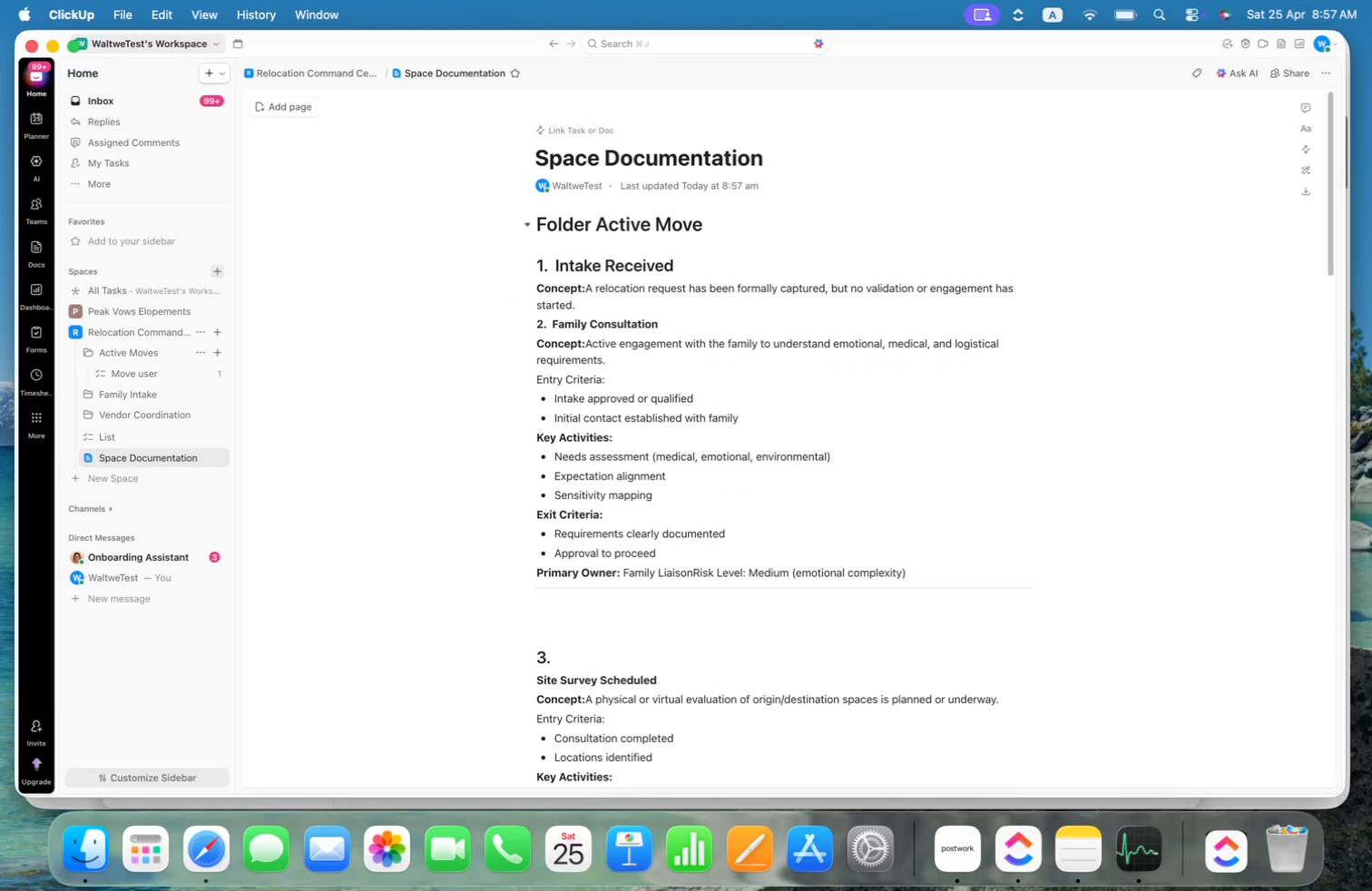 
key(ArrowUp)
 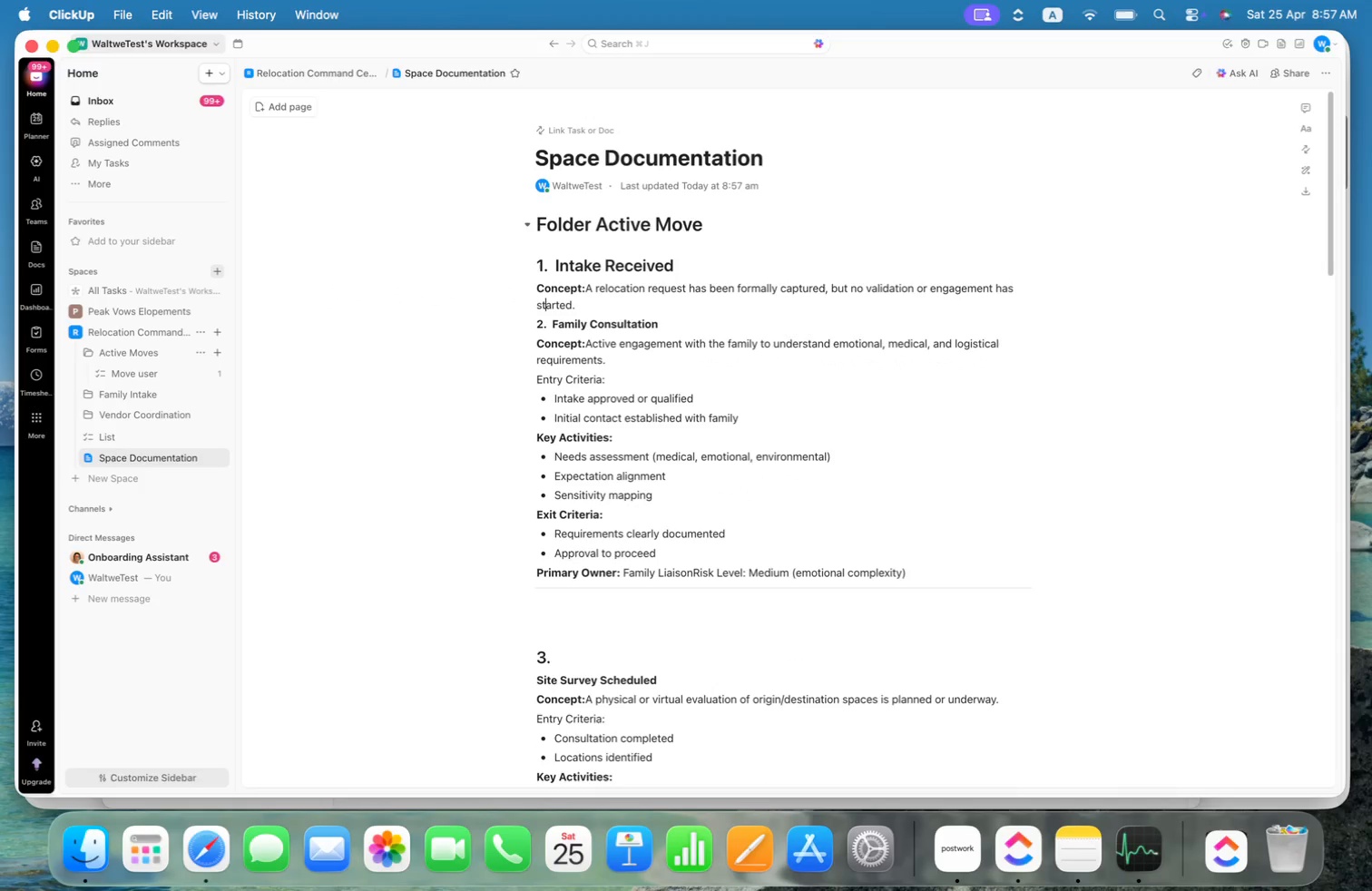 
key(ArrowLeft)
 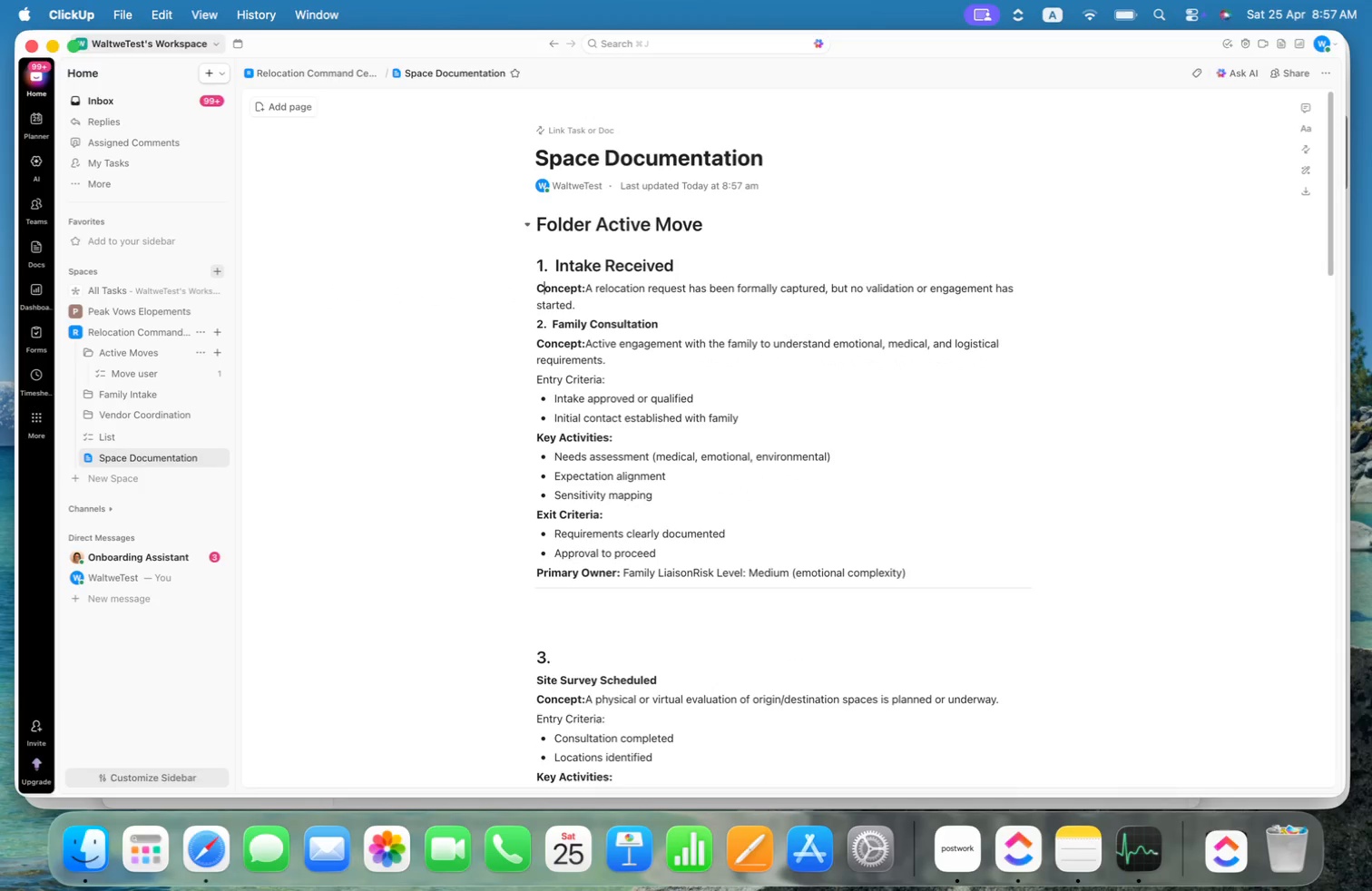 
key(ArrowUp)
 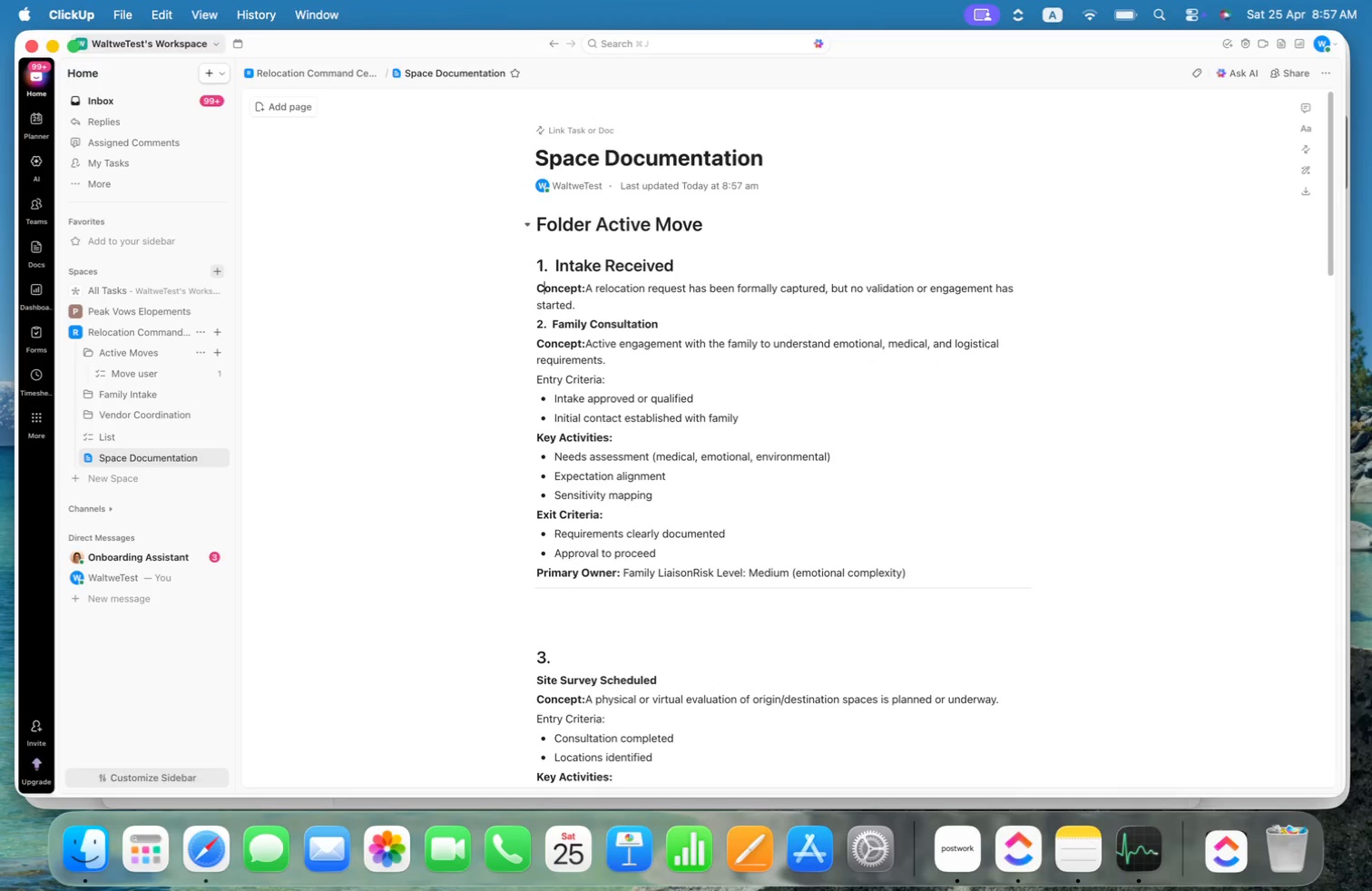 
key(ArrowDown)
 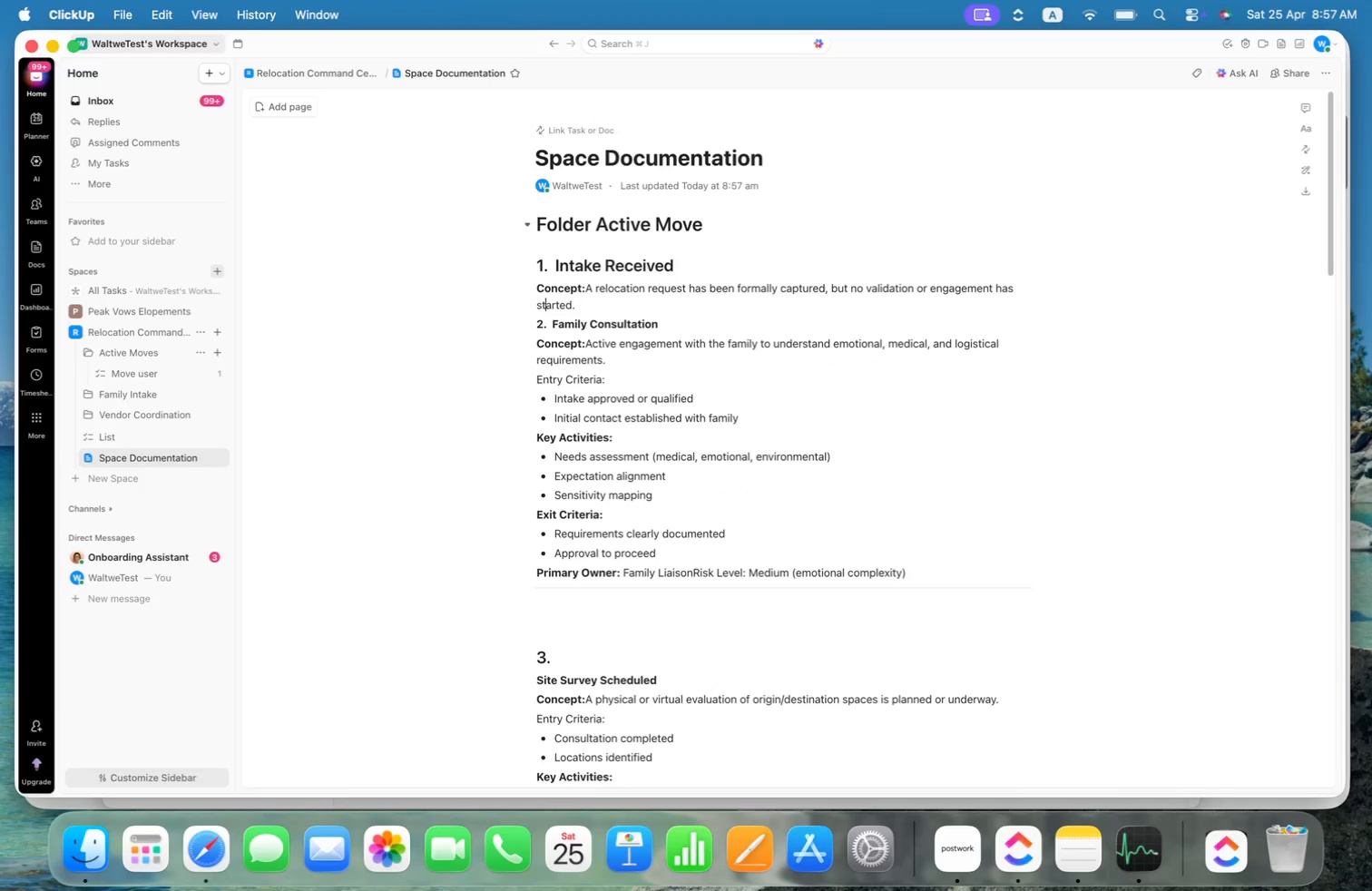 
key(Meta+ArrowRight)
 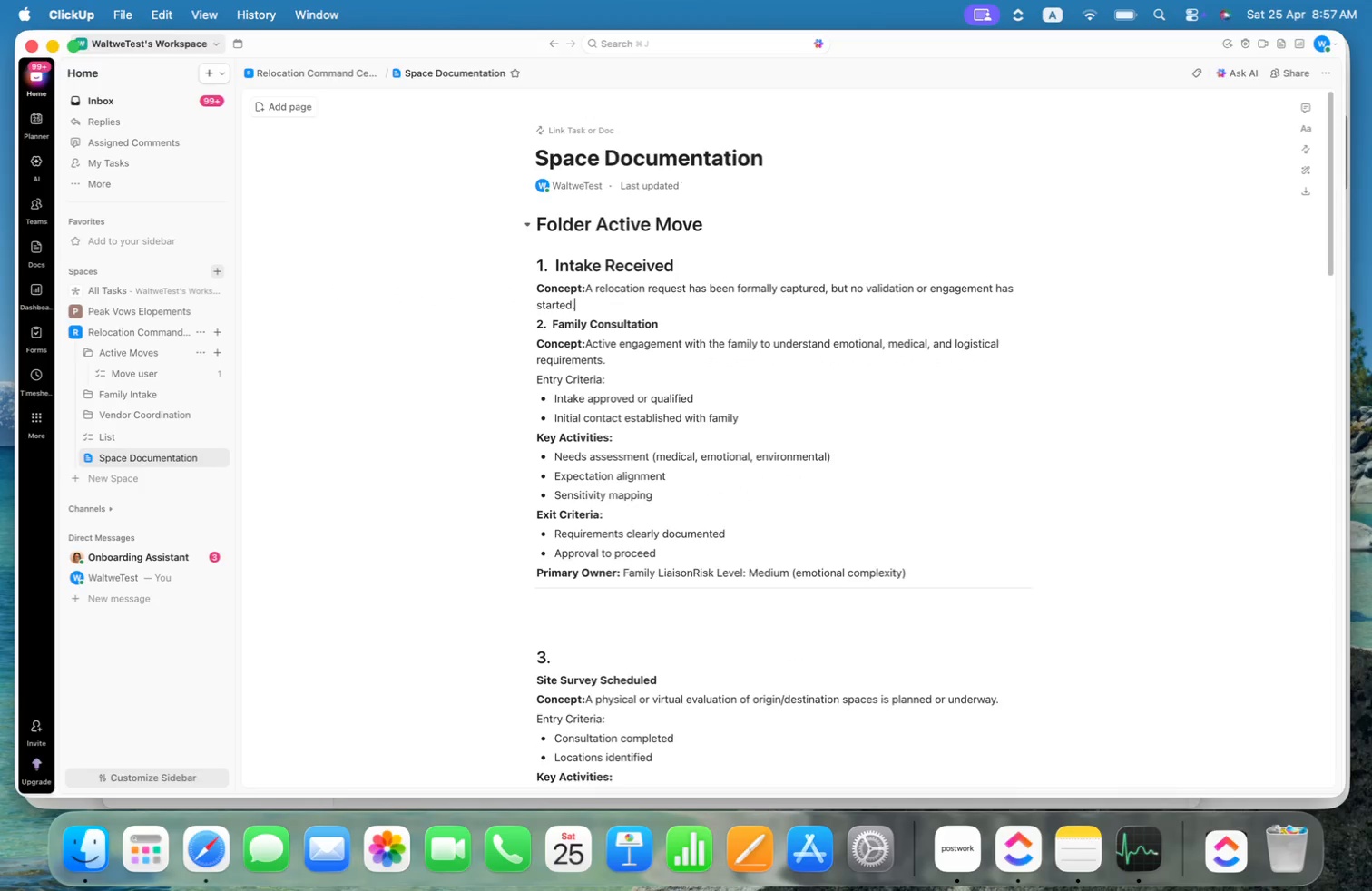 
key(Enter)
 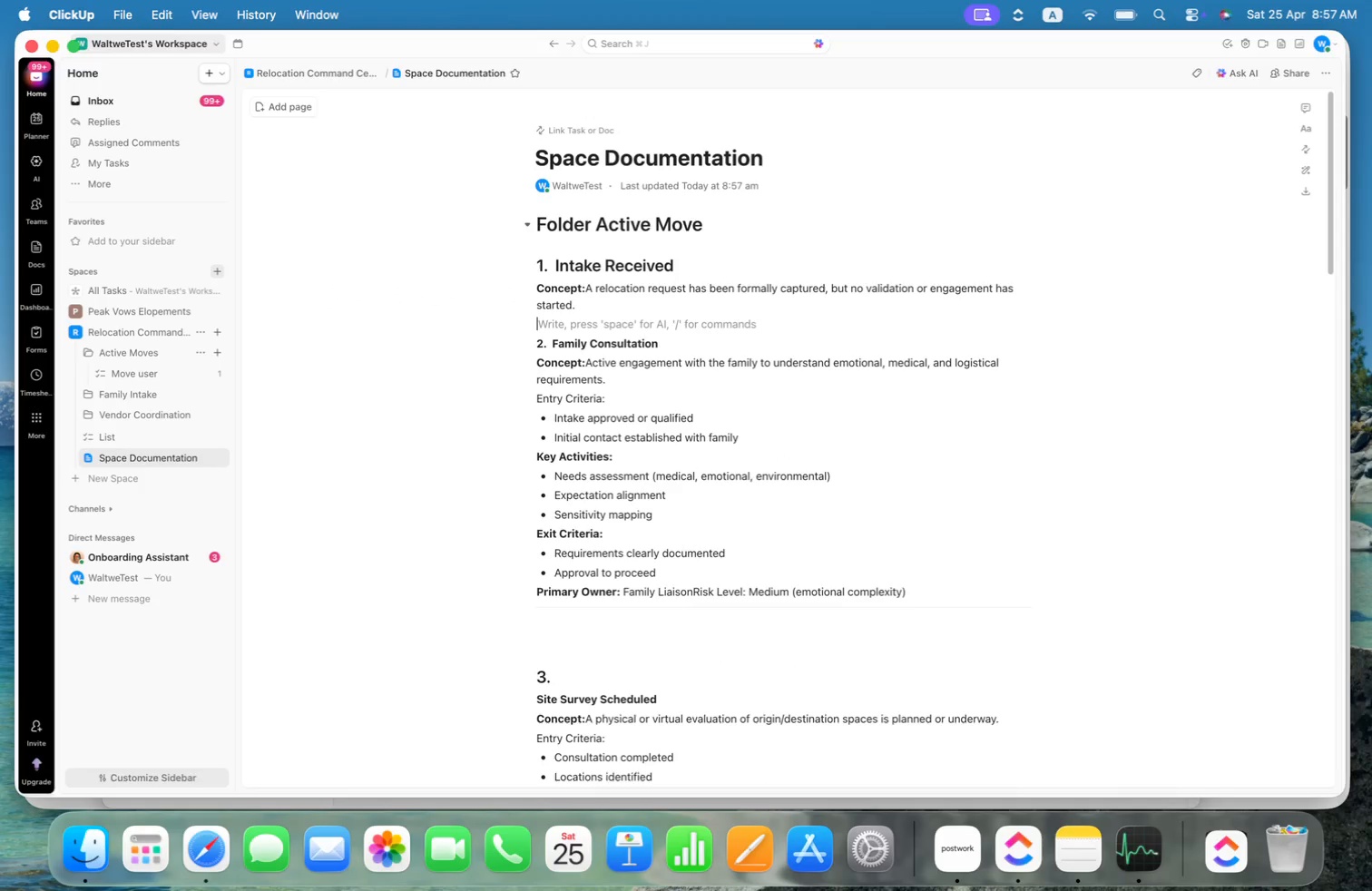 
key(ArrowRight)
 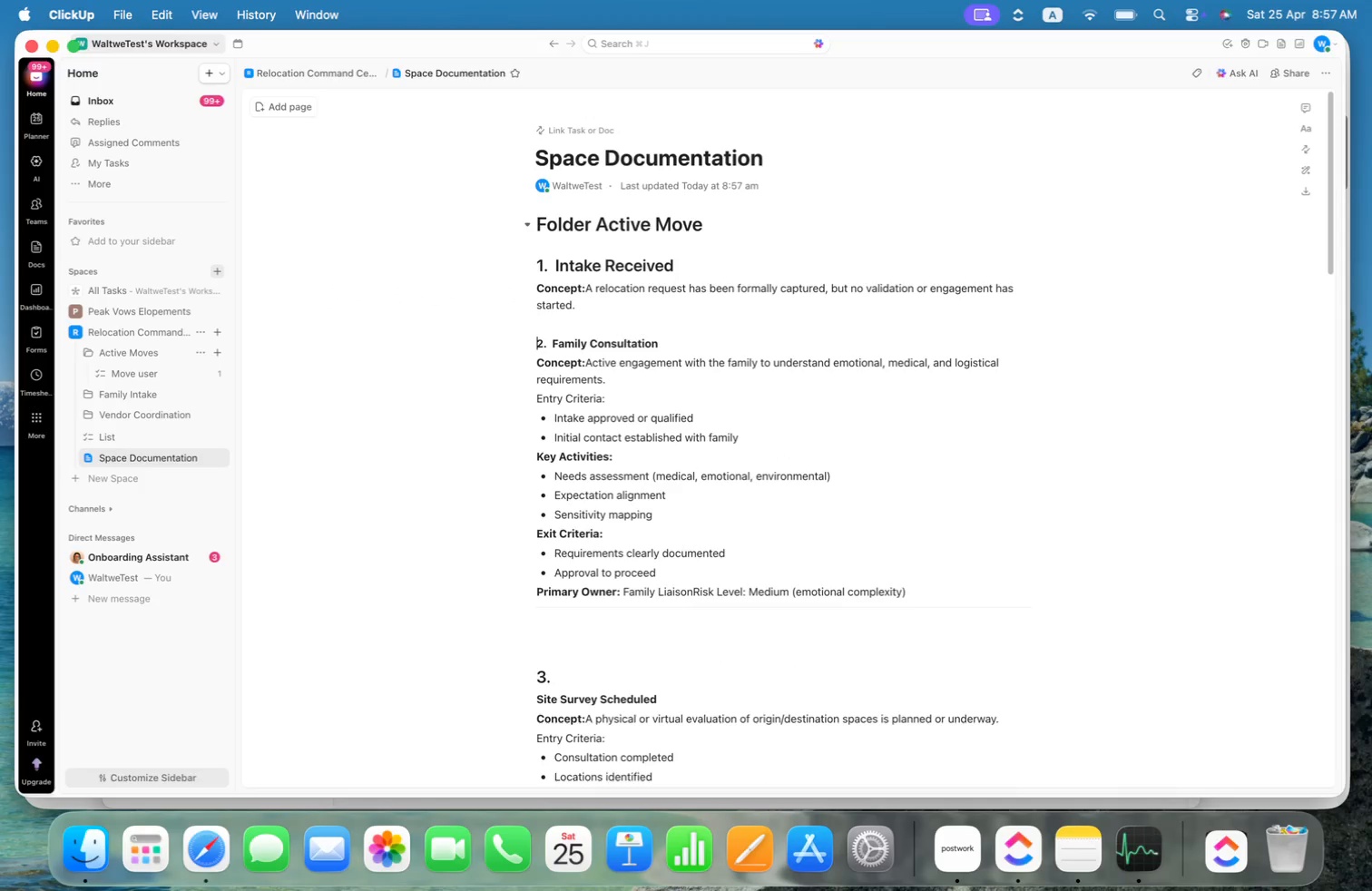 
key(ArrowDown)
 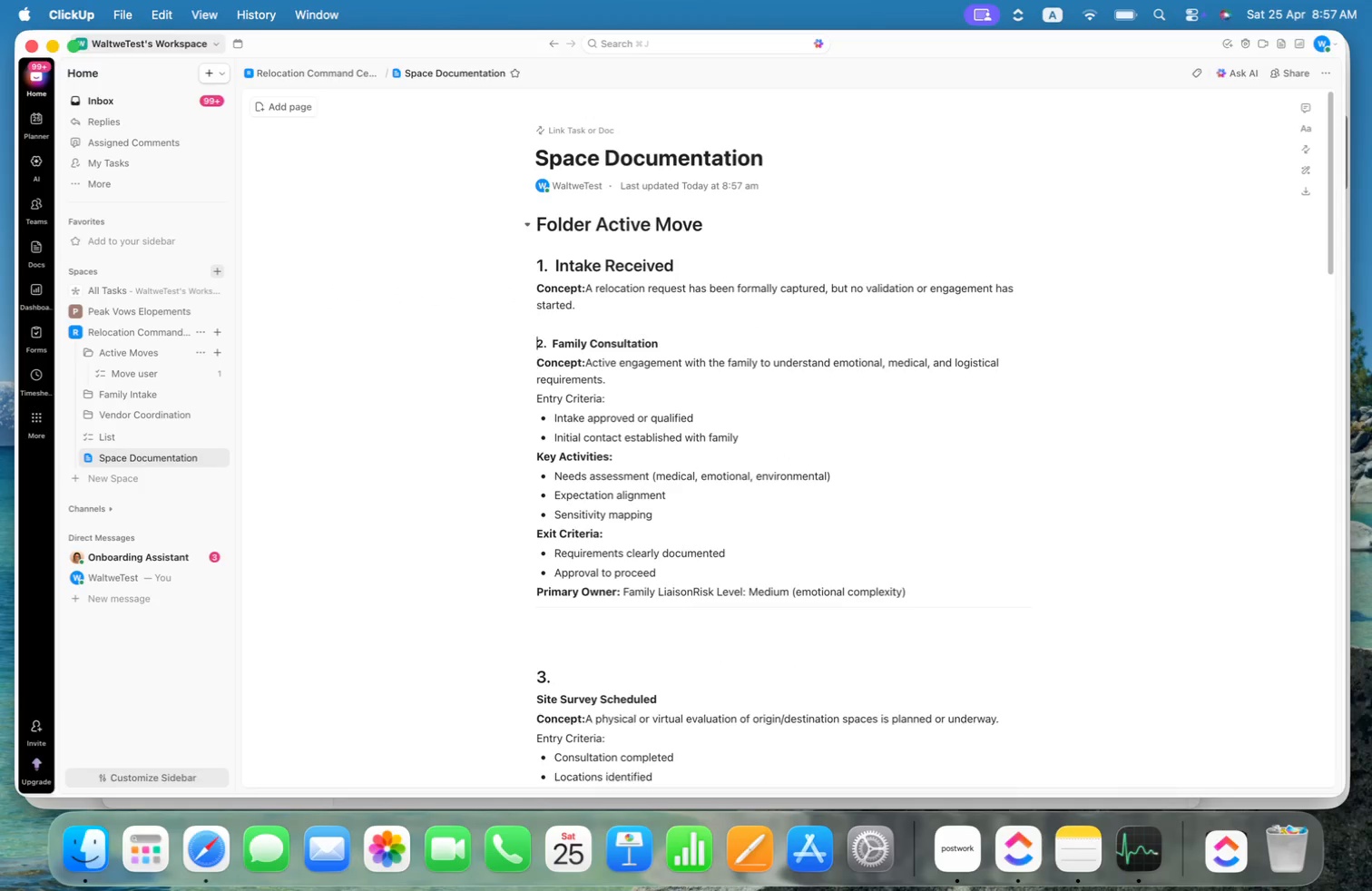 
key(ArrowUp)
 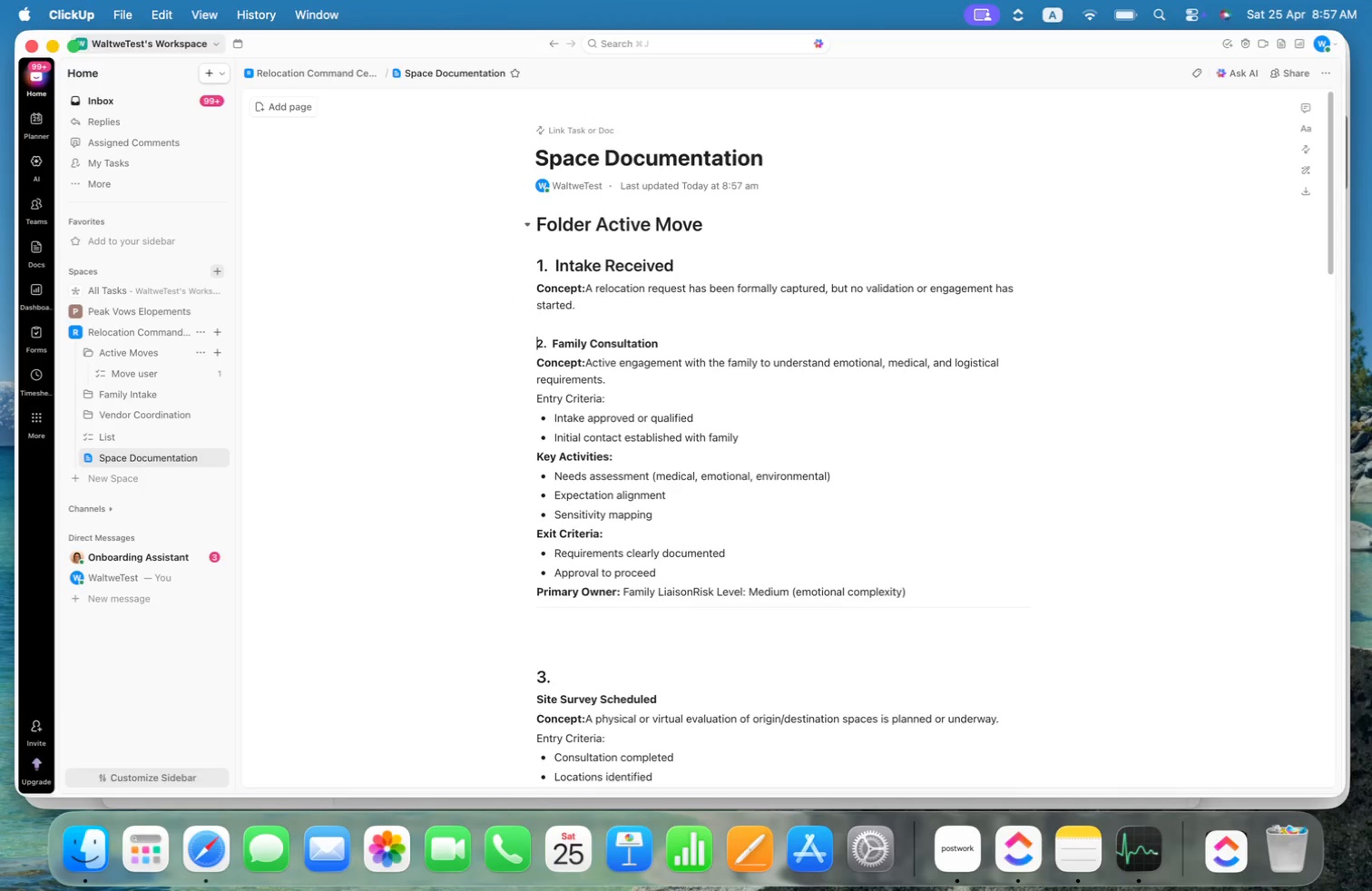 
key(ArrowUp)
 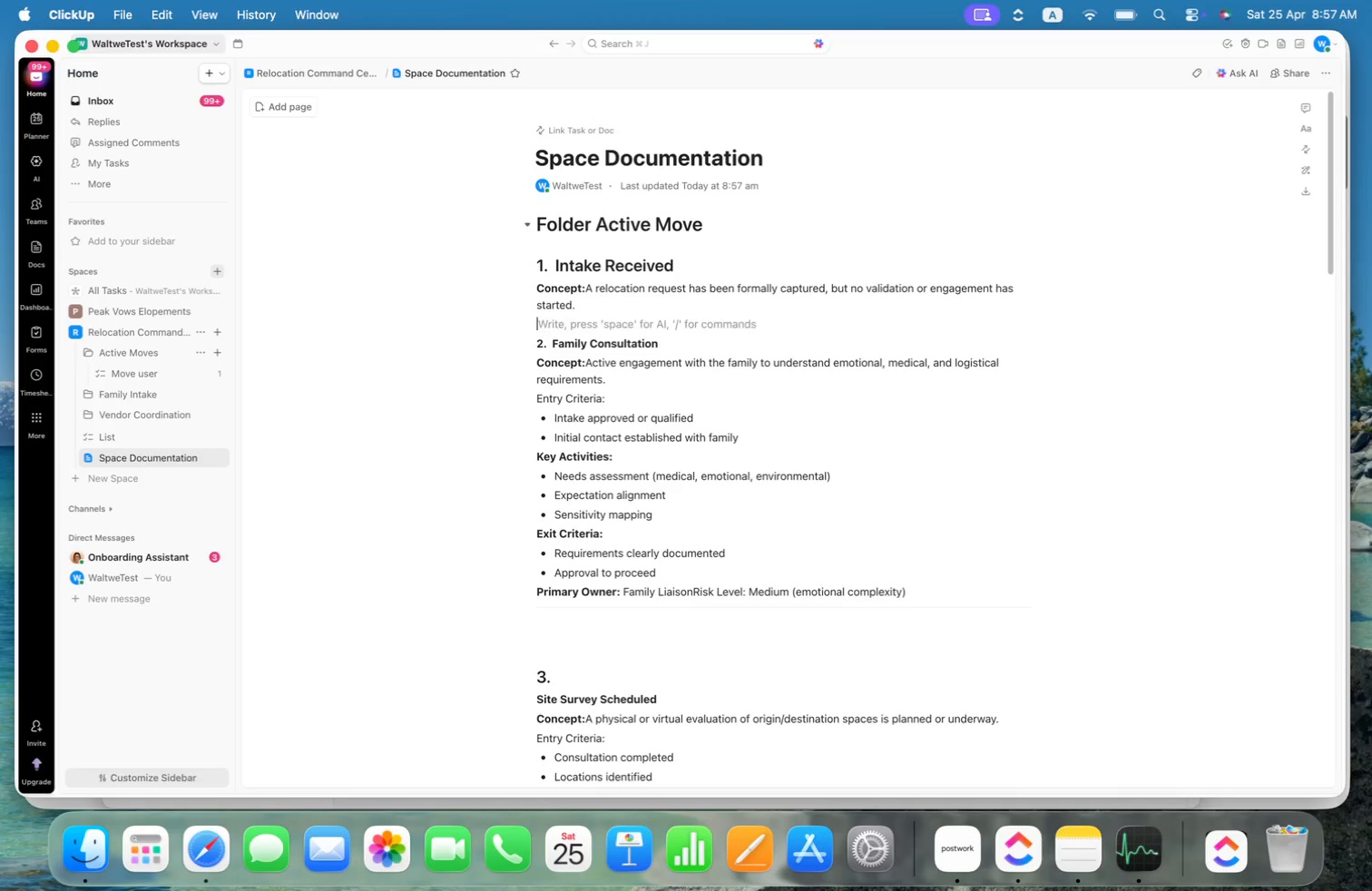 
key(ArrowUp)
 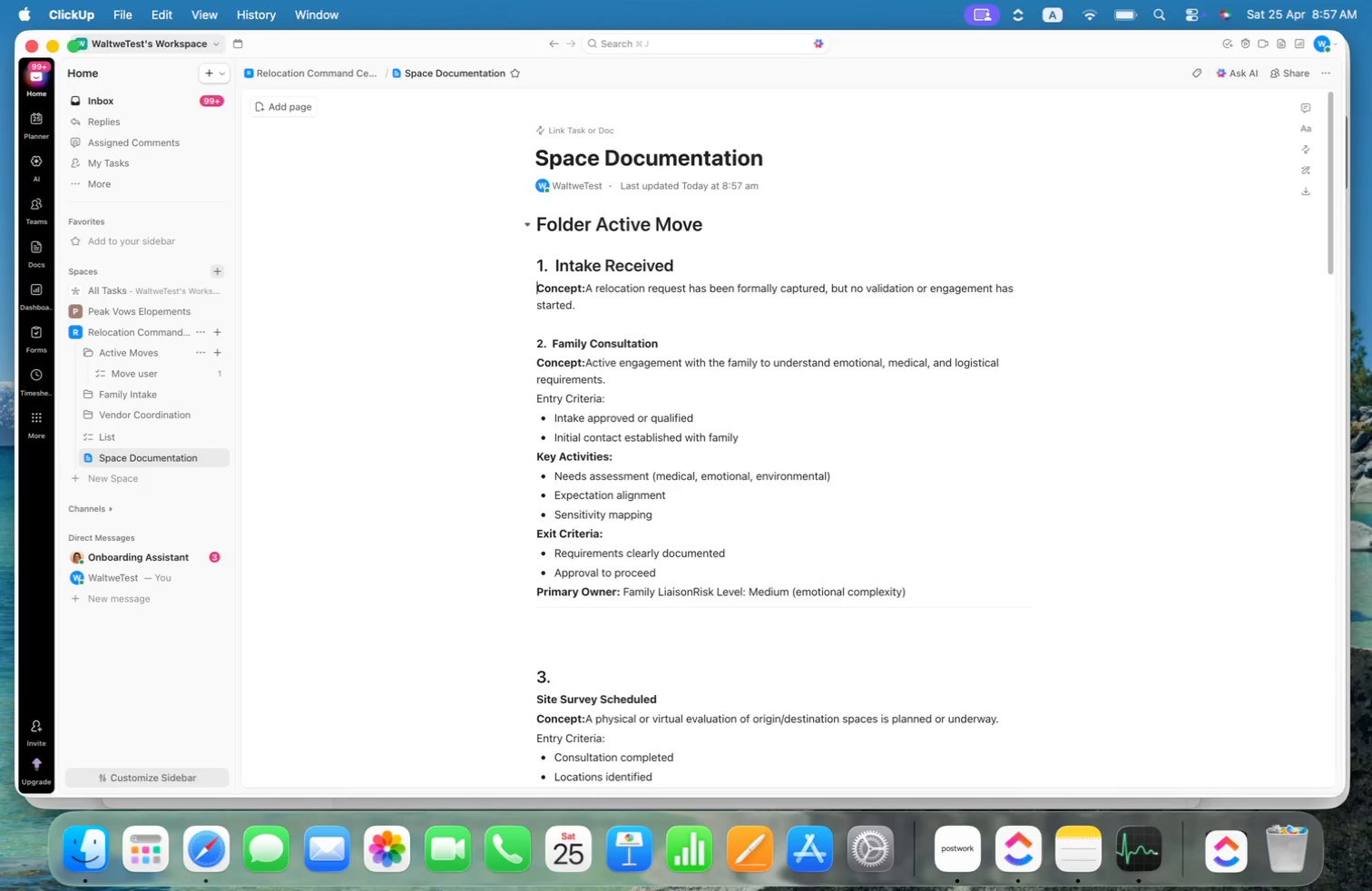 
key(ArrowUp)
 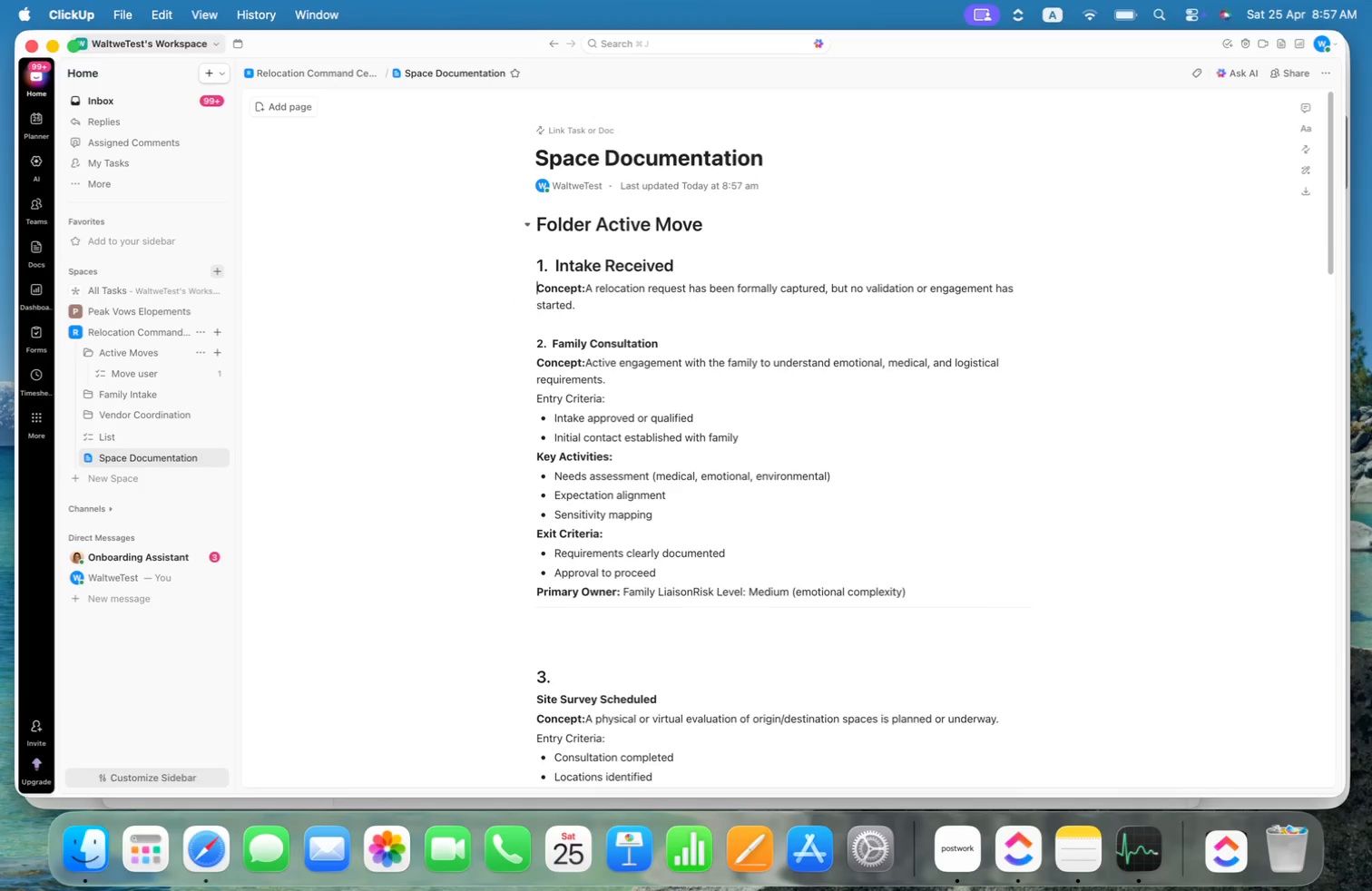 
key(Backspace)
 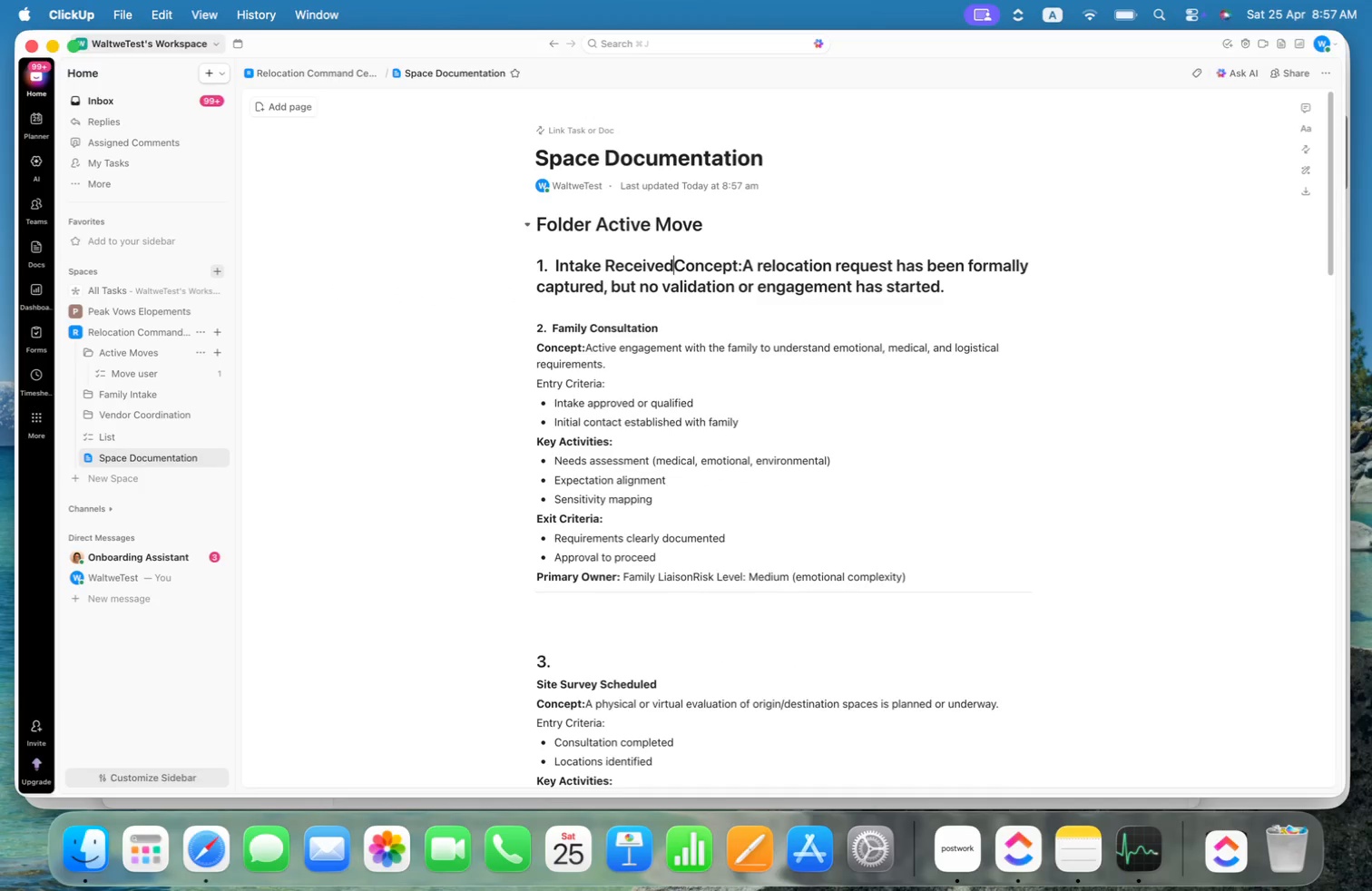 
key(Enter)
 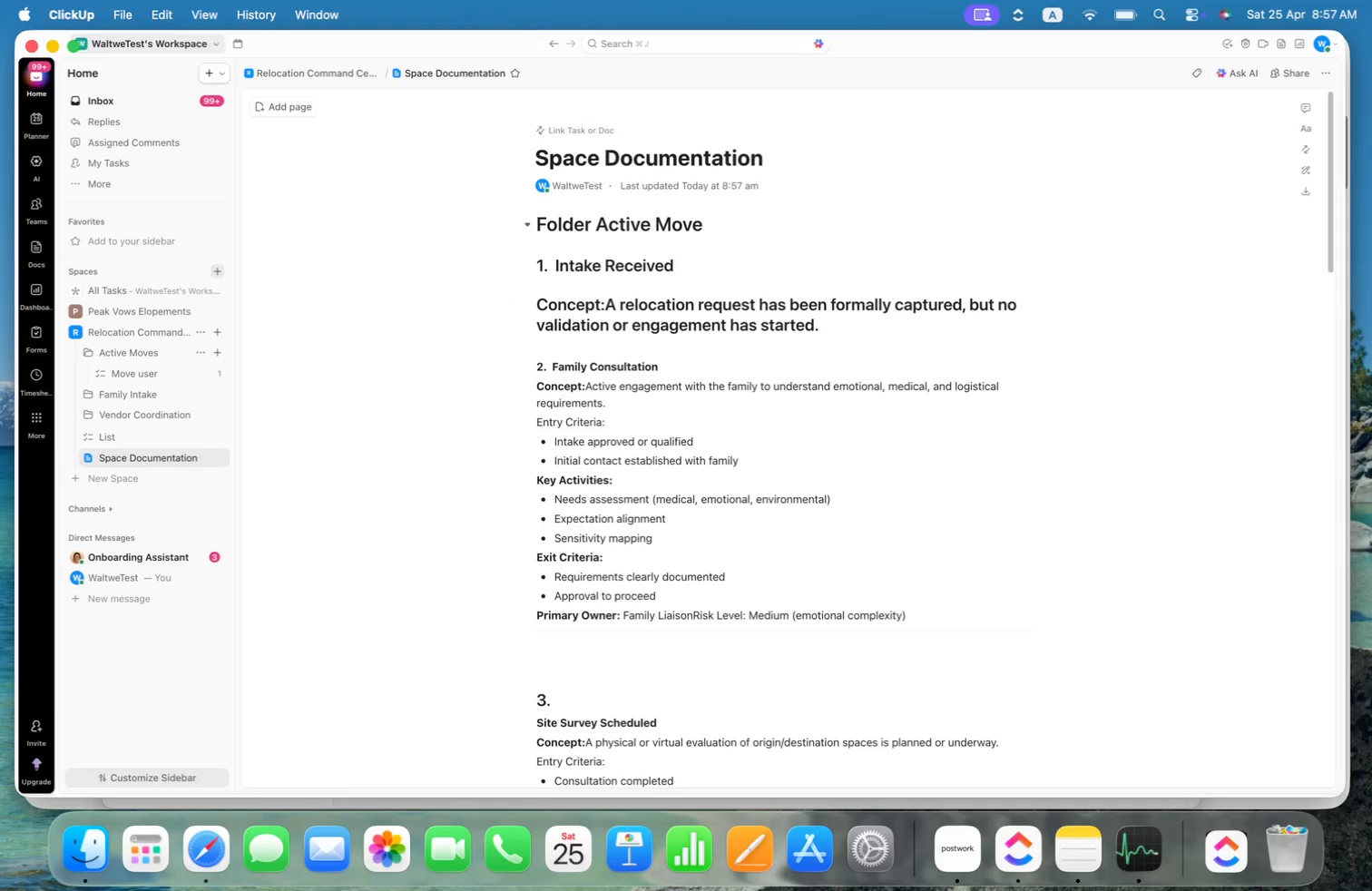 
key(Shift+ArrowDown)
 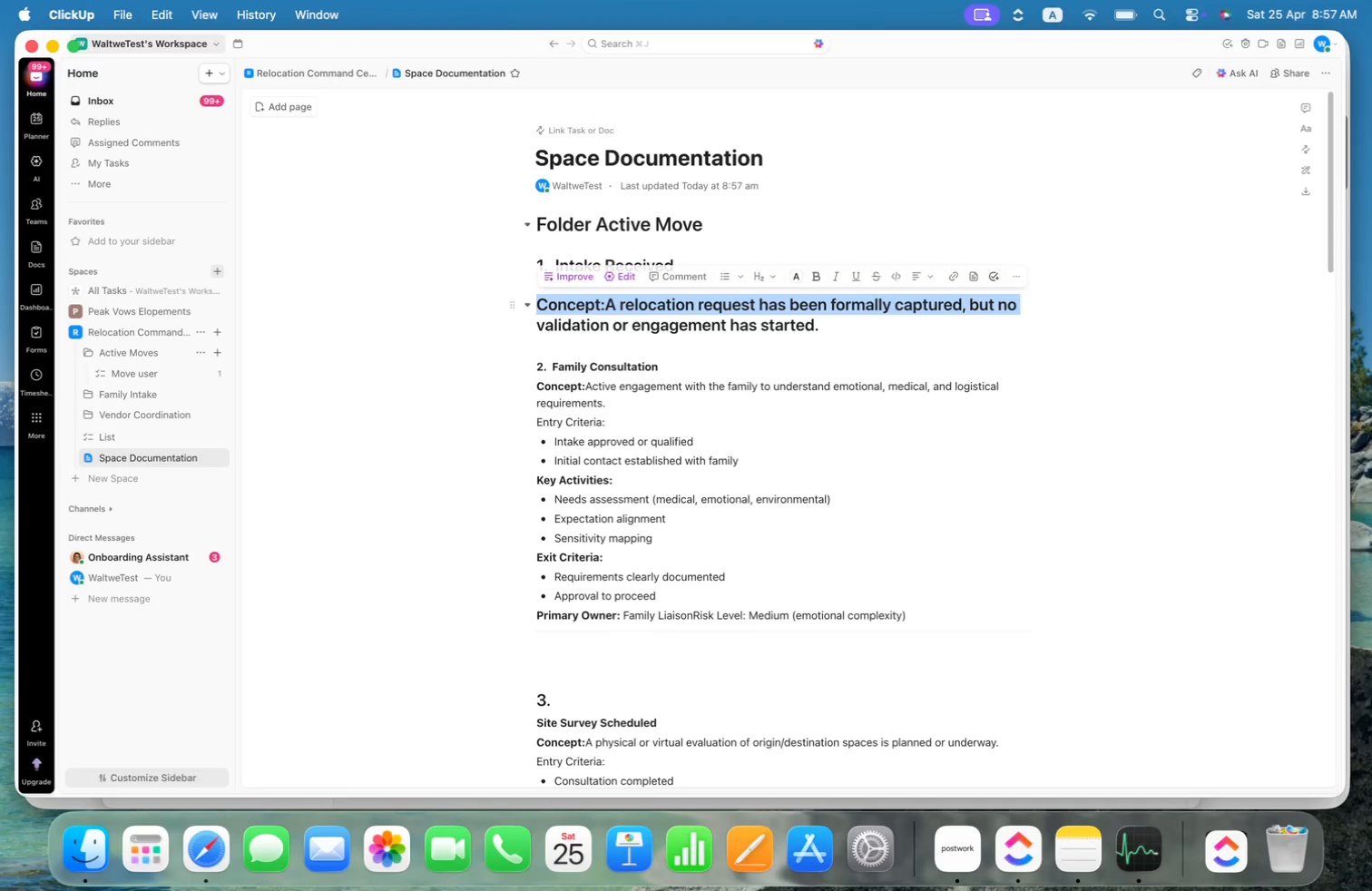 
key(Shift+ArrowDown)
 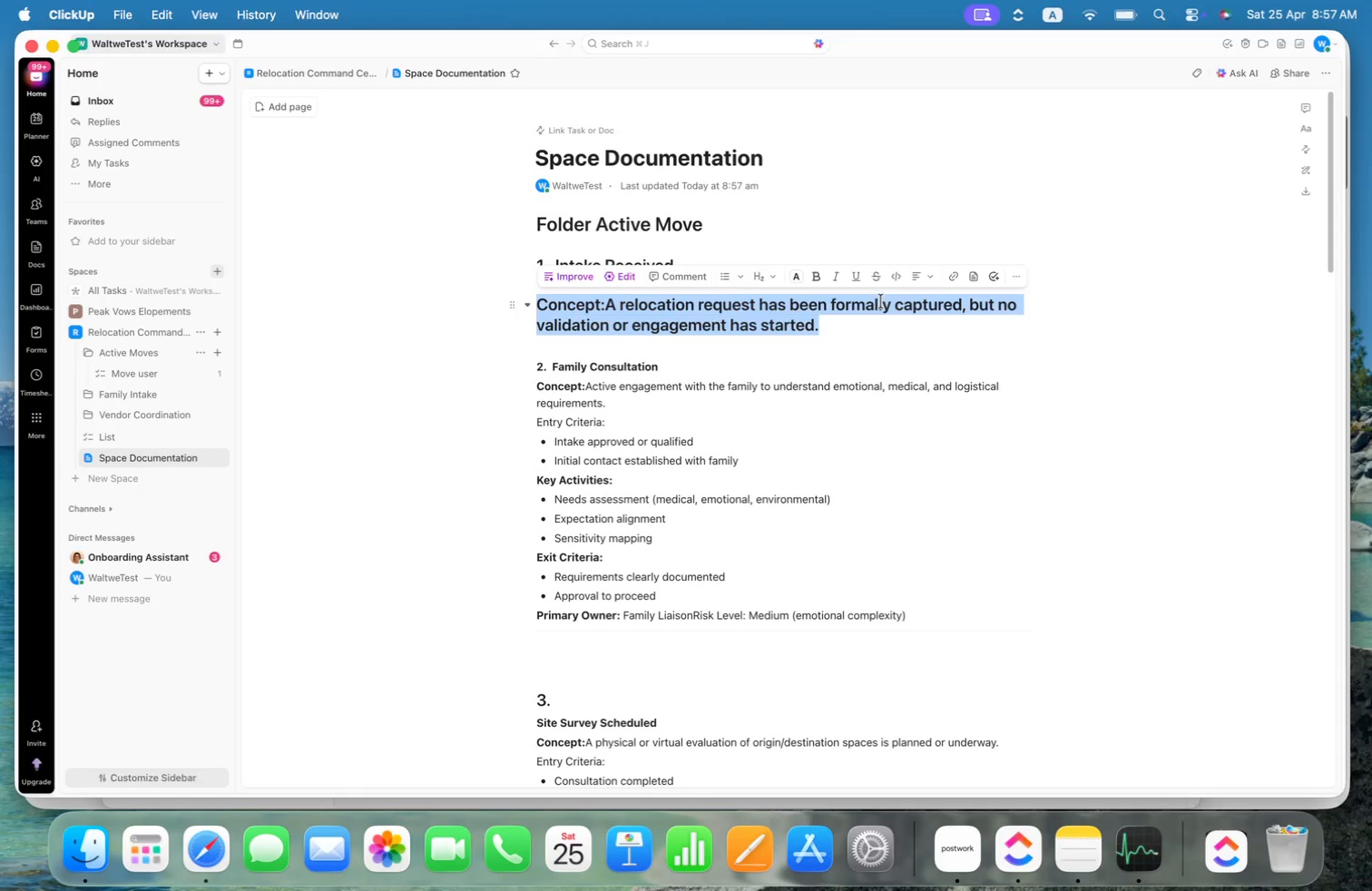 
left_click([769, 277])
 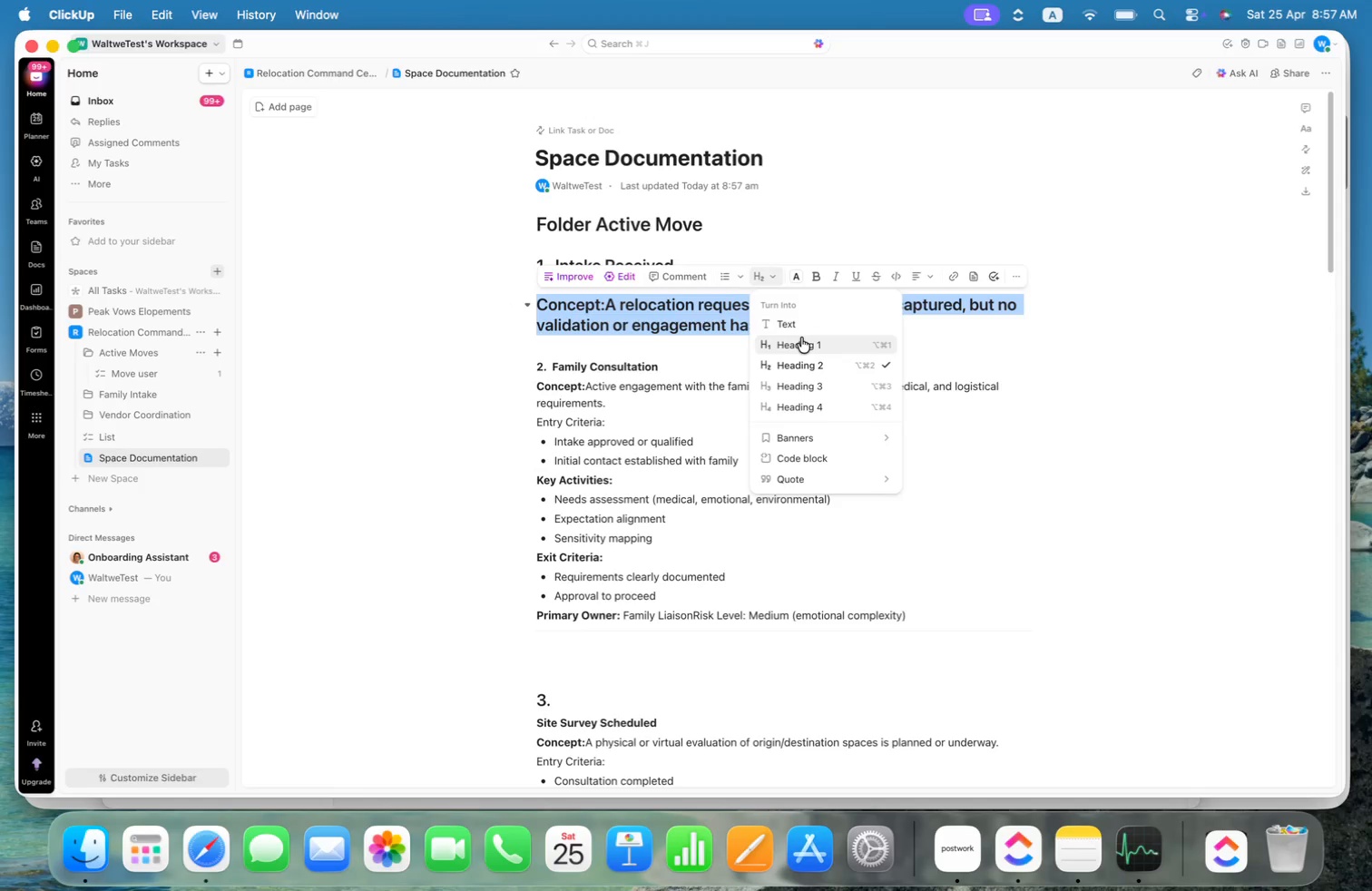 
left_click([803, 388])
 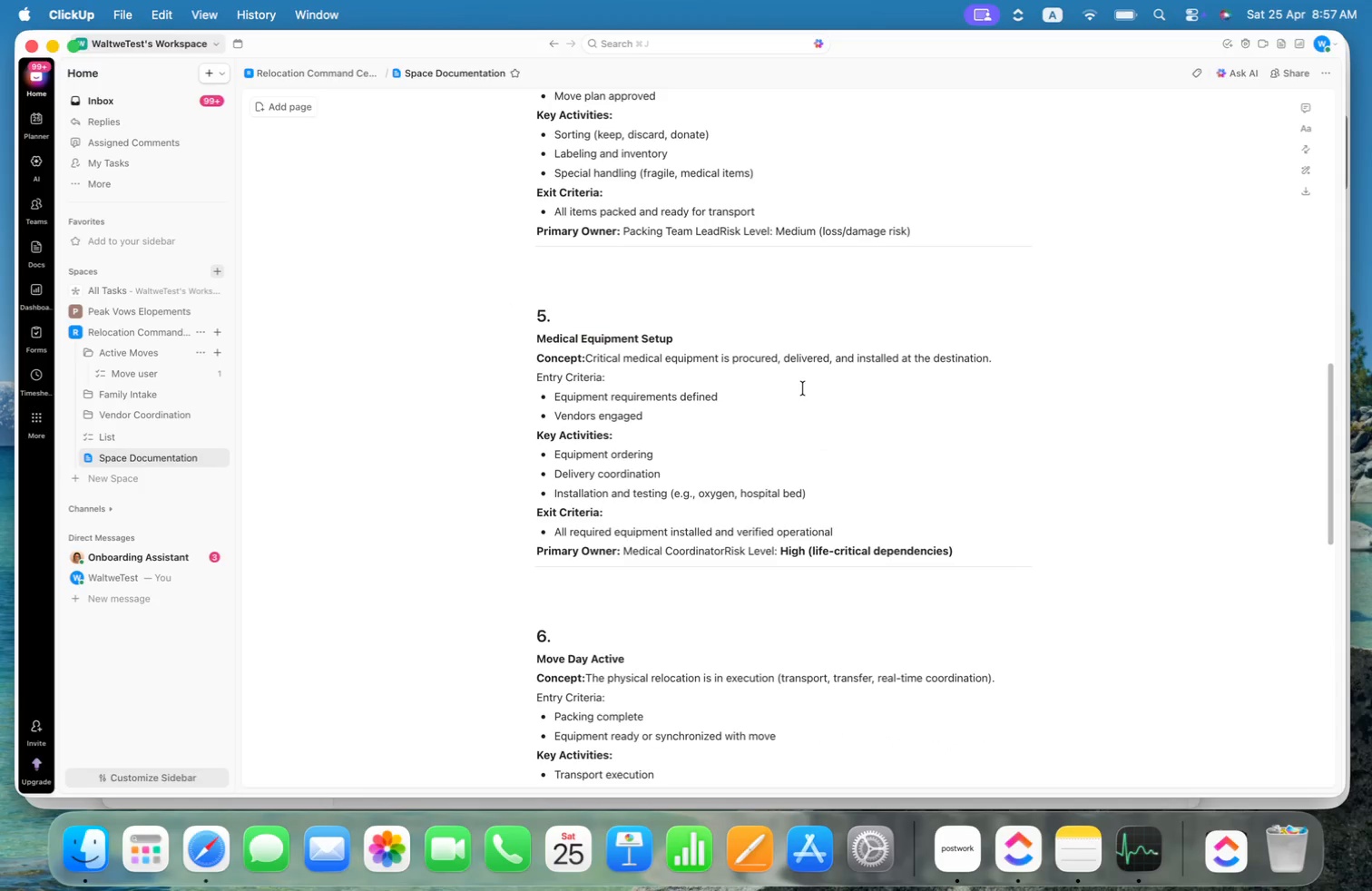 
scroll: coordinate [805, 387], scroll_direction: up, amount: 27.0
 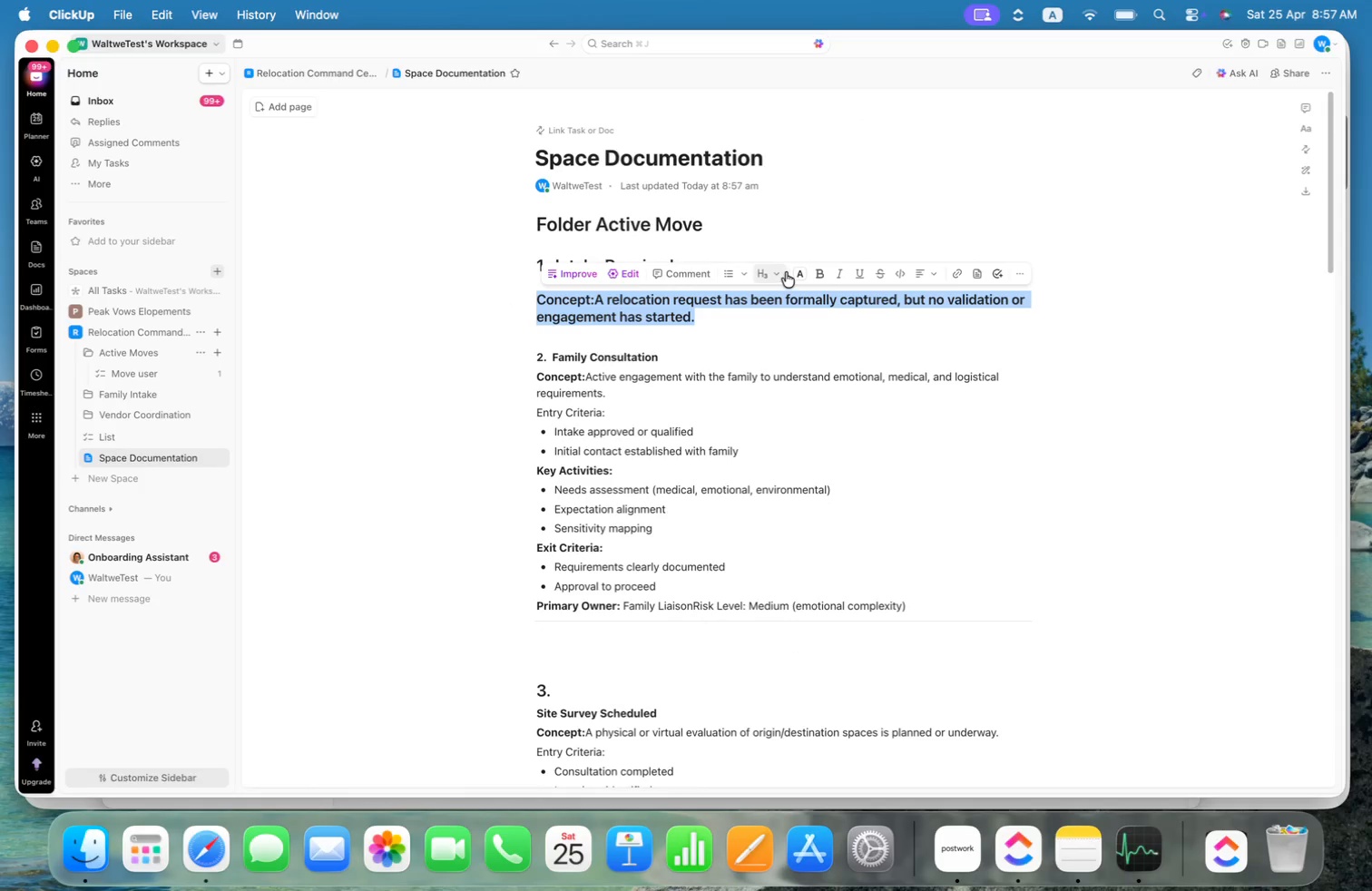 
left_click([818, 275])
 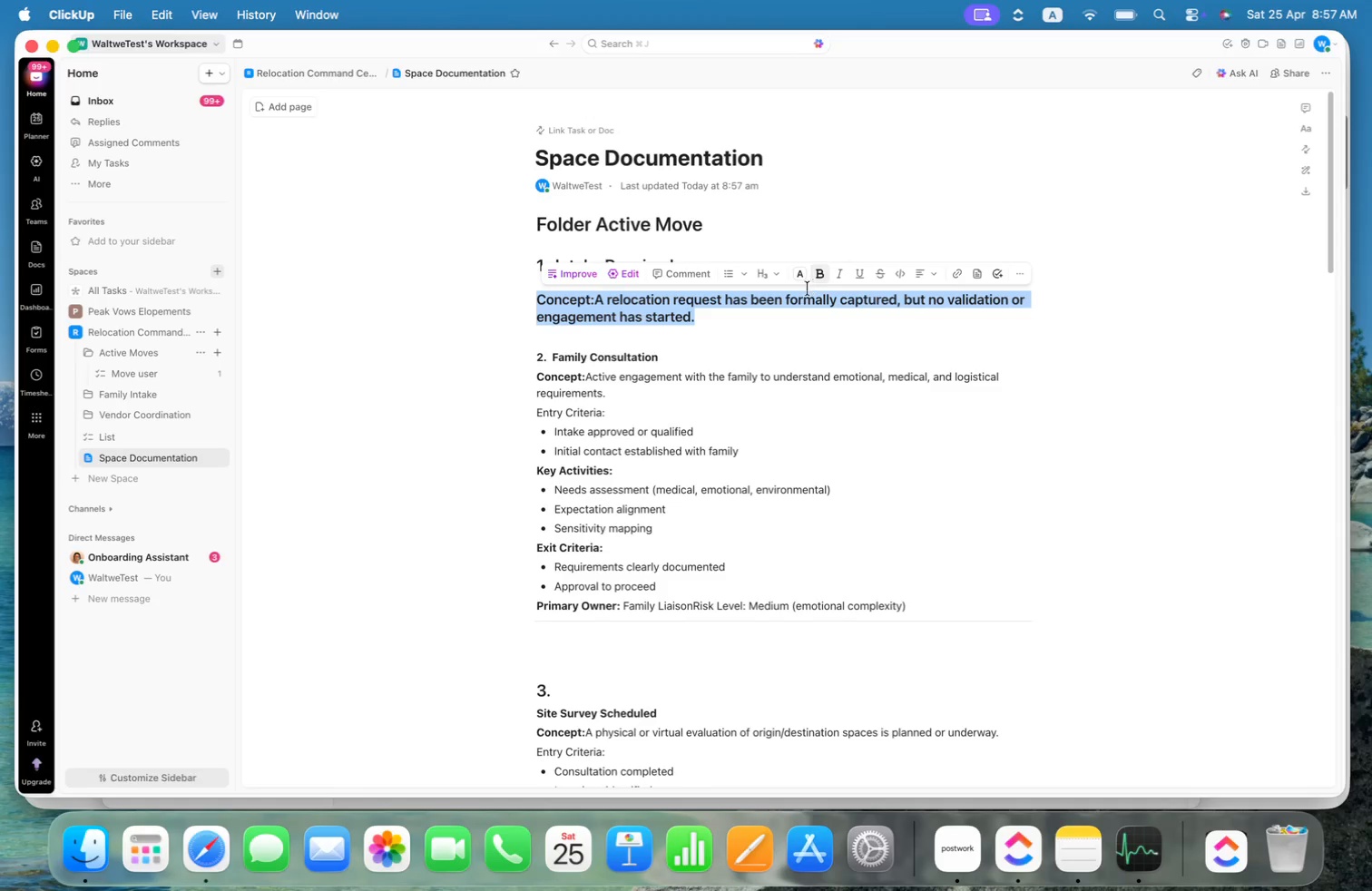 
left_click([781, 279])
 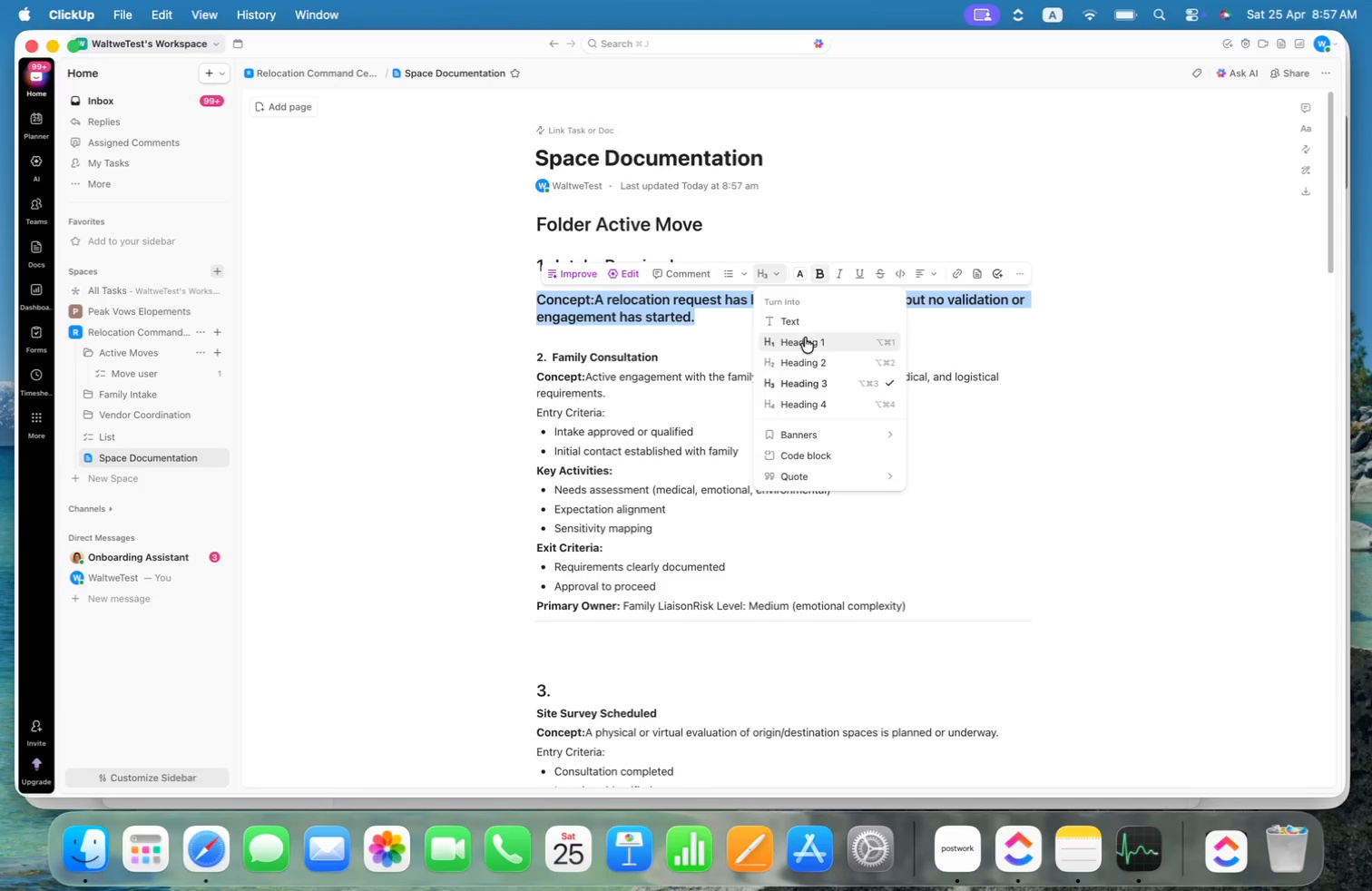 
left_click([804, 325])
 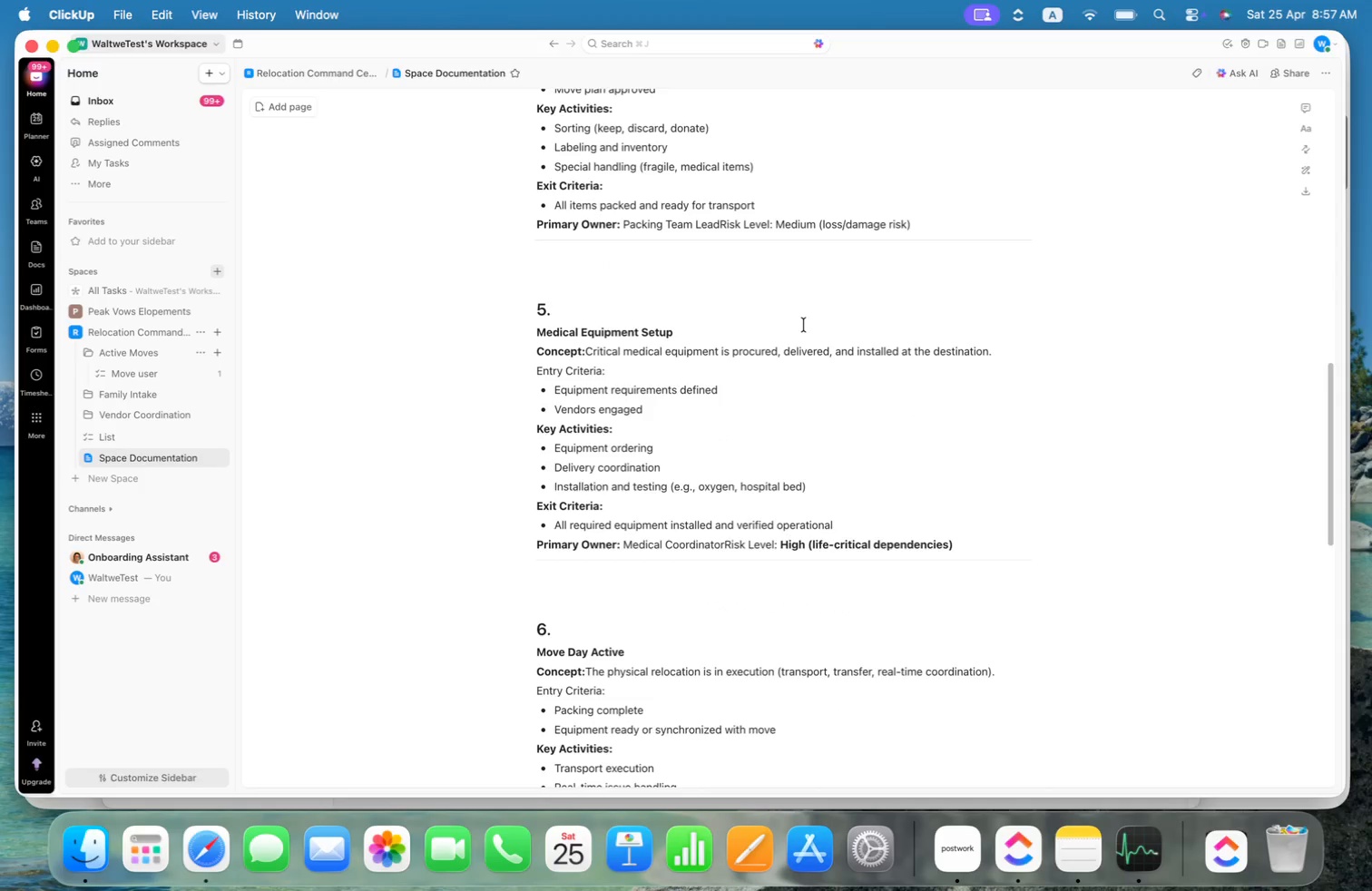 
scroll: coordinate [806, 327], scroll_direction: up, amount: 37.0
 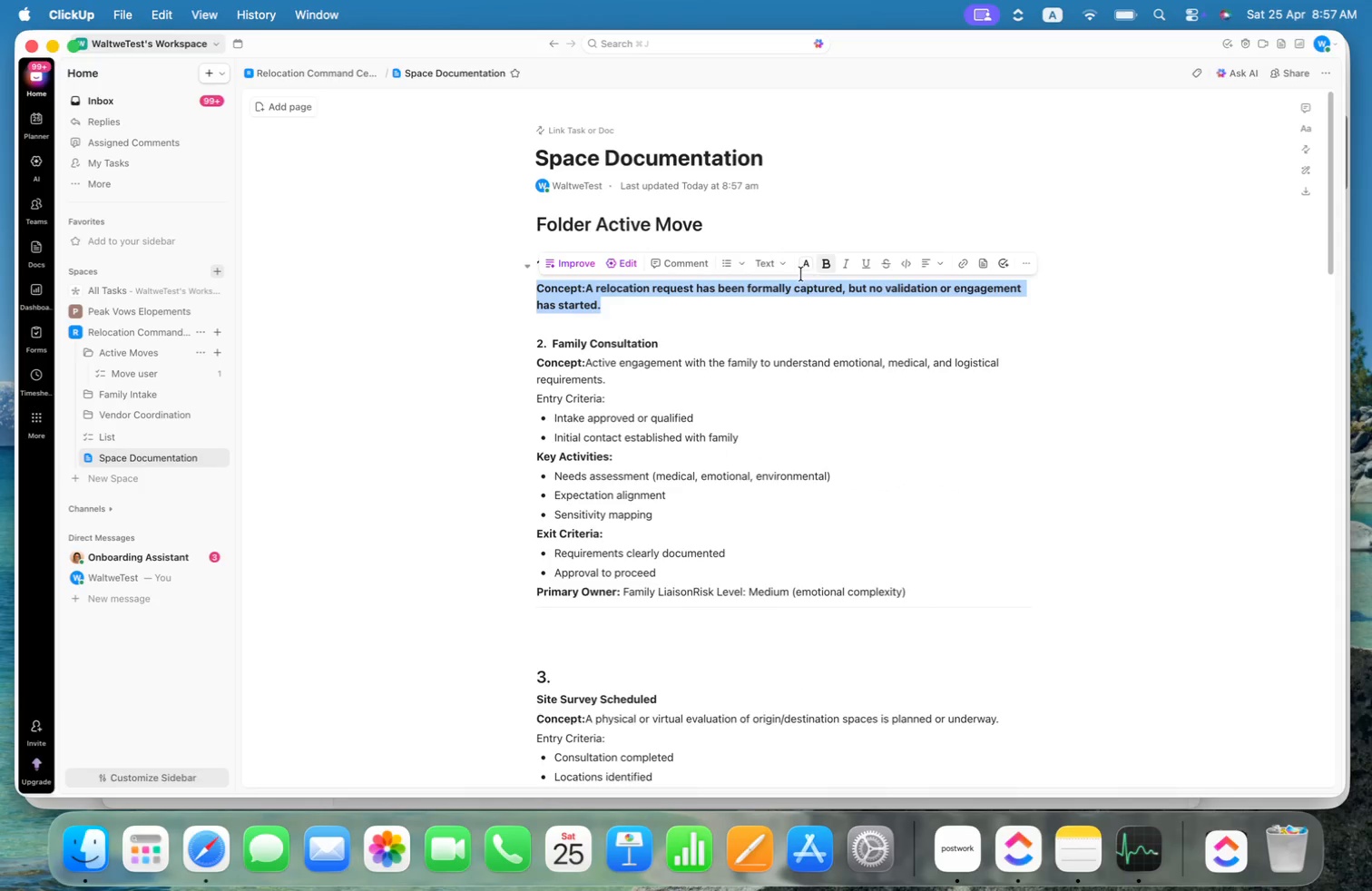 
left_click([822, 264])
 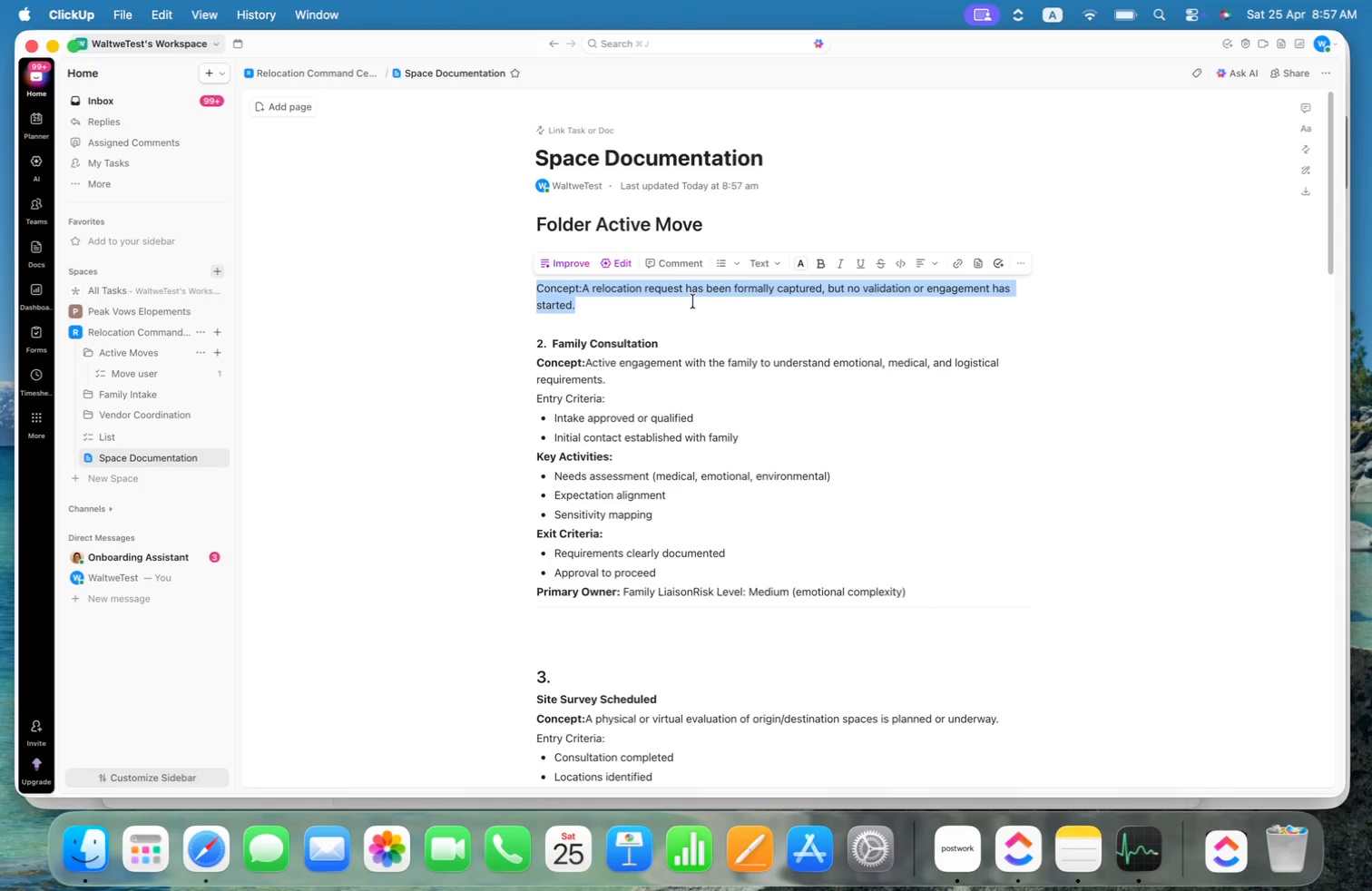 
left_click([615, 309])
 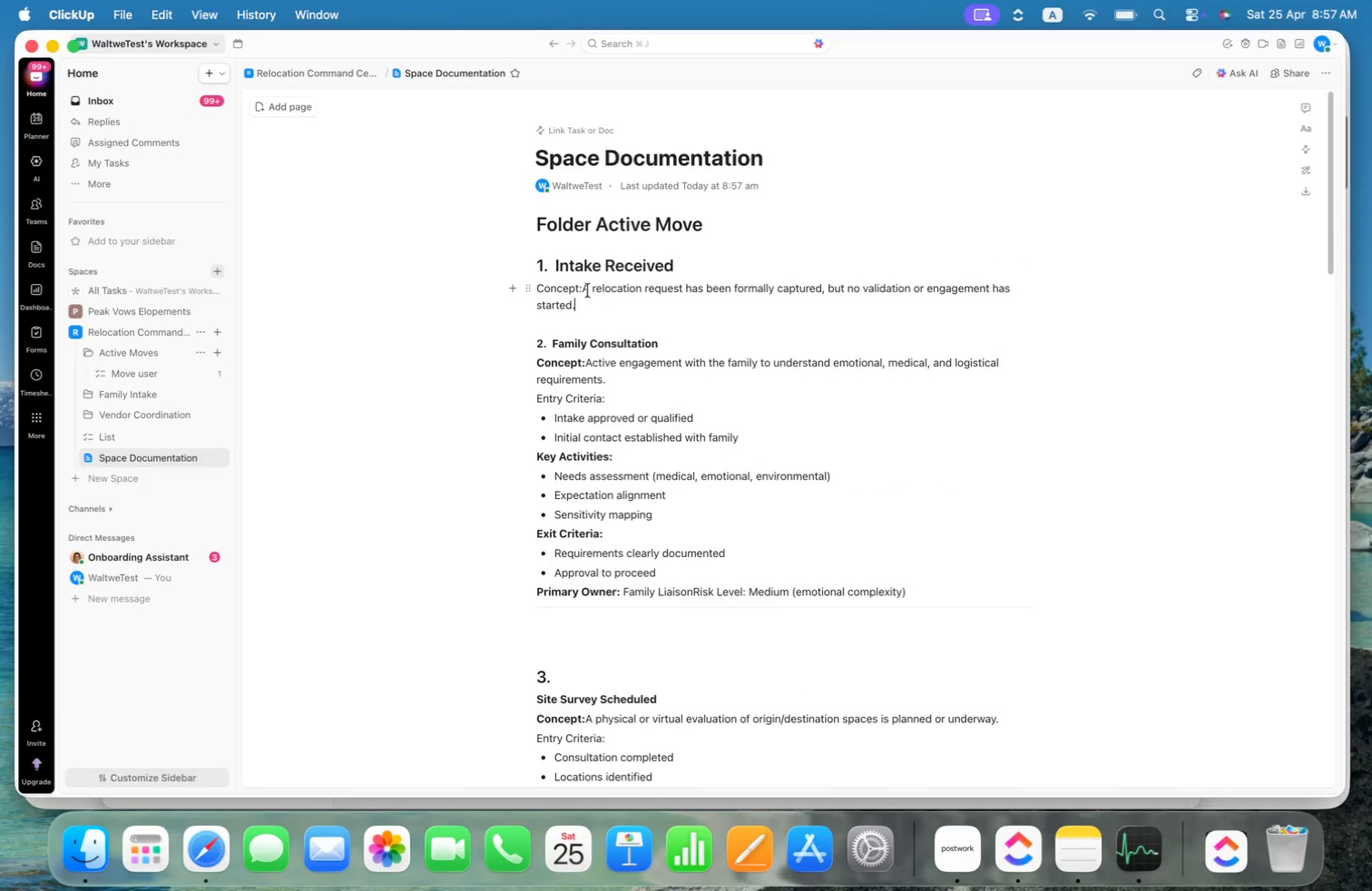 
left_click([582, 289])
 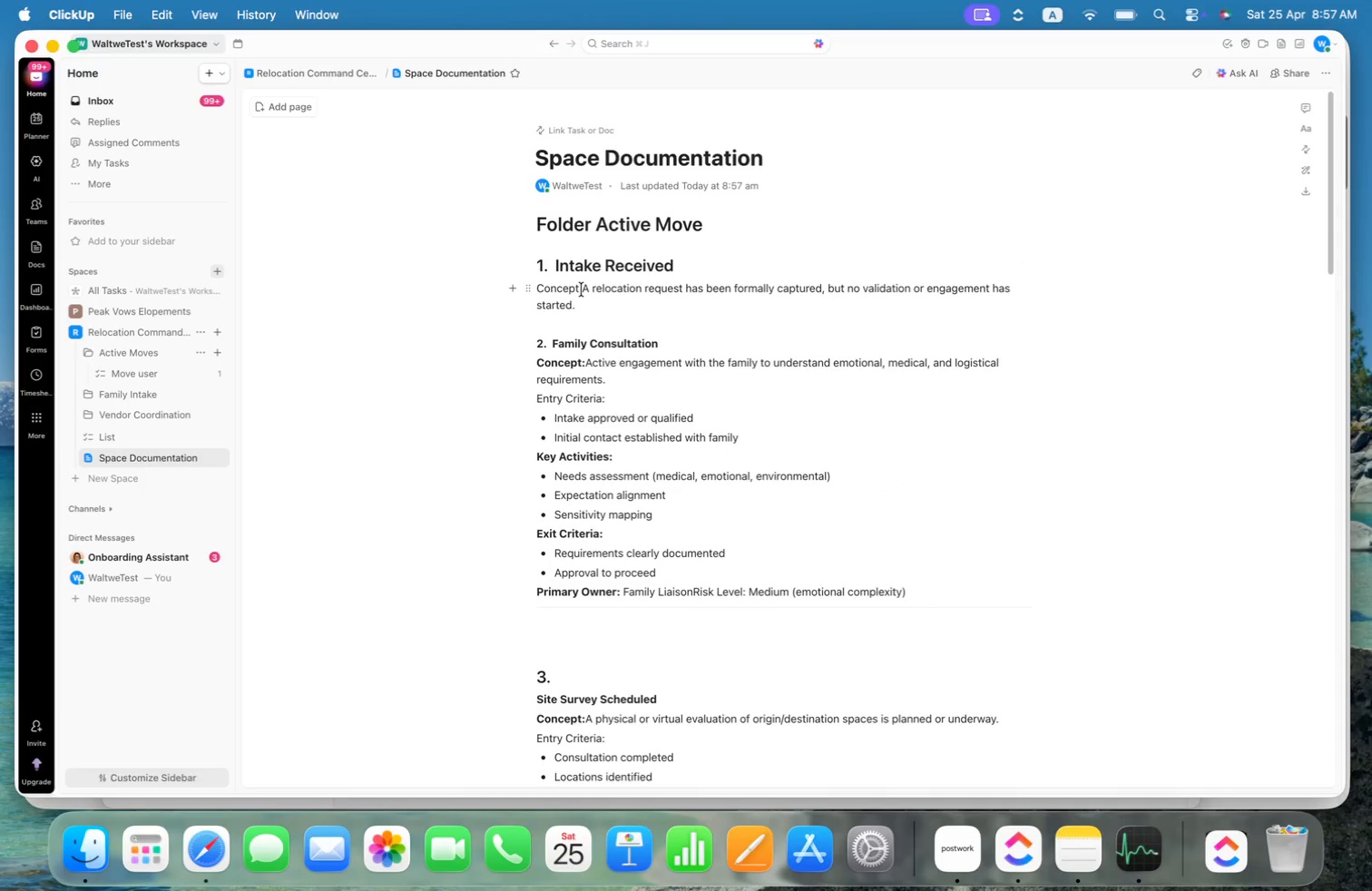 
key(Space)
 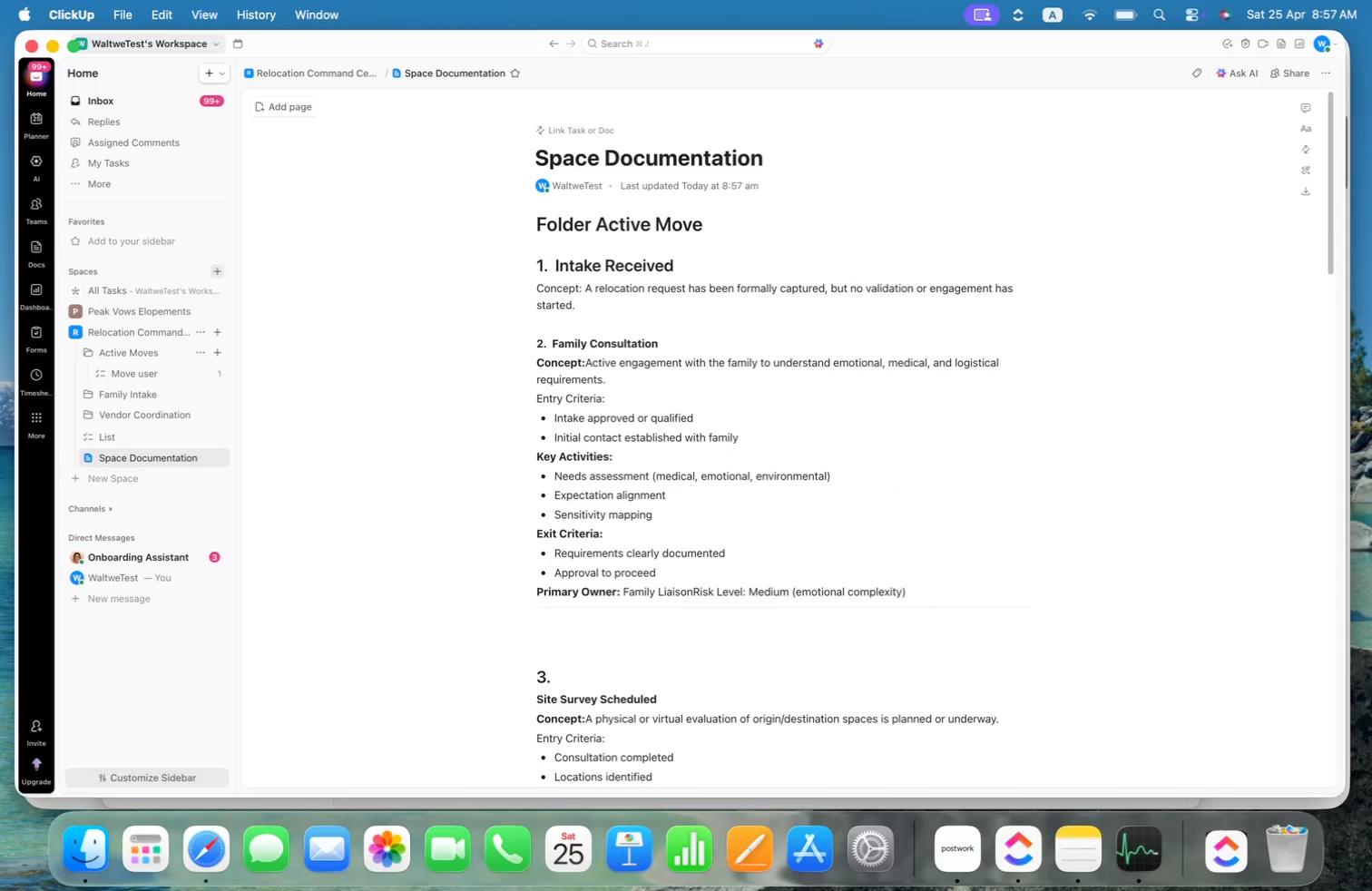 
key(ArrowLeft)
 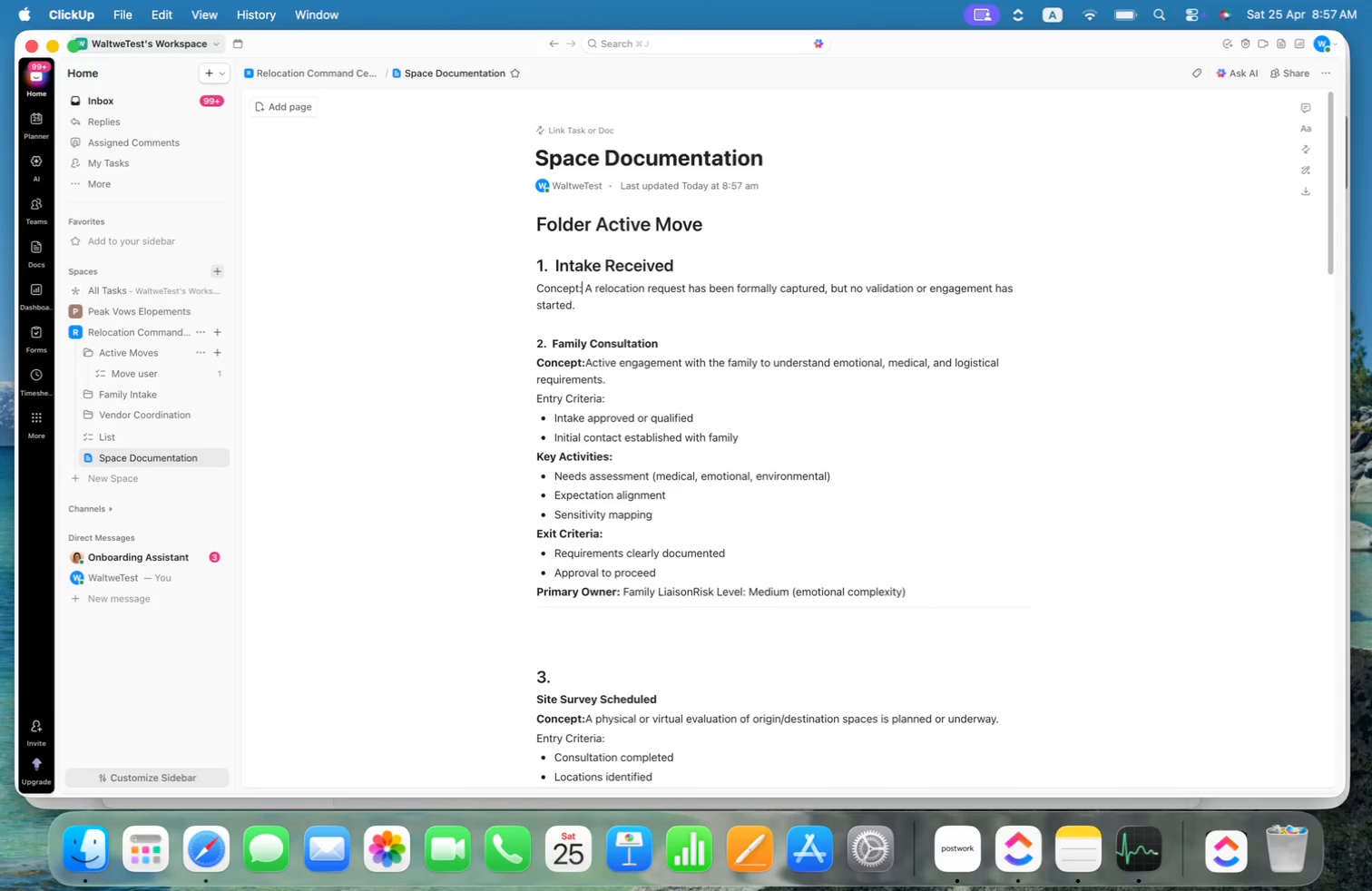 
key(Alt+Shift+OptionLeft)
 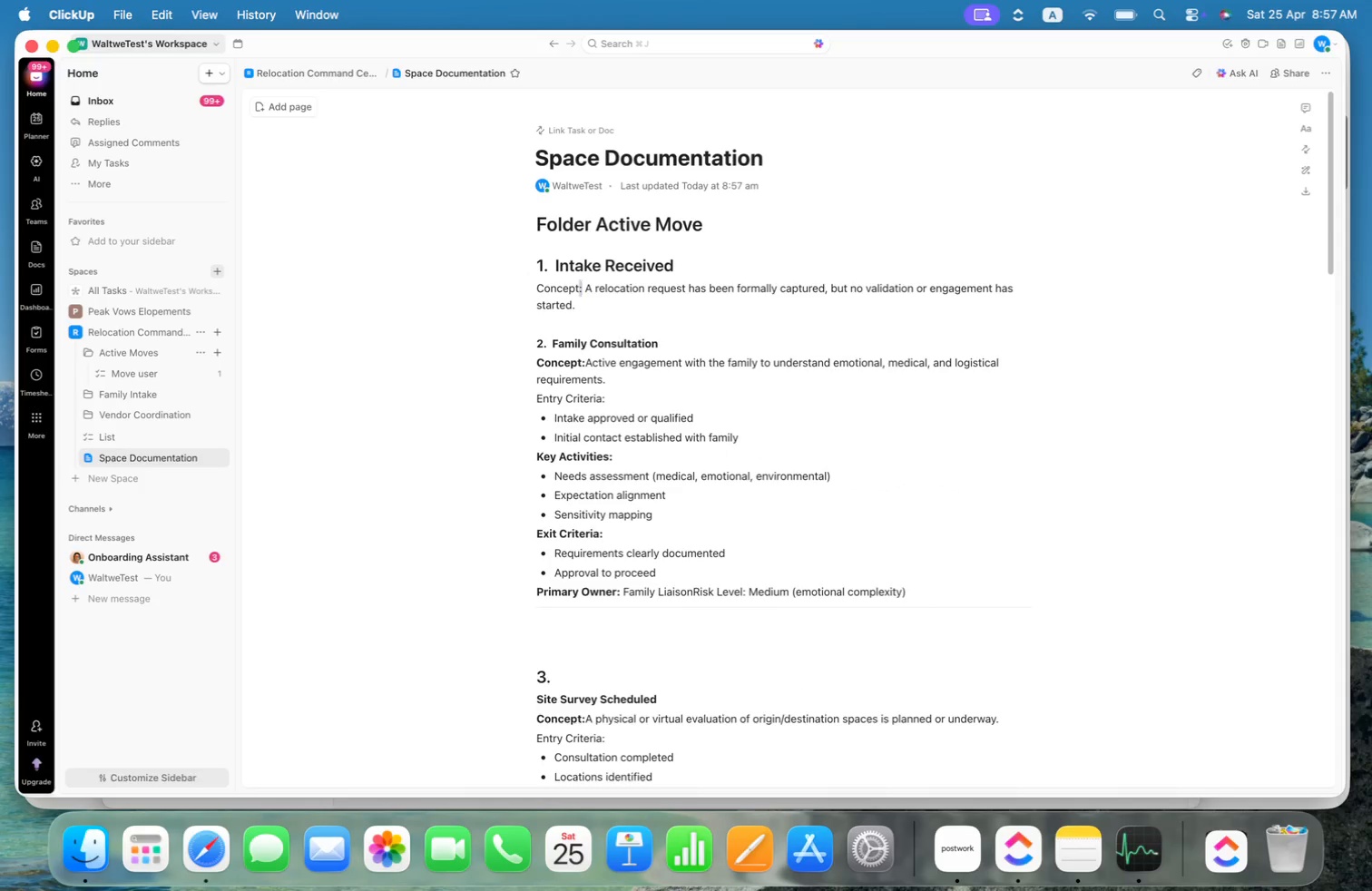 
key(Alt+Shift+ArrowLeft)
 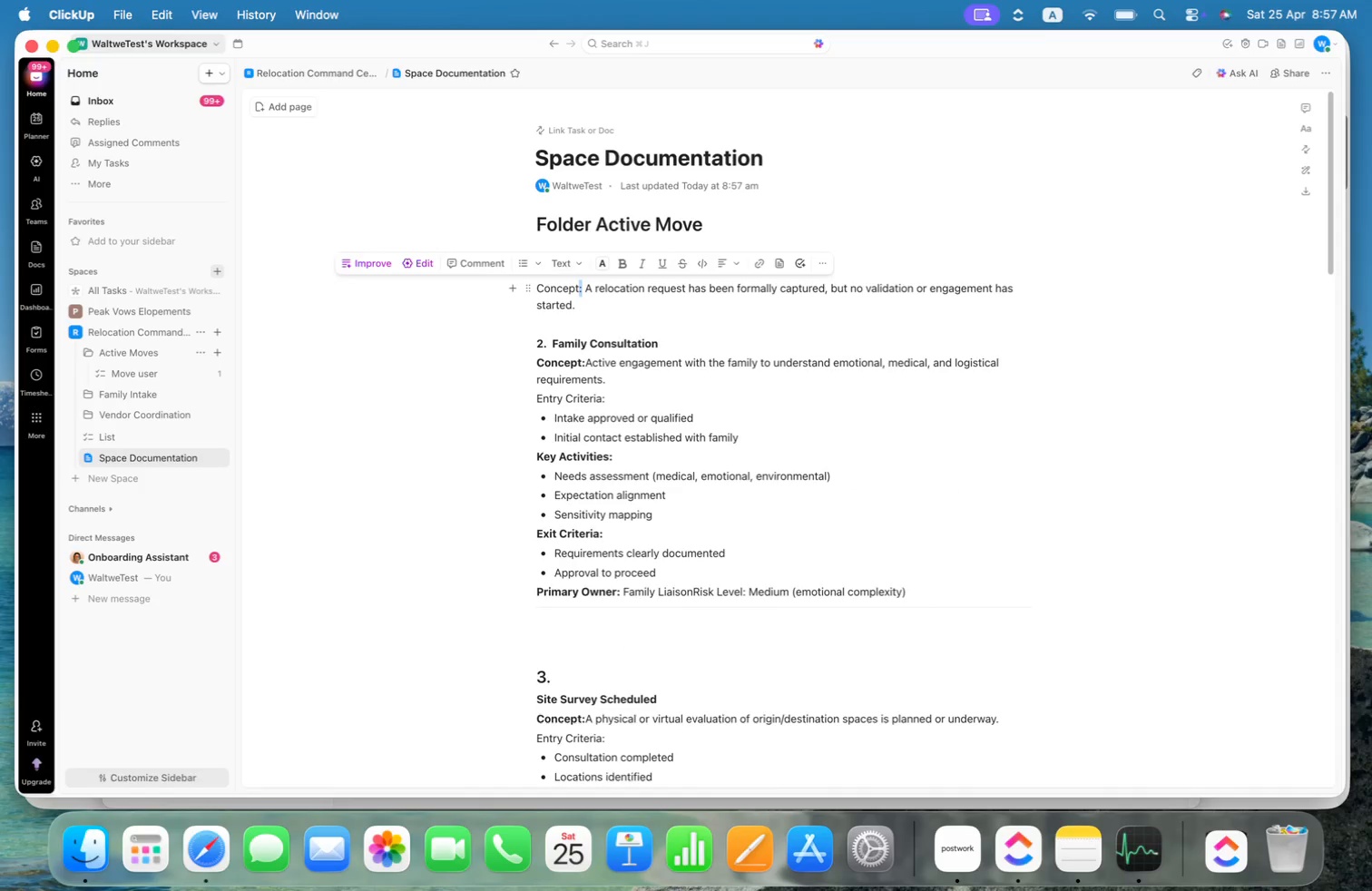 
key(Alt+Shift+ArrowLeft)
 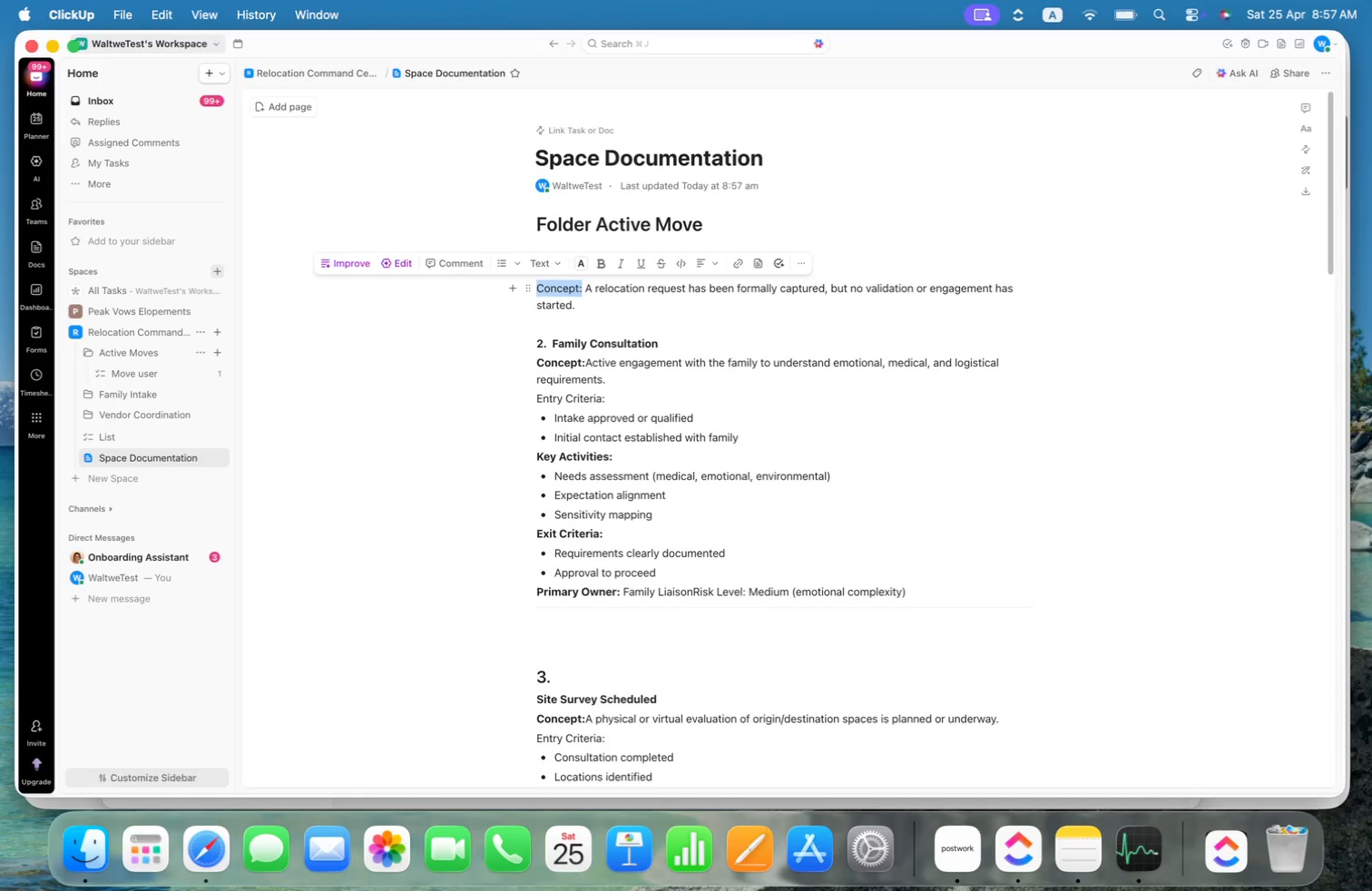 
key(Meta+B)
 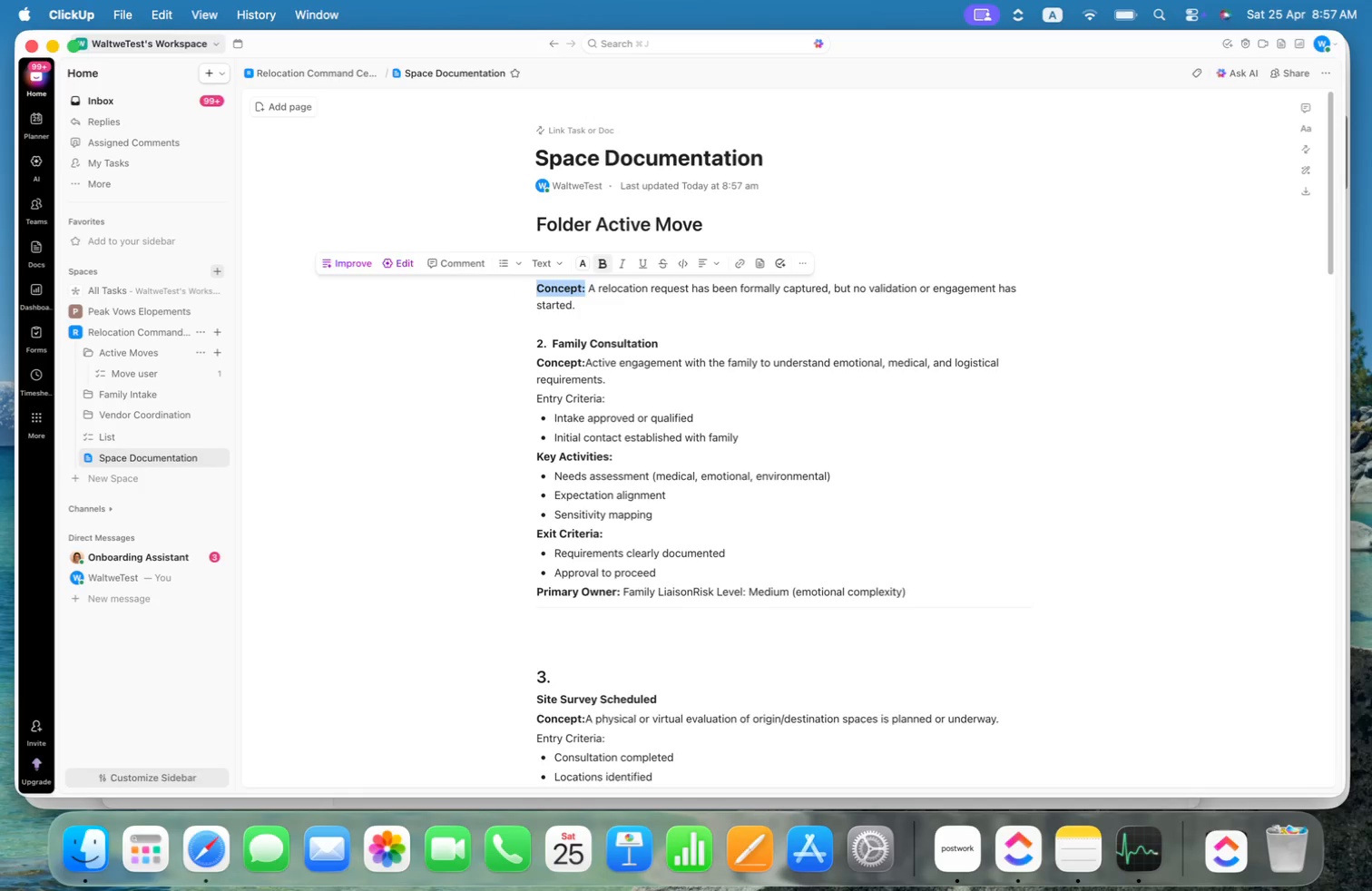 
key(ArrowDown)
 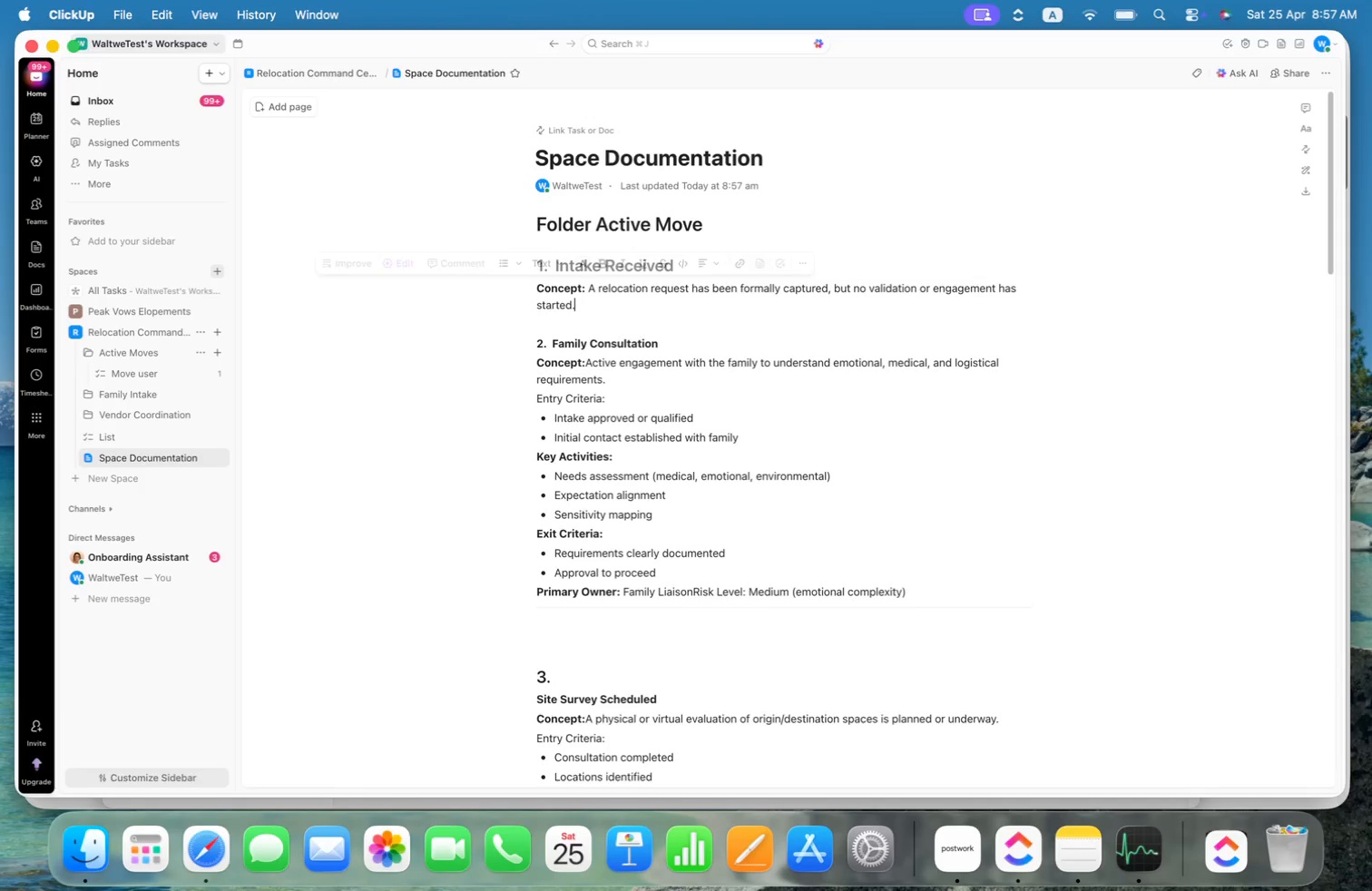 
key(ArrowDown)
 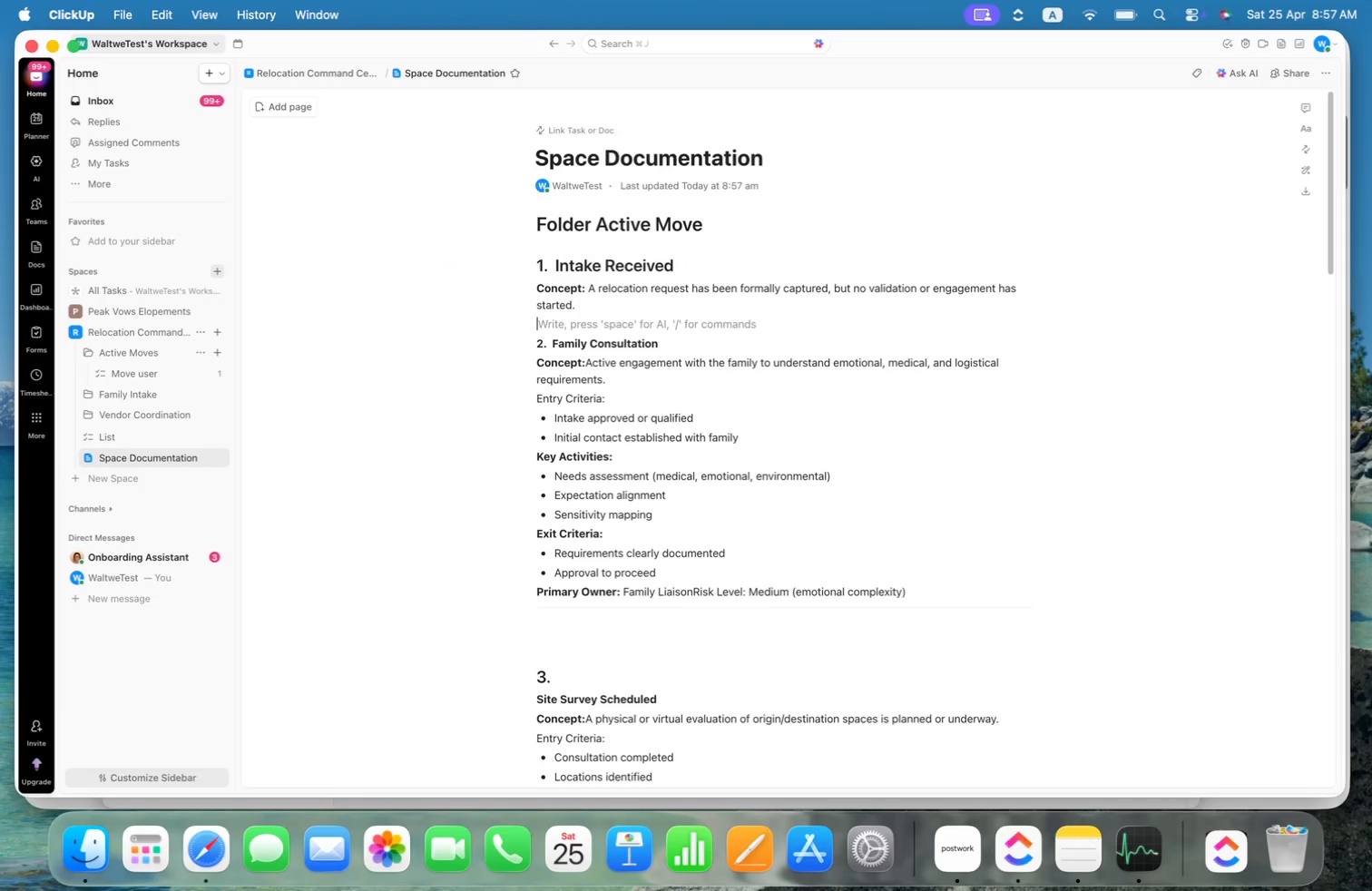 
key(ArrowDown)
 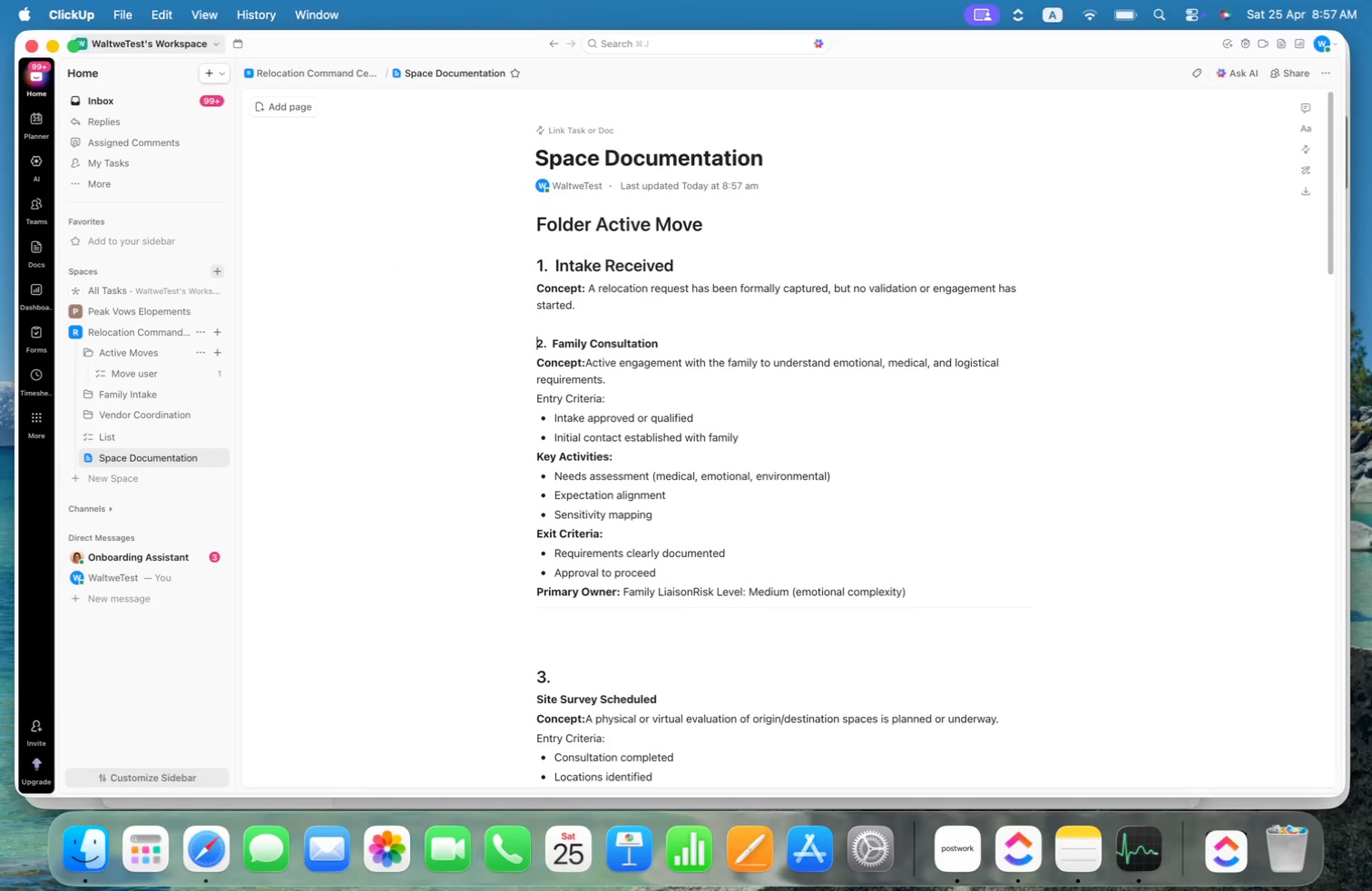 
key(ArrowUp)
 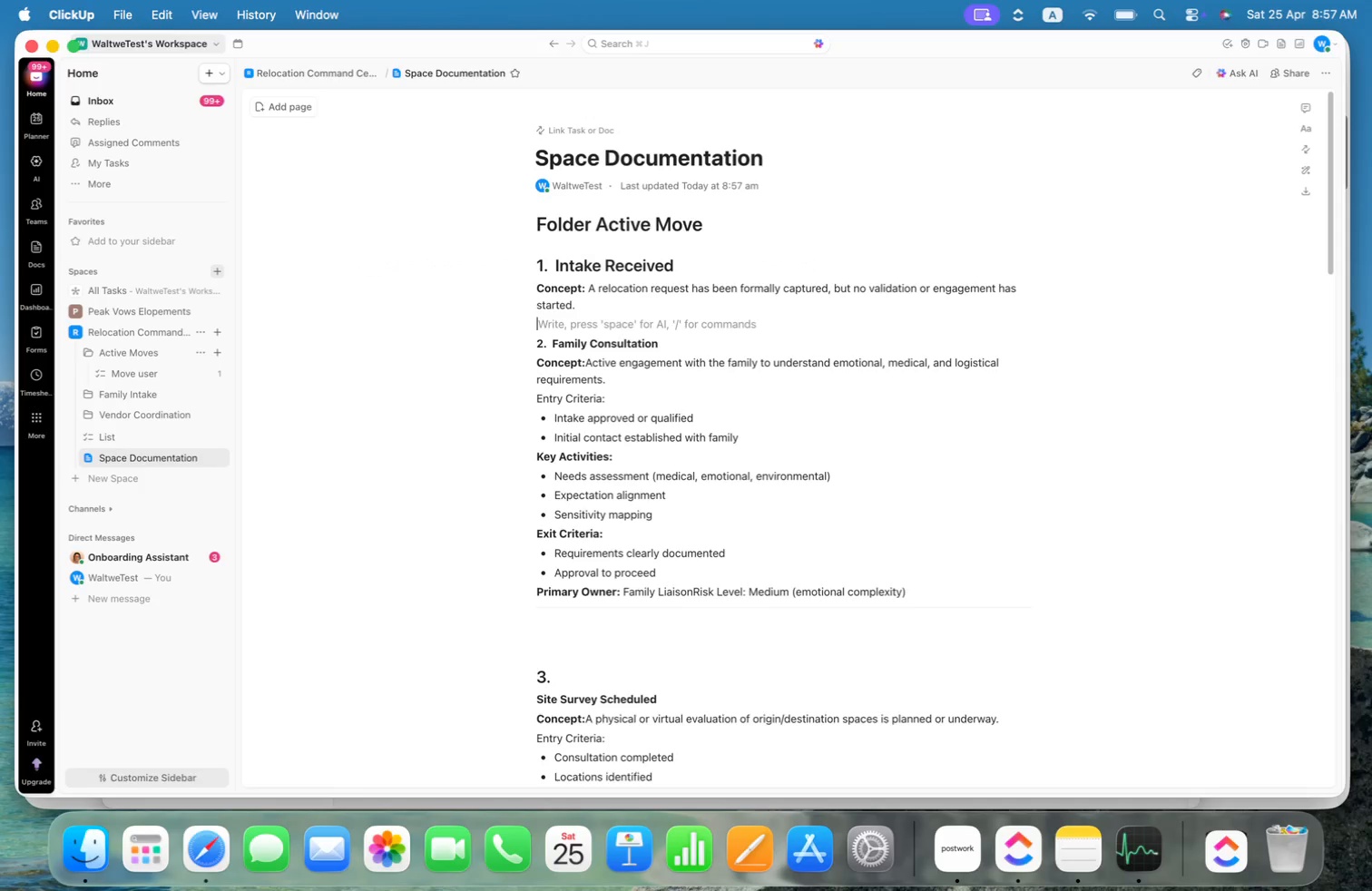 
key(ArrowUp)
 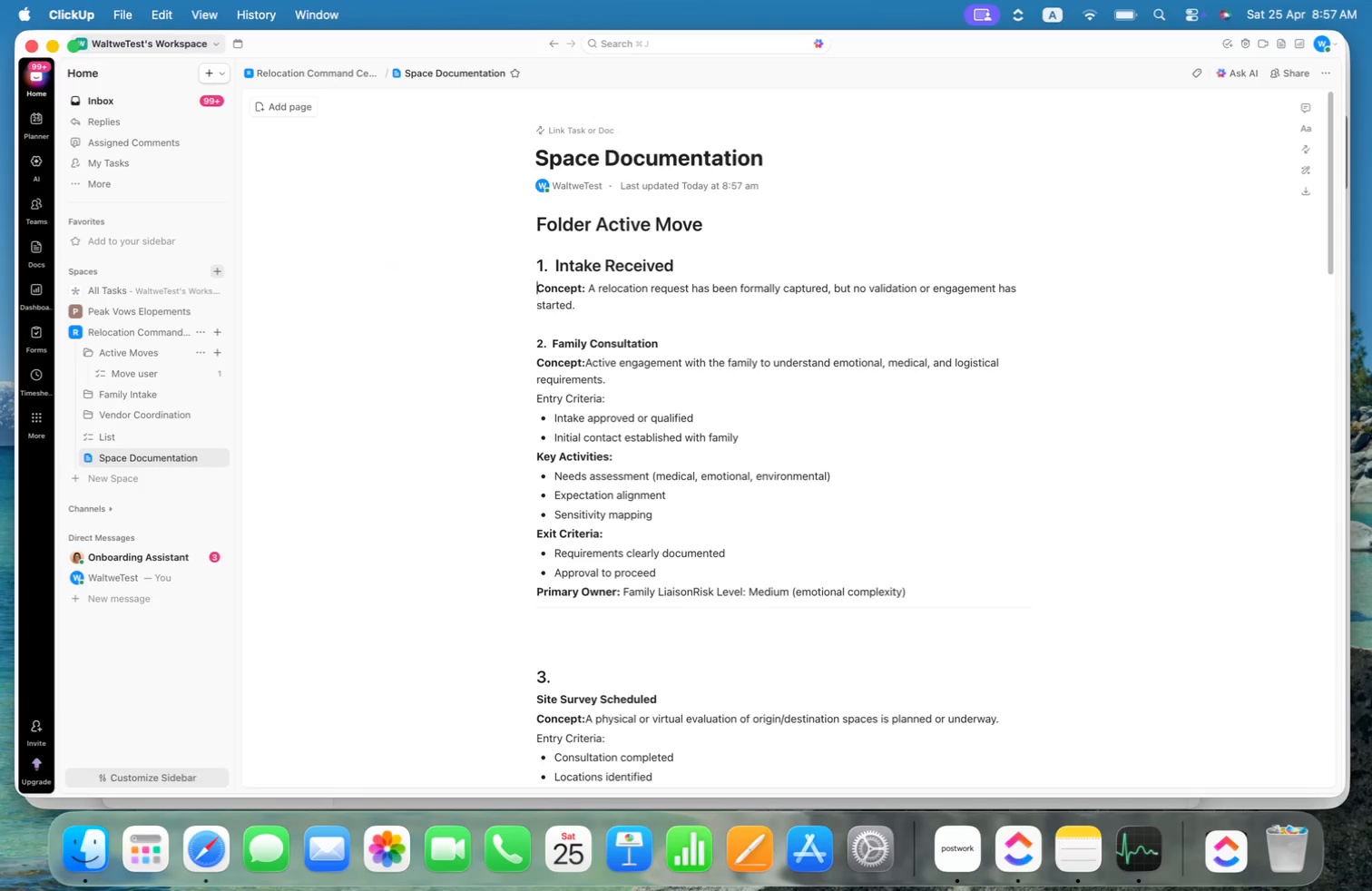 
key(ArrowUp)
 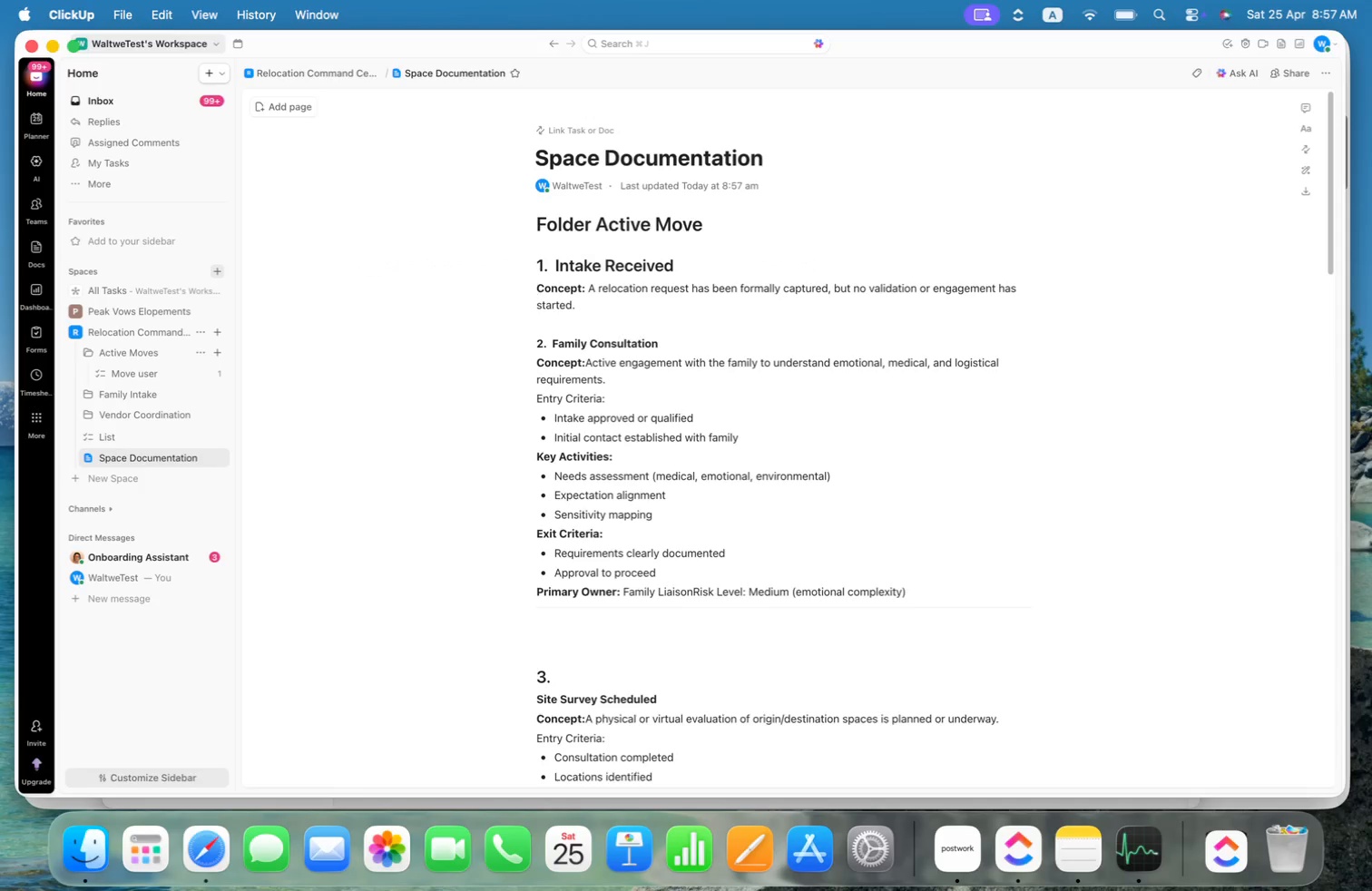 
key(ArrowDown)
 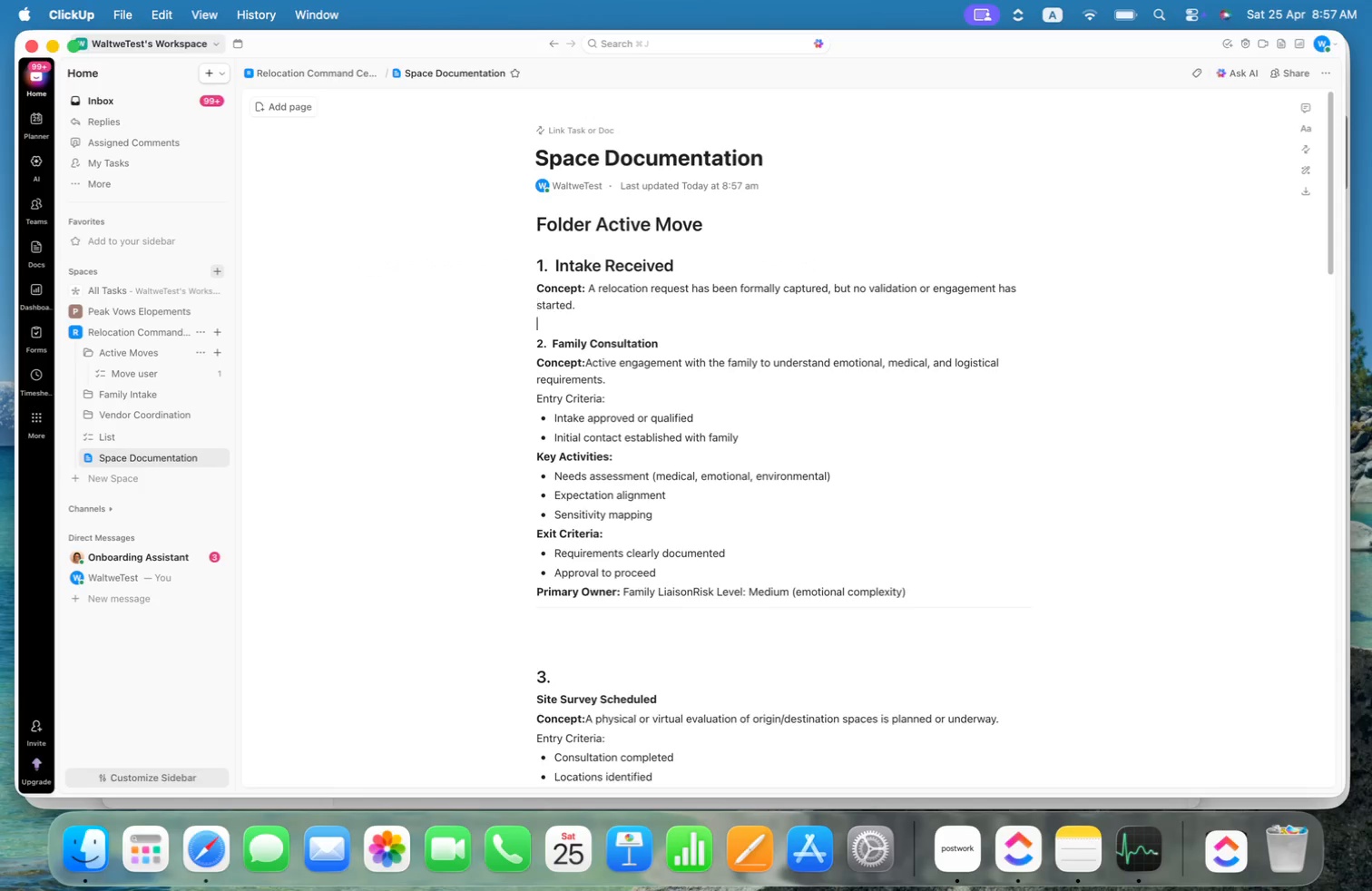 
key(ArrowDown)
 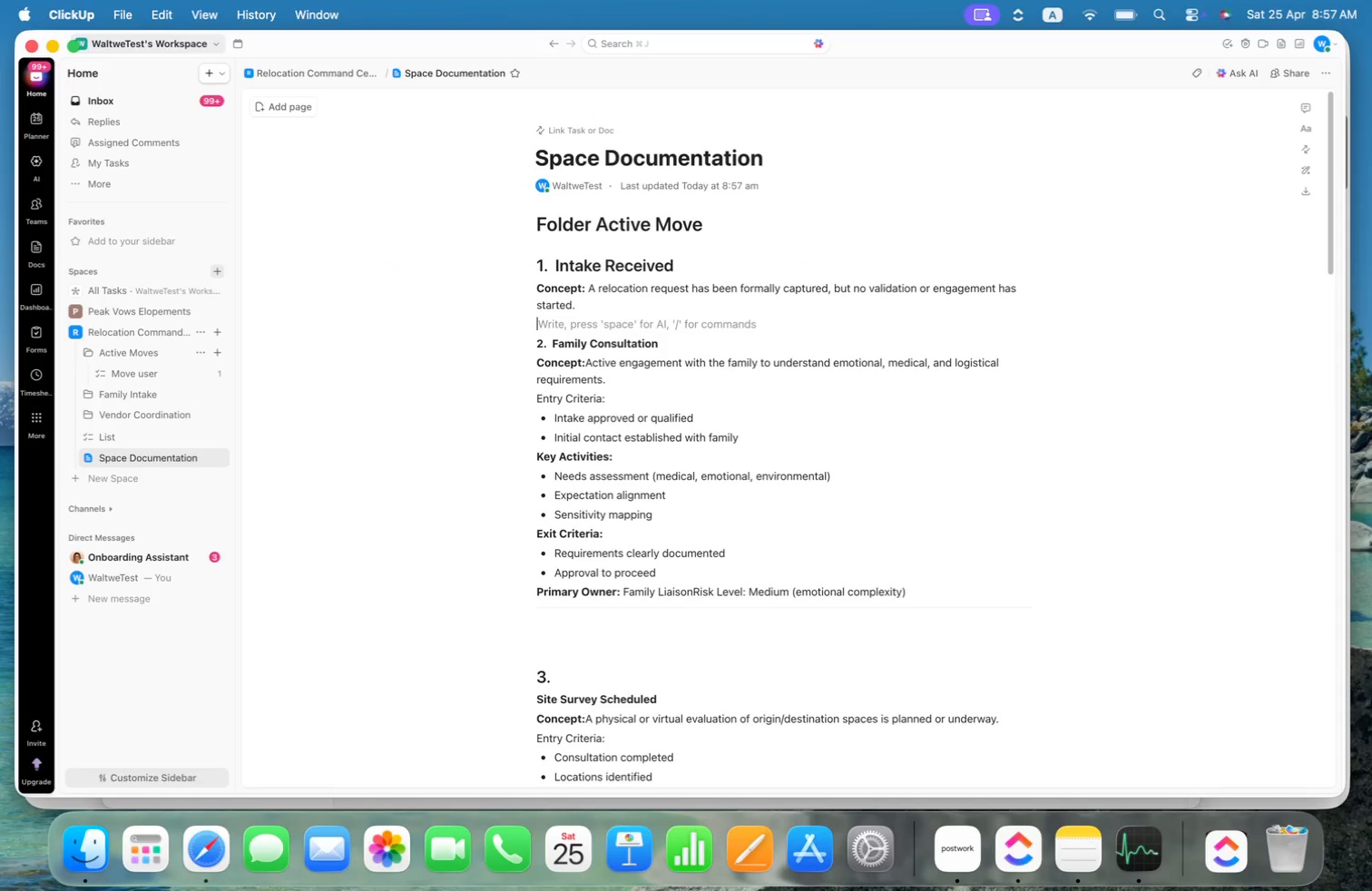 
key(ArrowUp)
 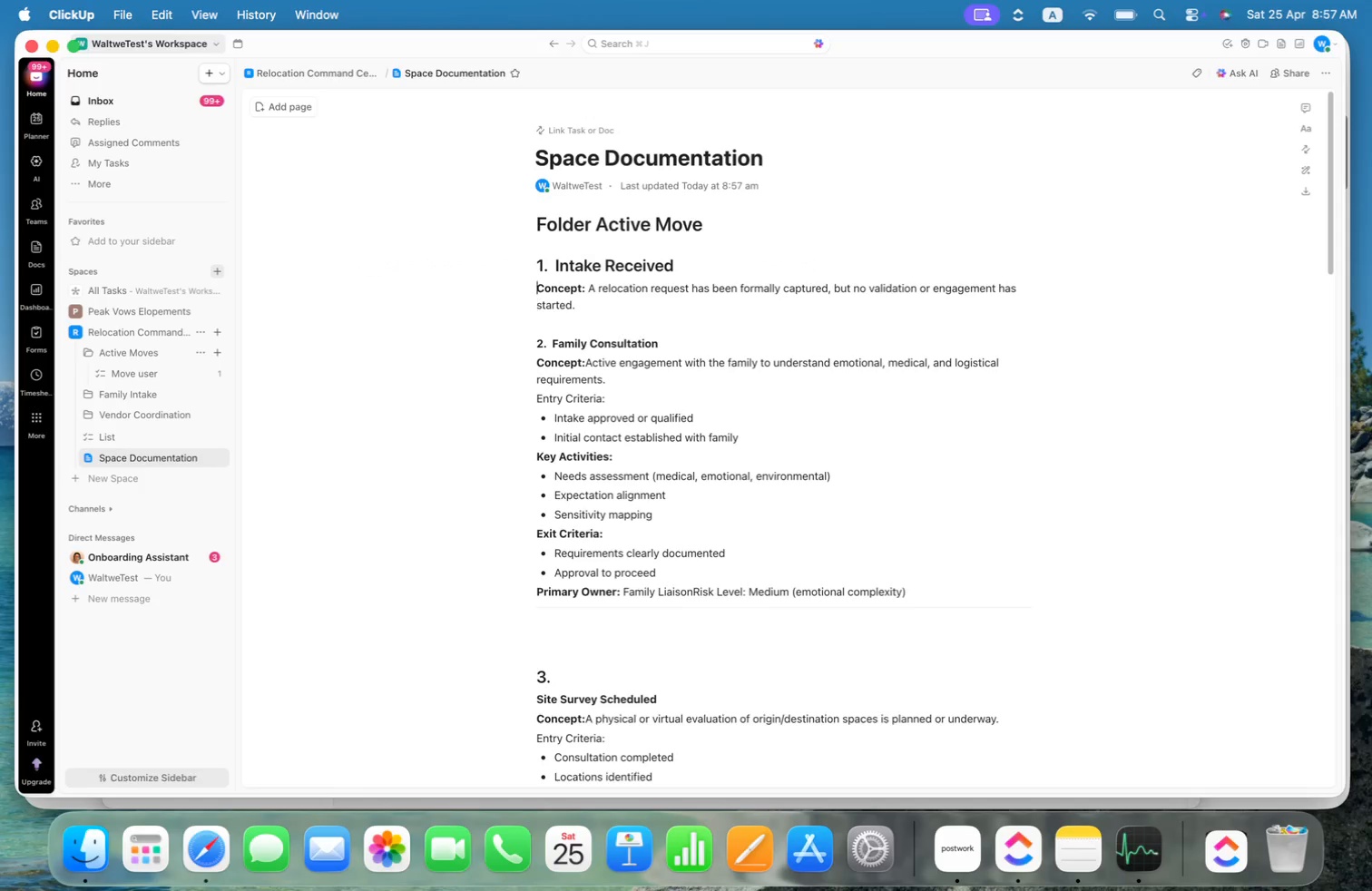 
key(ArrowUp)
 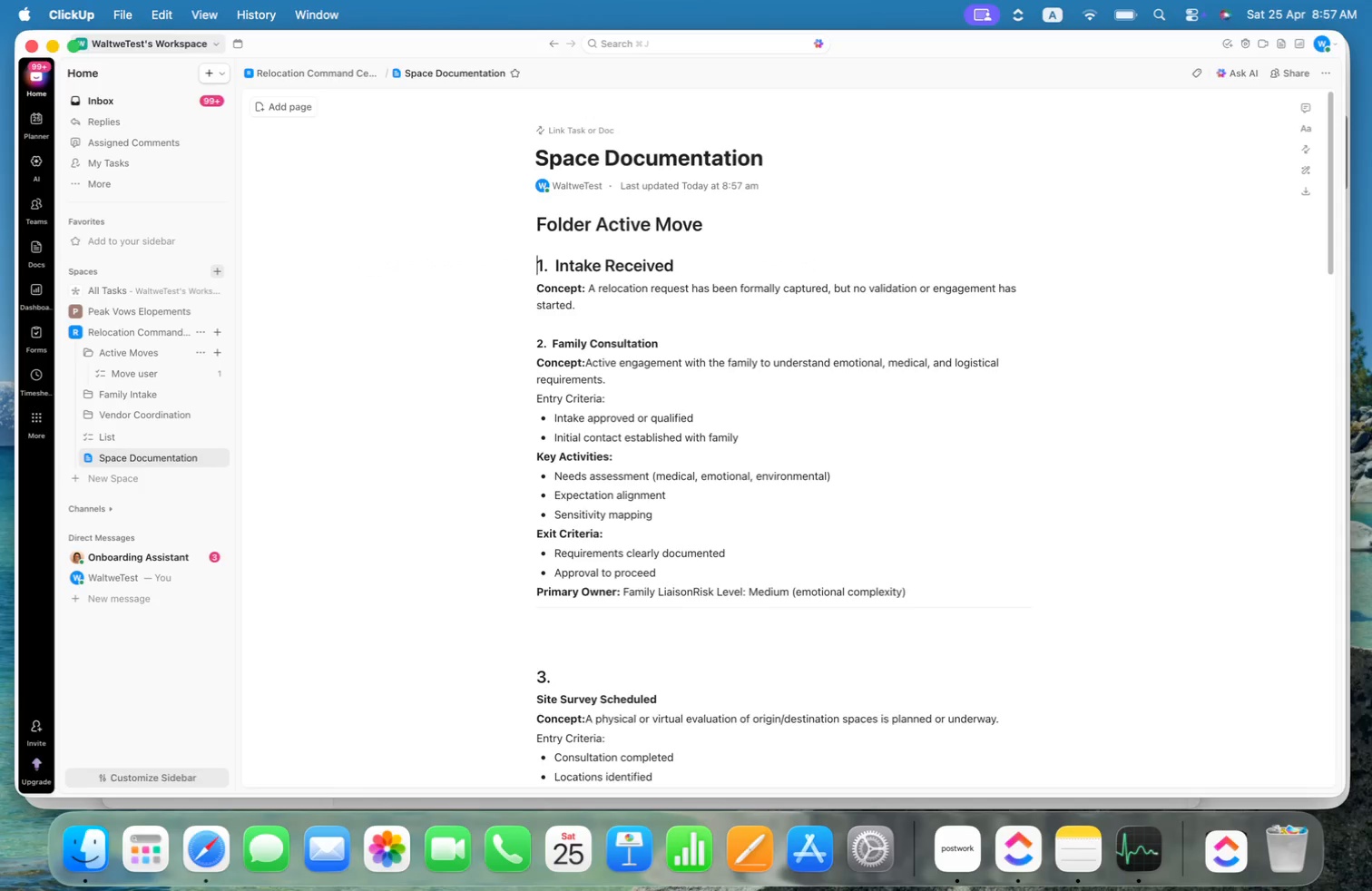 
key(ArrowUp)
 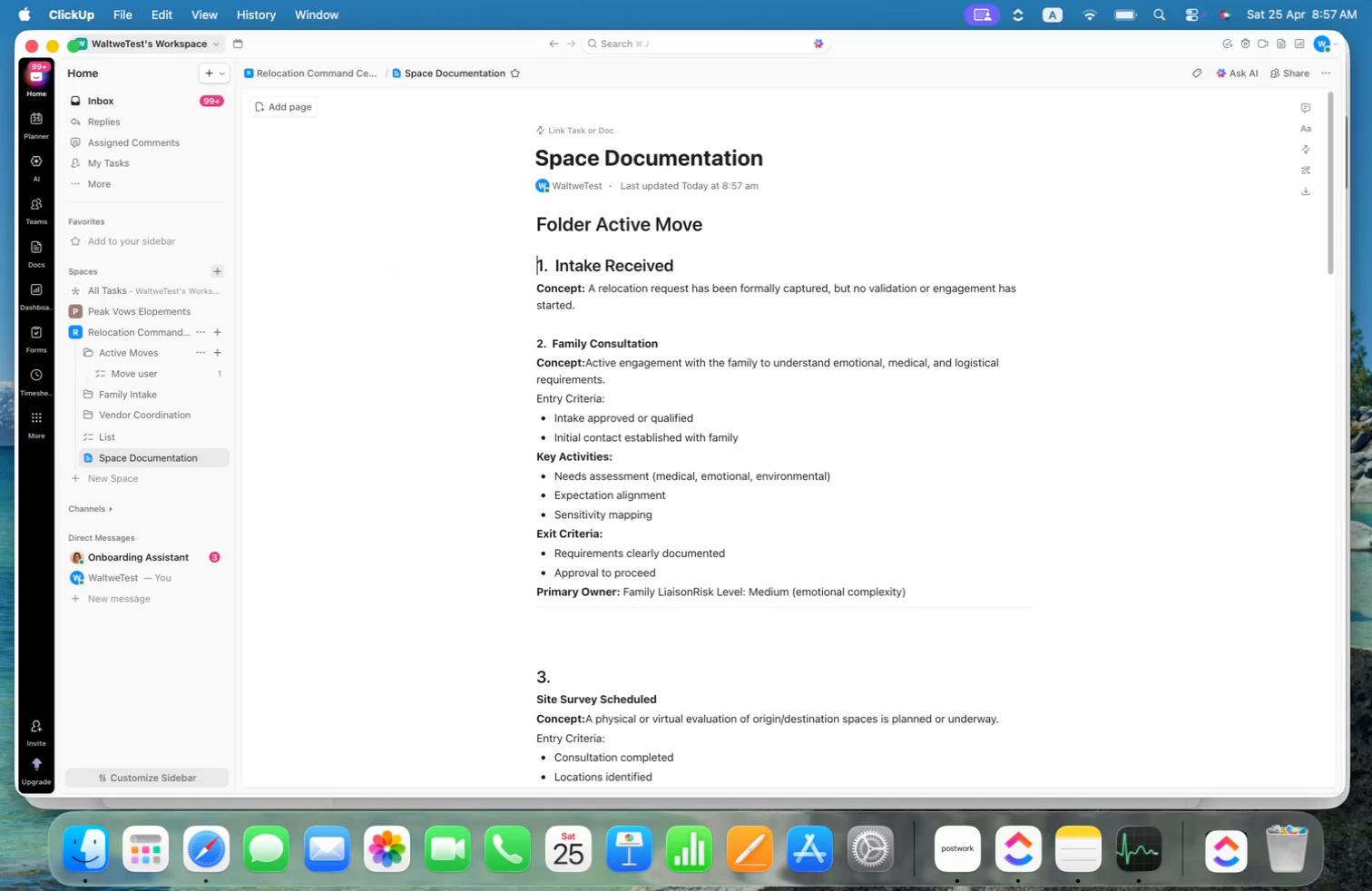 
key(Meta+CommandLeft)
 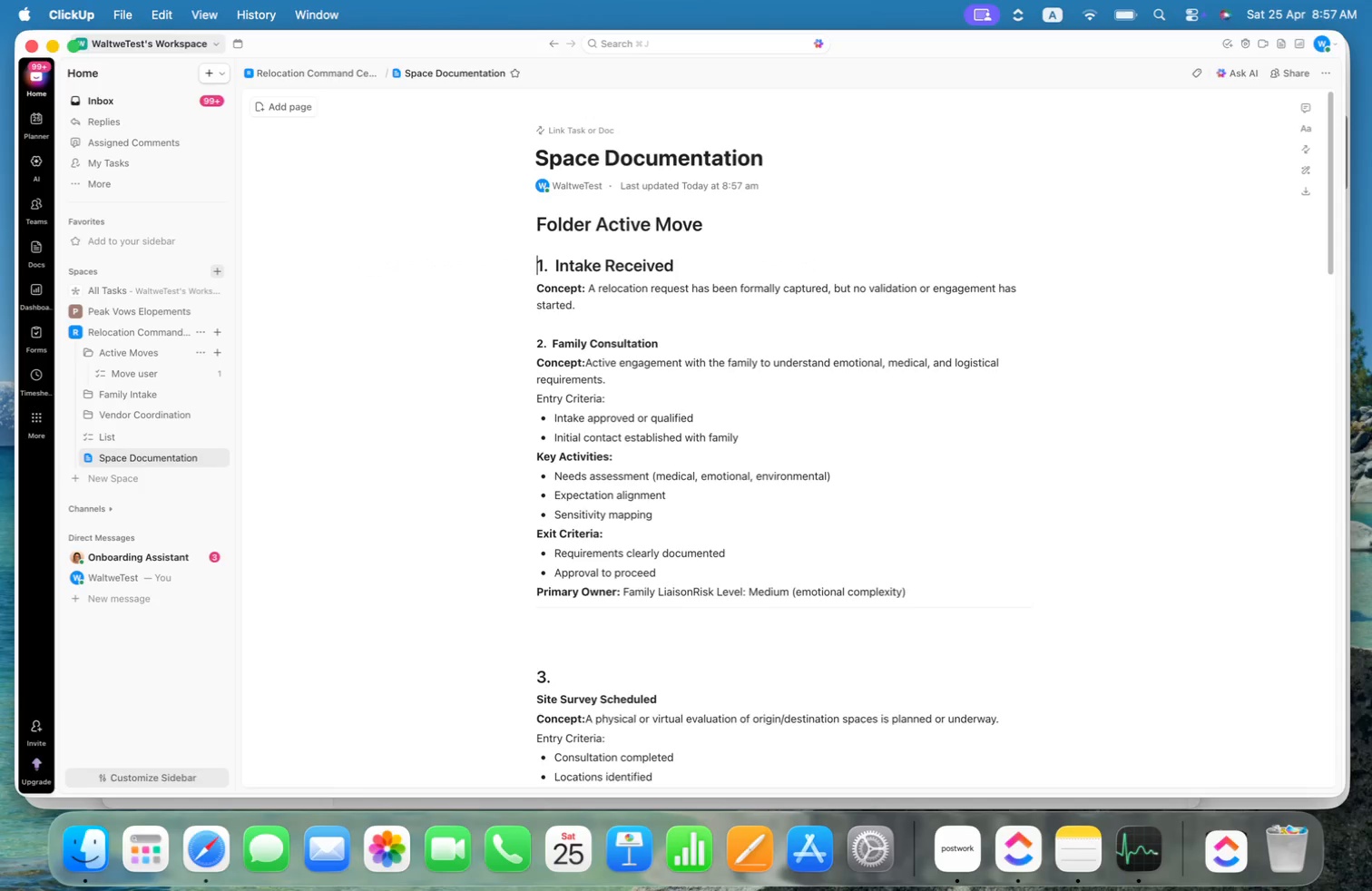 
key(Meta+Shift+ShiftLeft)
 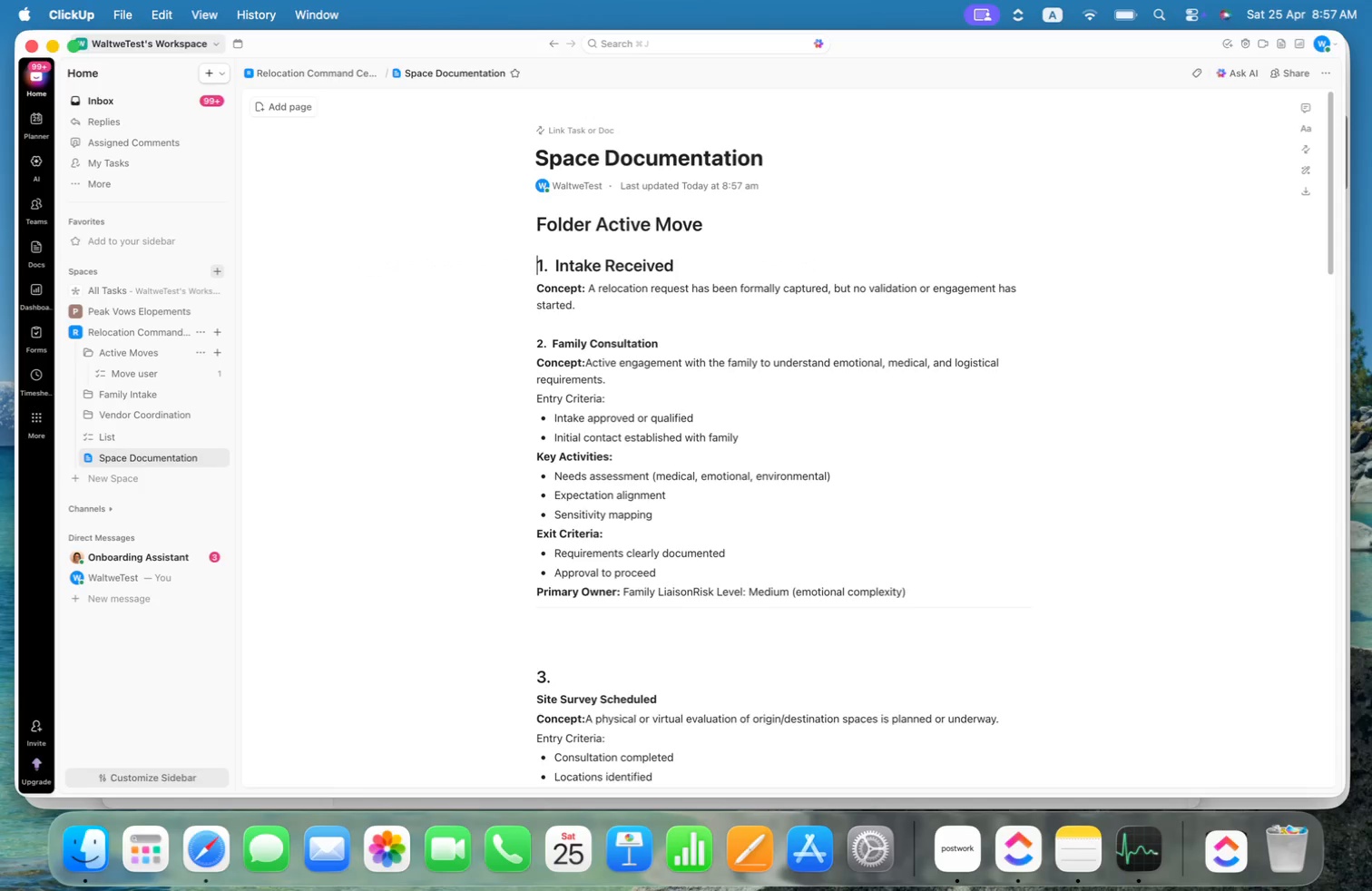 
key(Meta+Shift+ArrowRight)
 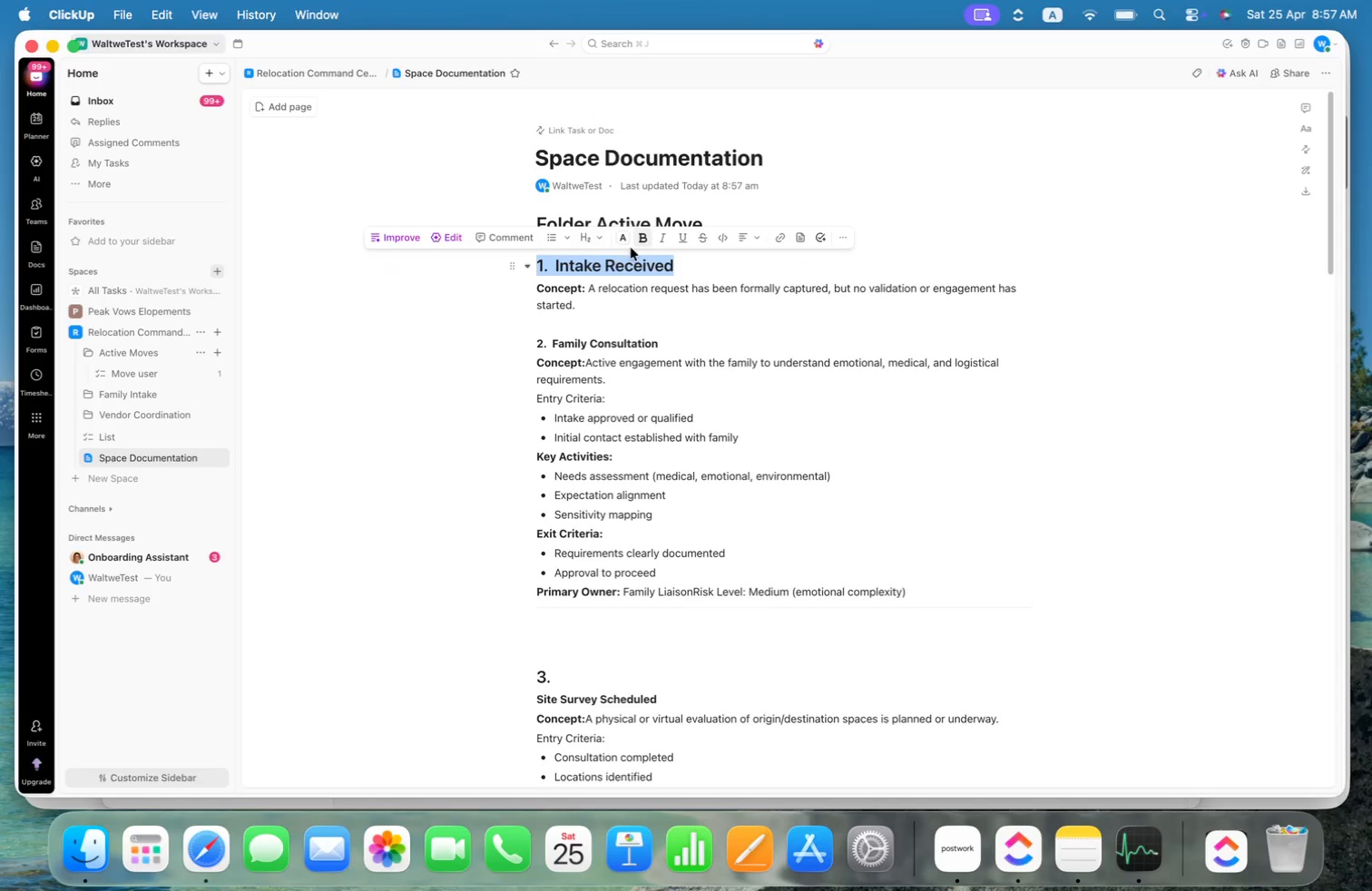 
left_click([598, 238])
 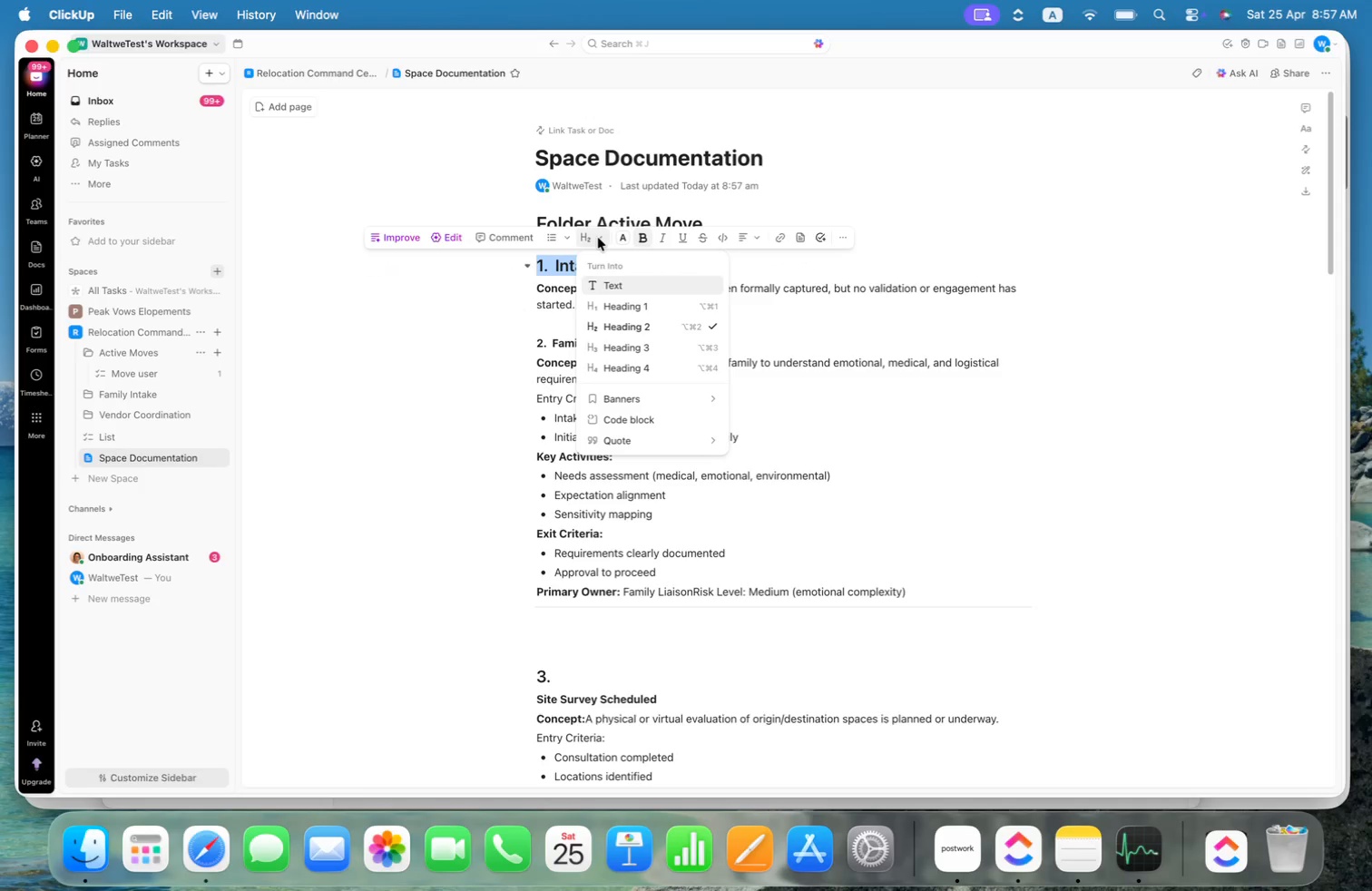 
key(Escape)
 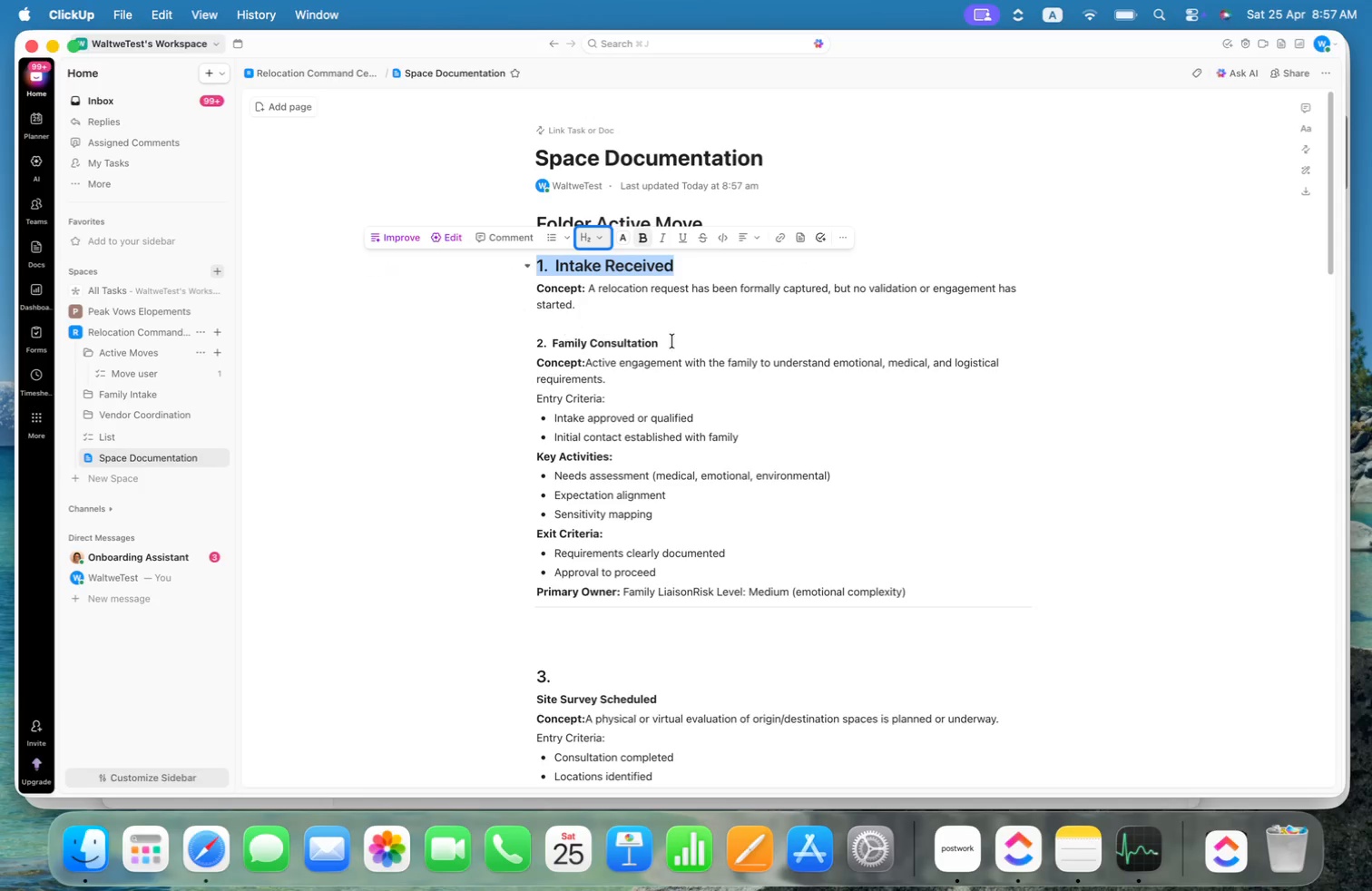 
left_click_drag(start_coordinate=[671, 341], to_coordinate=[505, 341])
 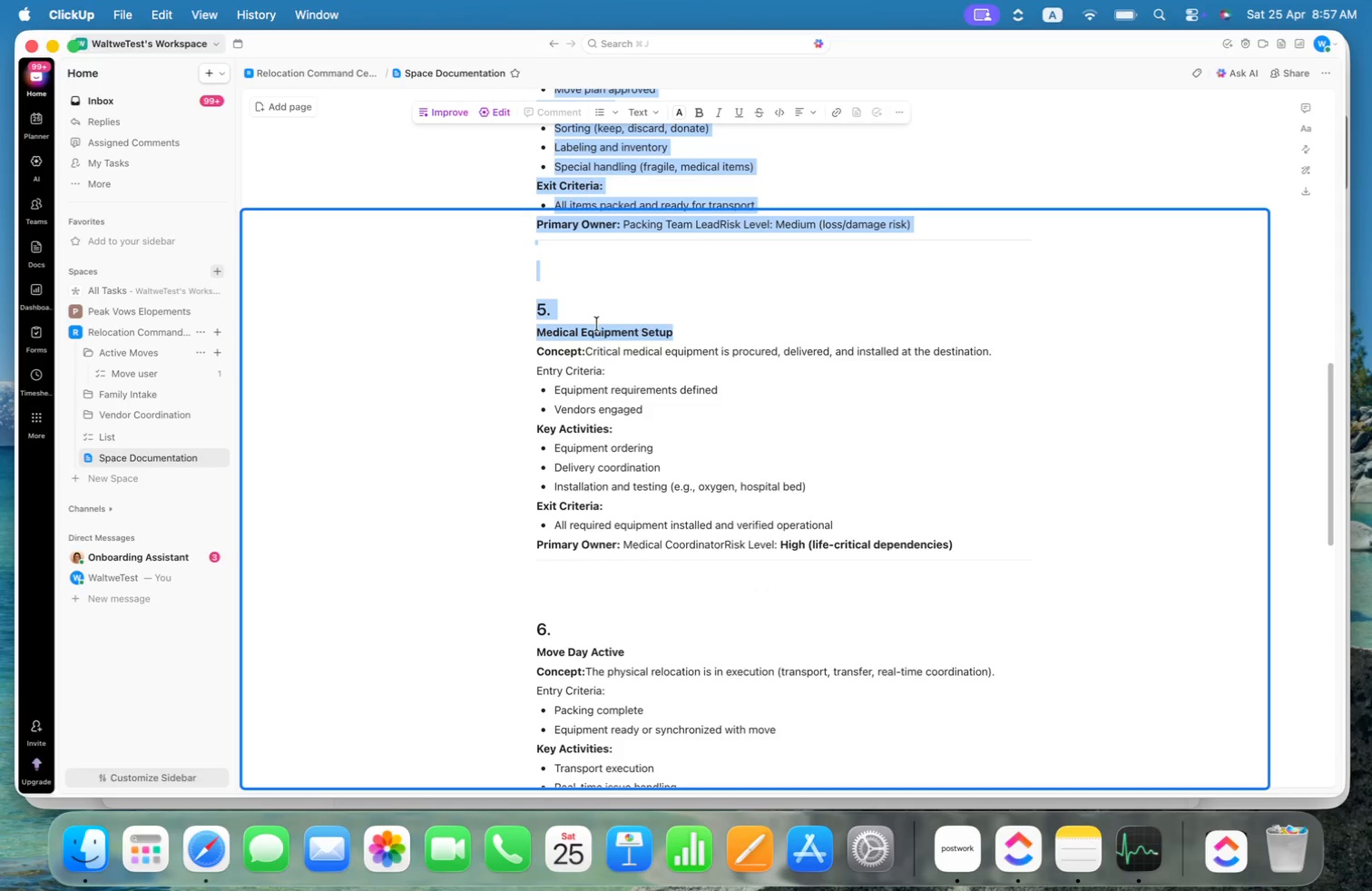 
scroll: coordinate [607, 322], scroll_direction: up, amount: 54.0
 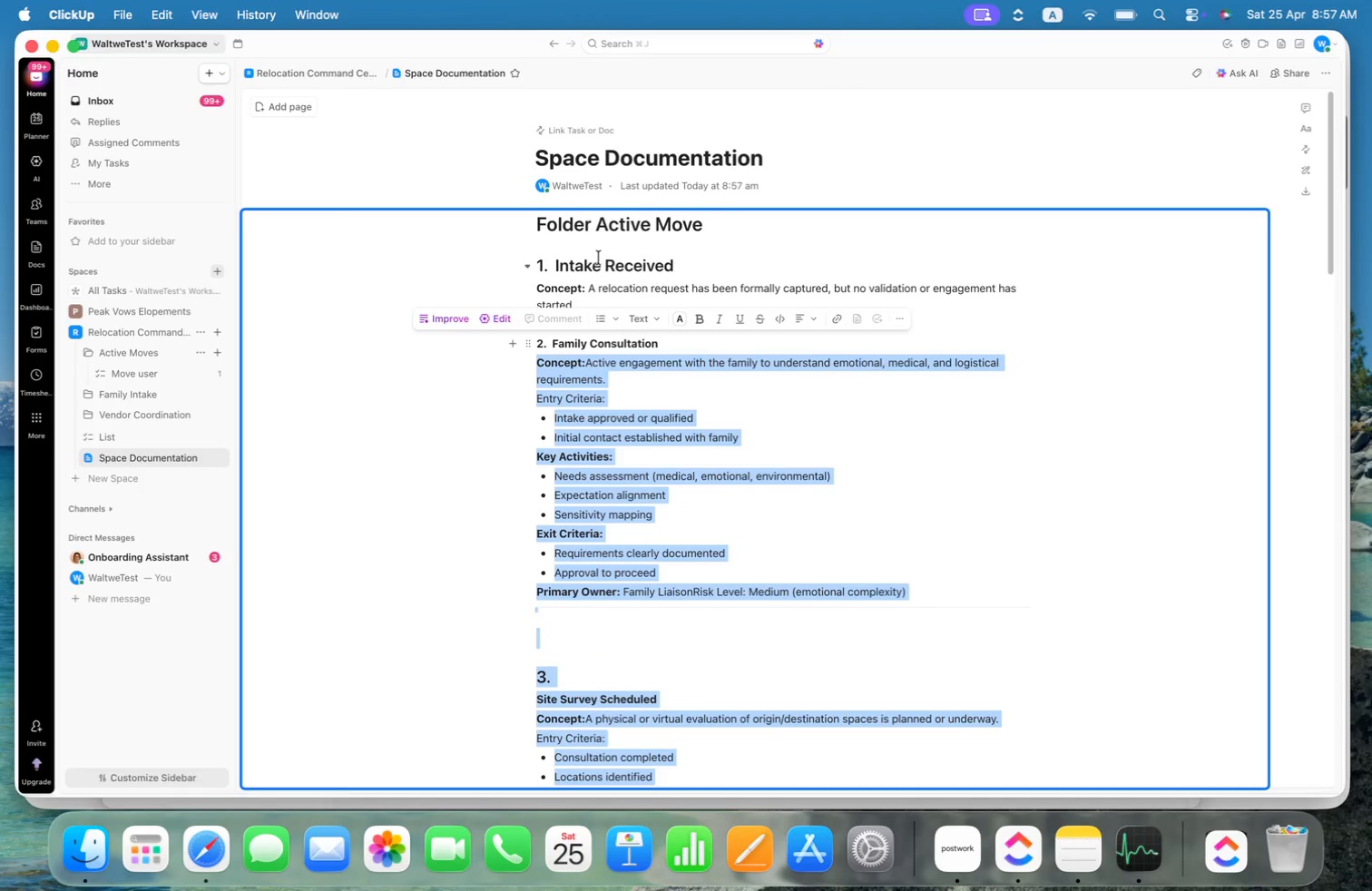 
left_click([704, 258])
 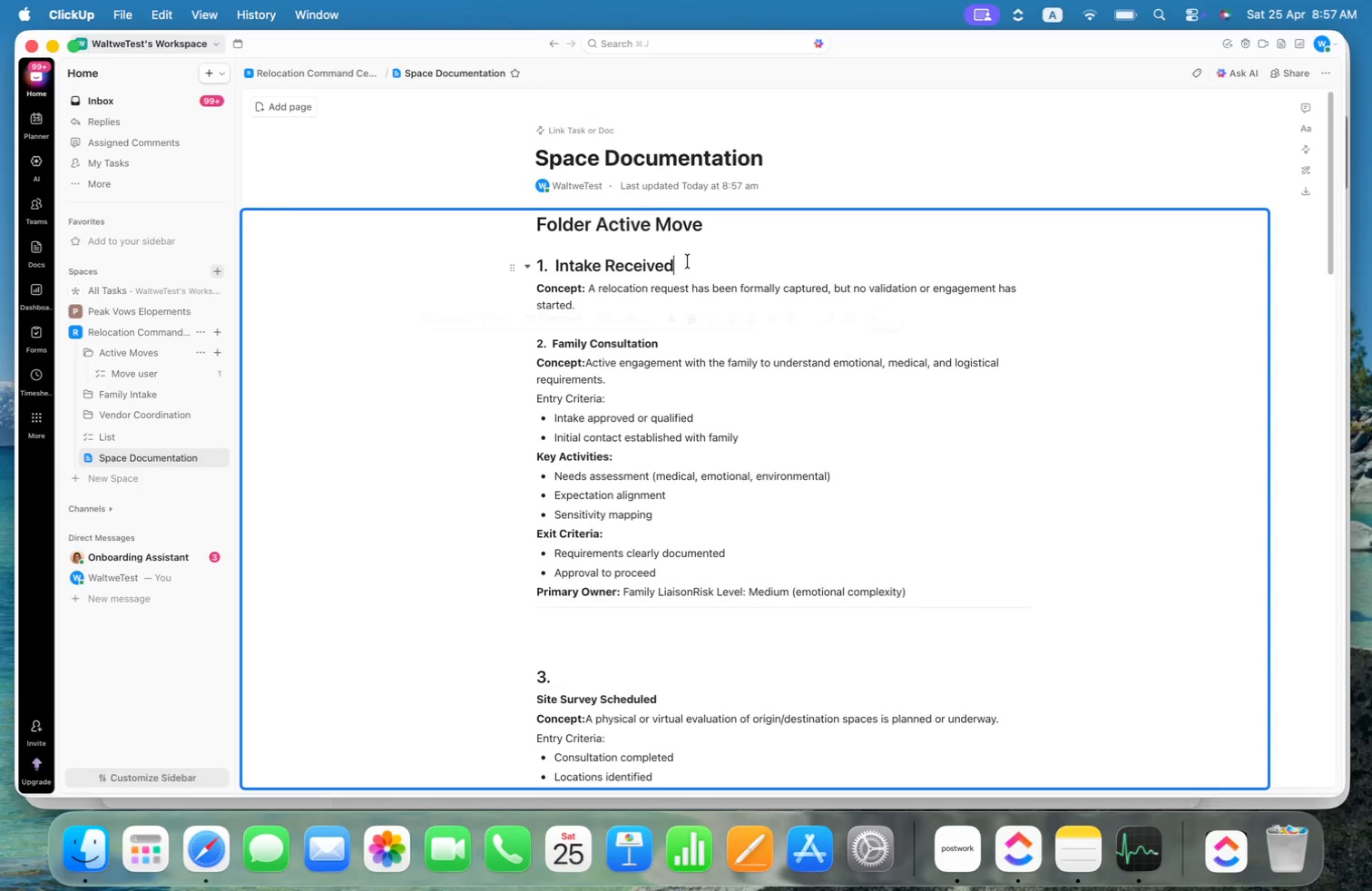 
left_click_drag(start_coordinate=[688, 261], to_coordinate=[541, 260])
 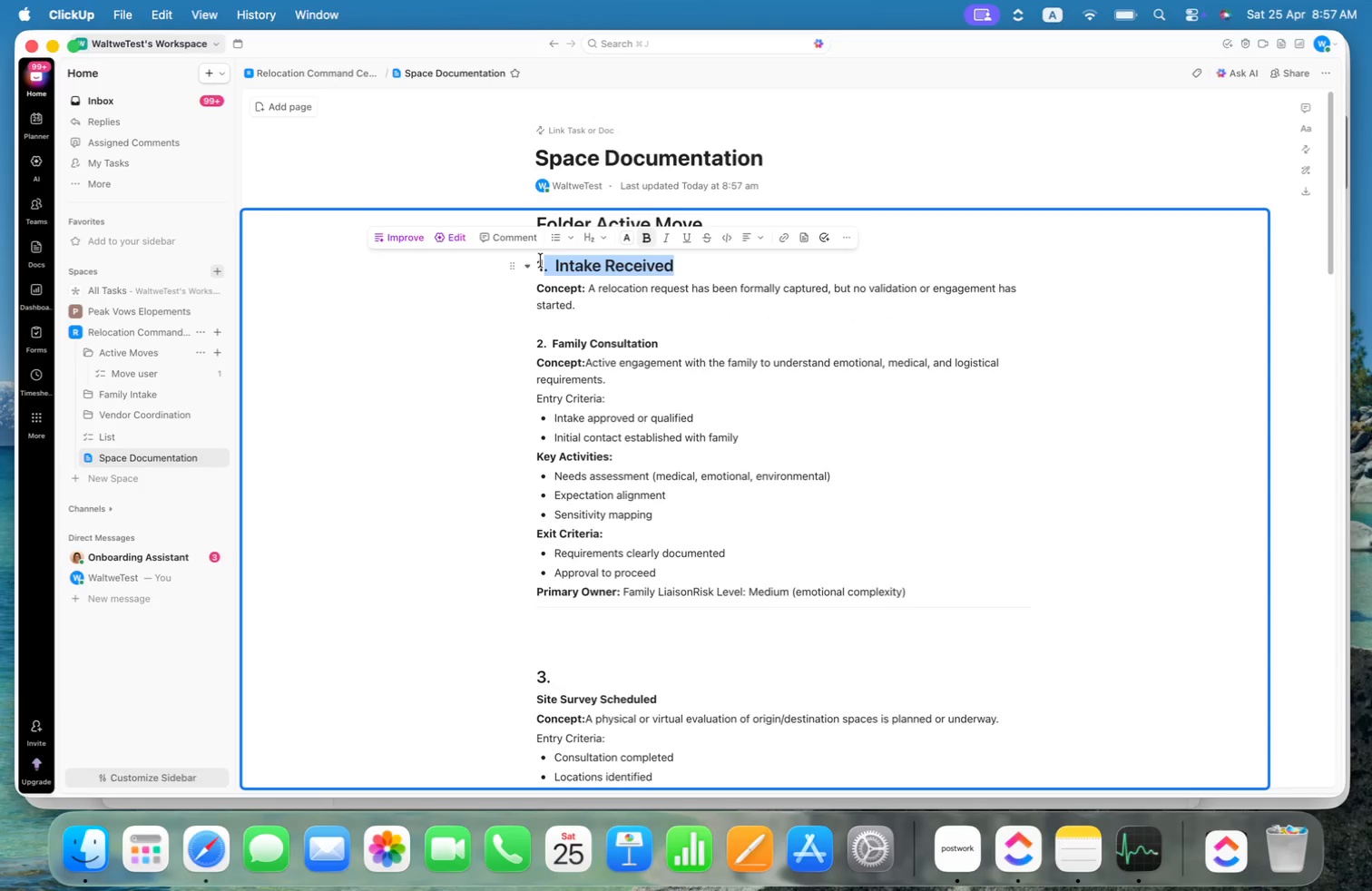 
key(Shift+ArrowLeft)
 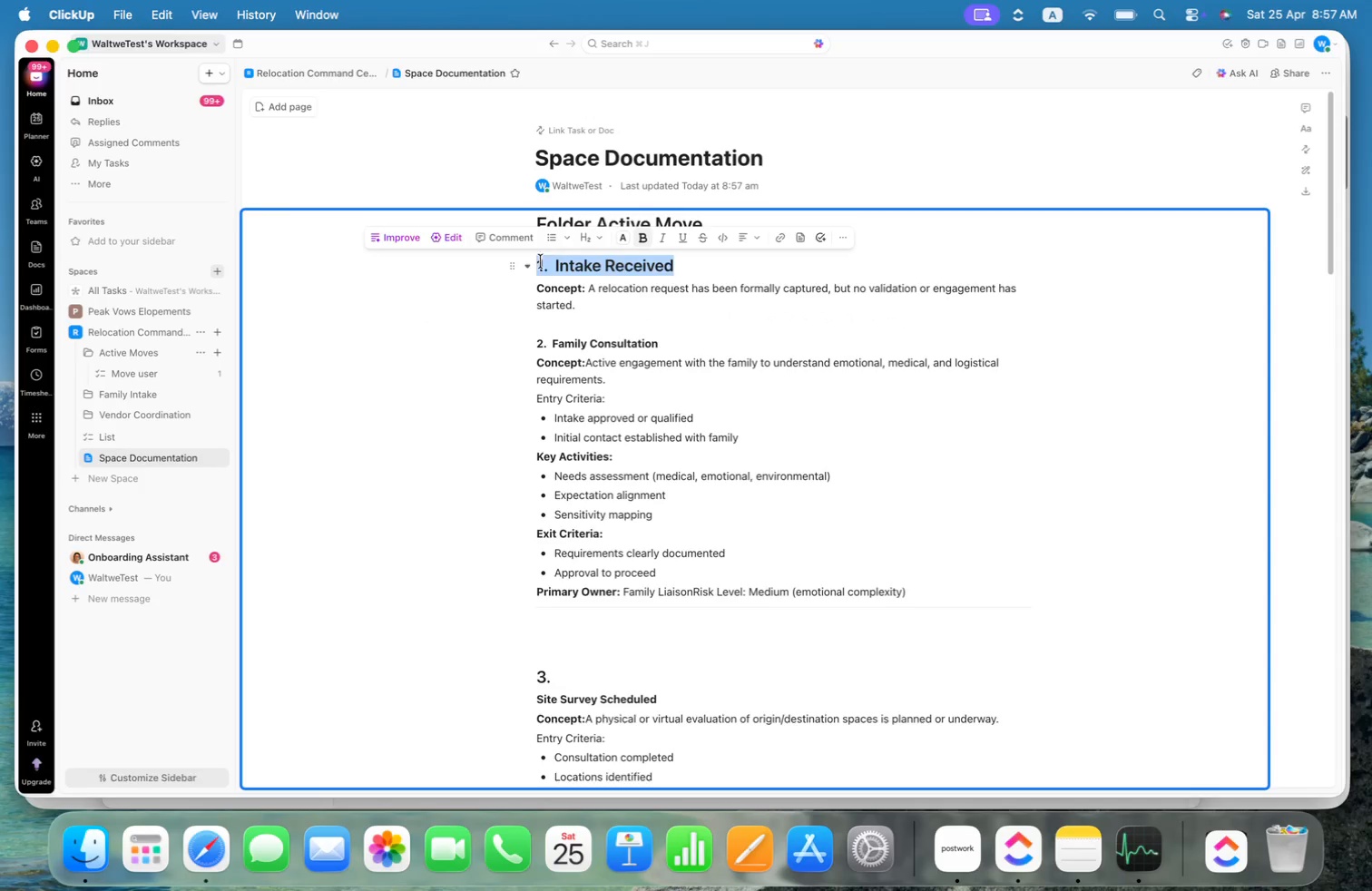 
mouse_move([600, 250])
 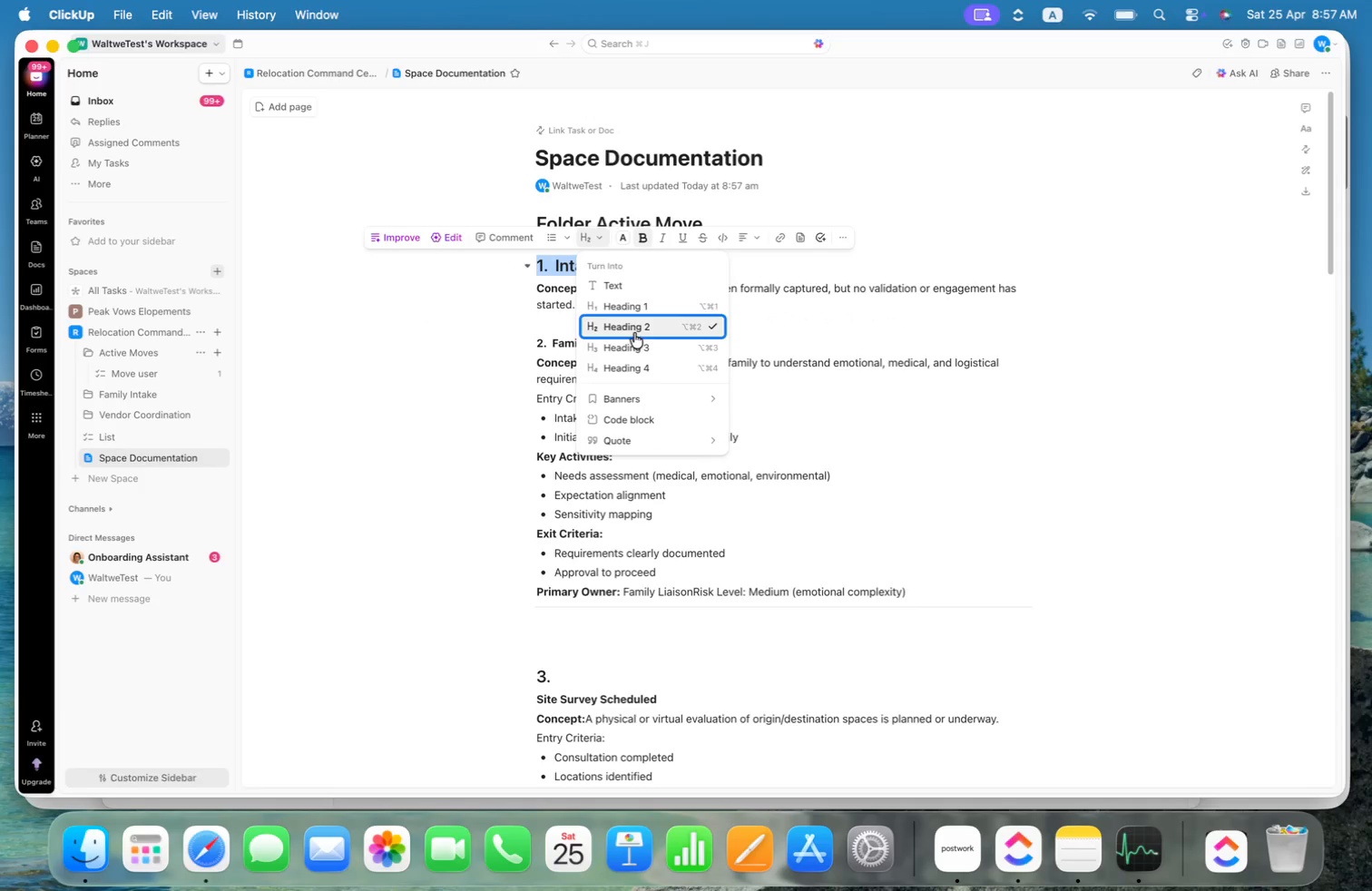 
left_click([634, 310])
 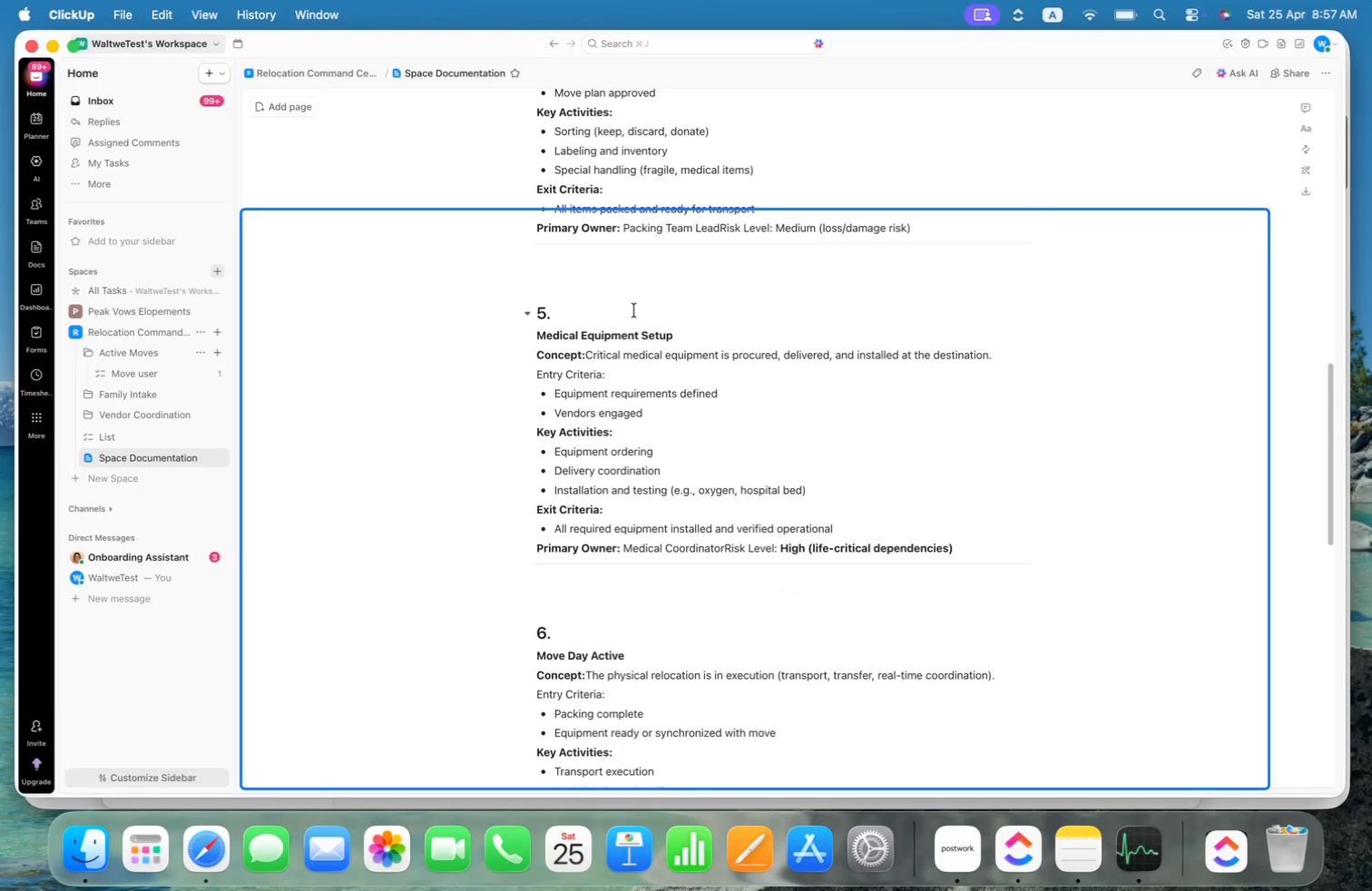 
scroll: coordinate [635, 310], scroll_direction: up, amount: 59.0
 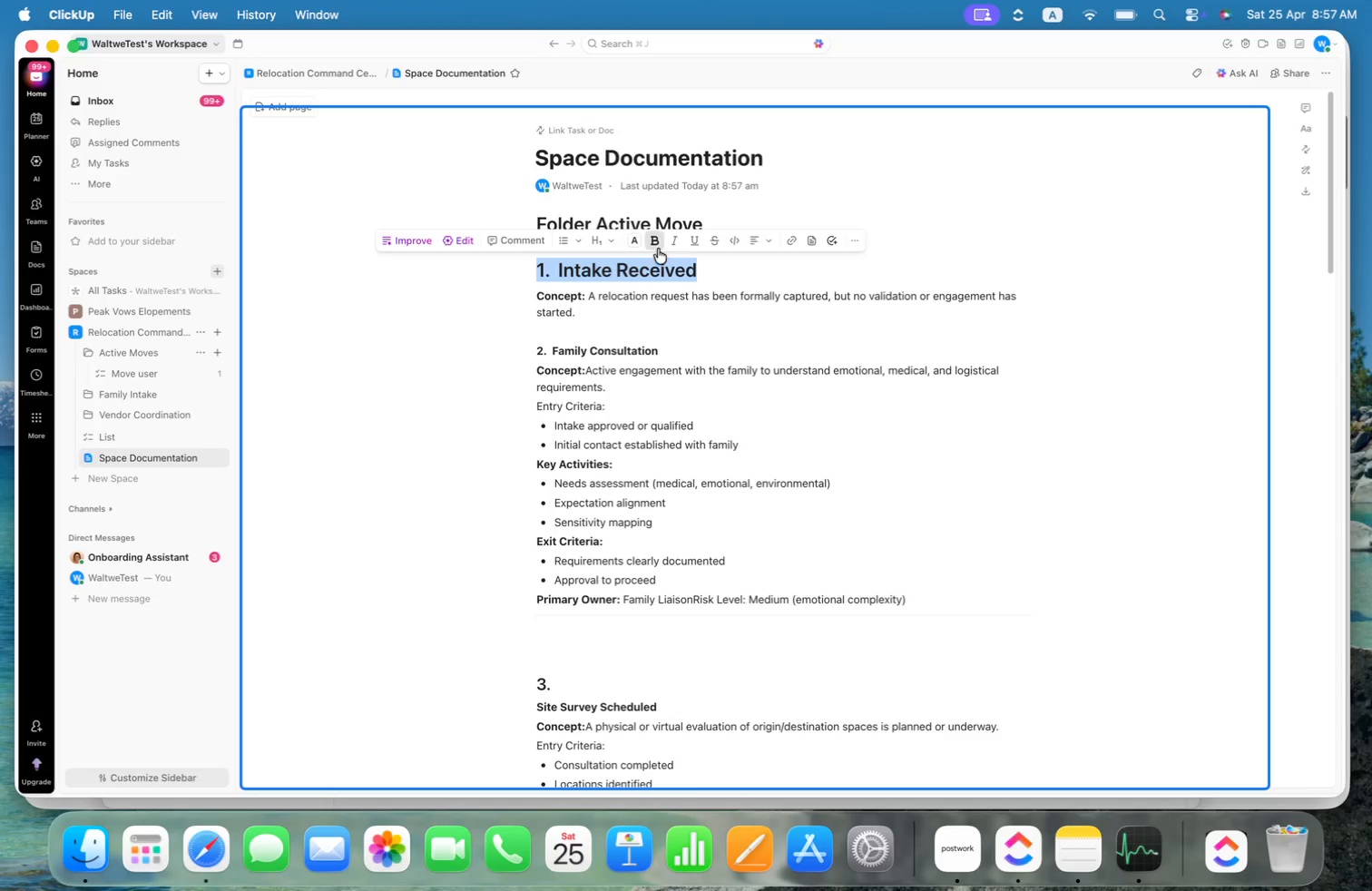 
left_click([609, 248])
 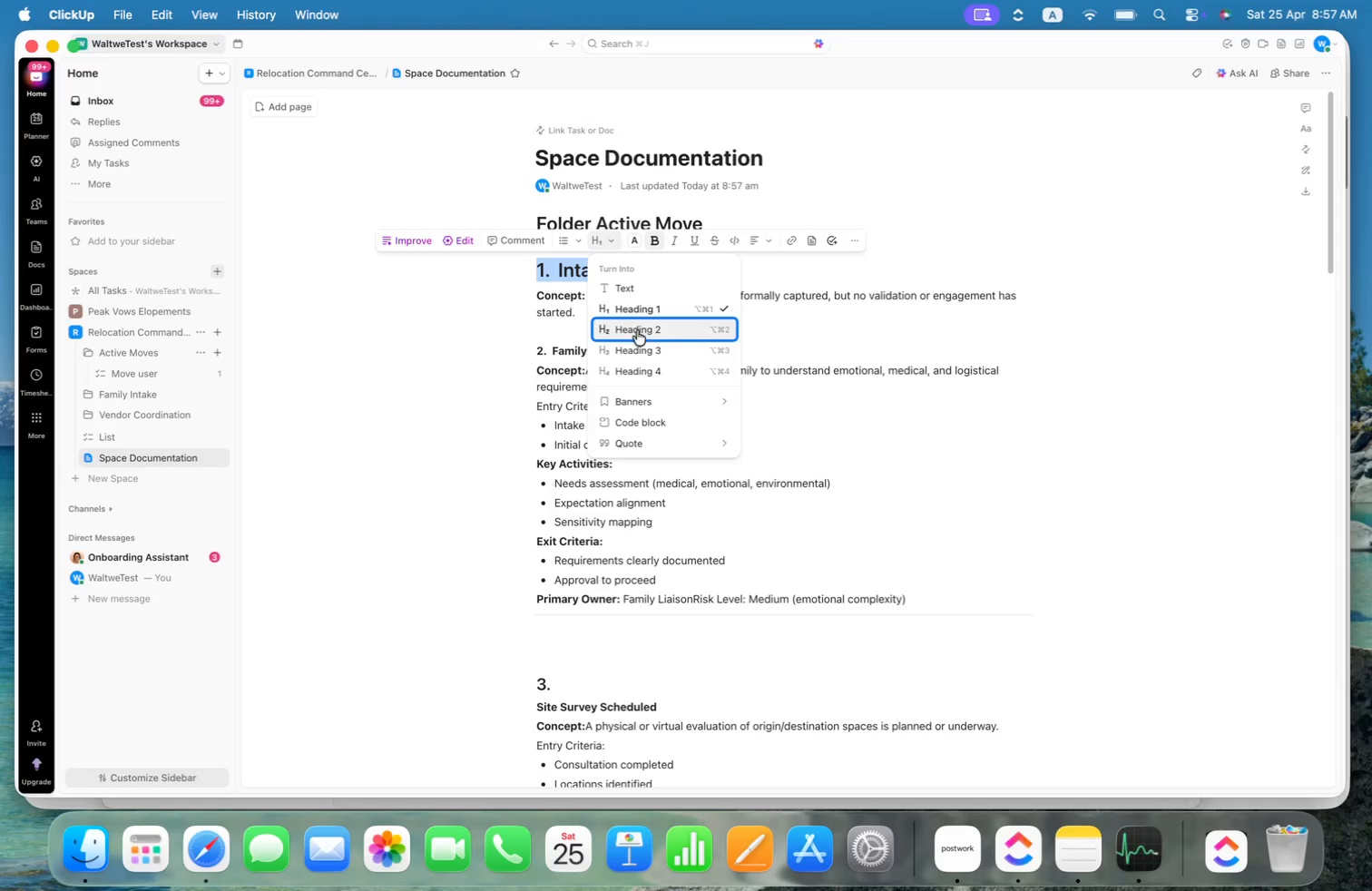 
left_click([641, 343])
 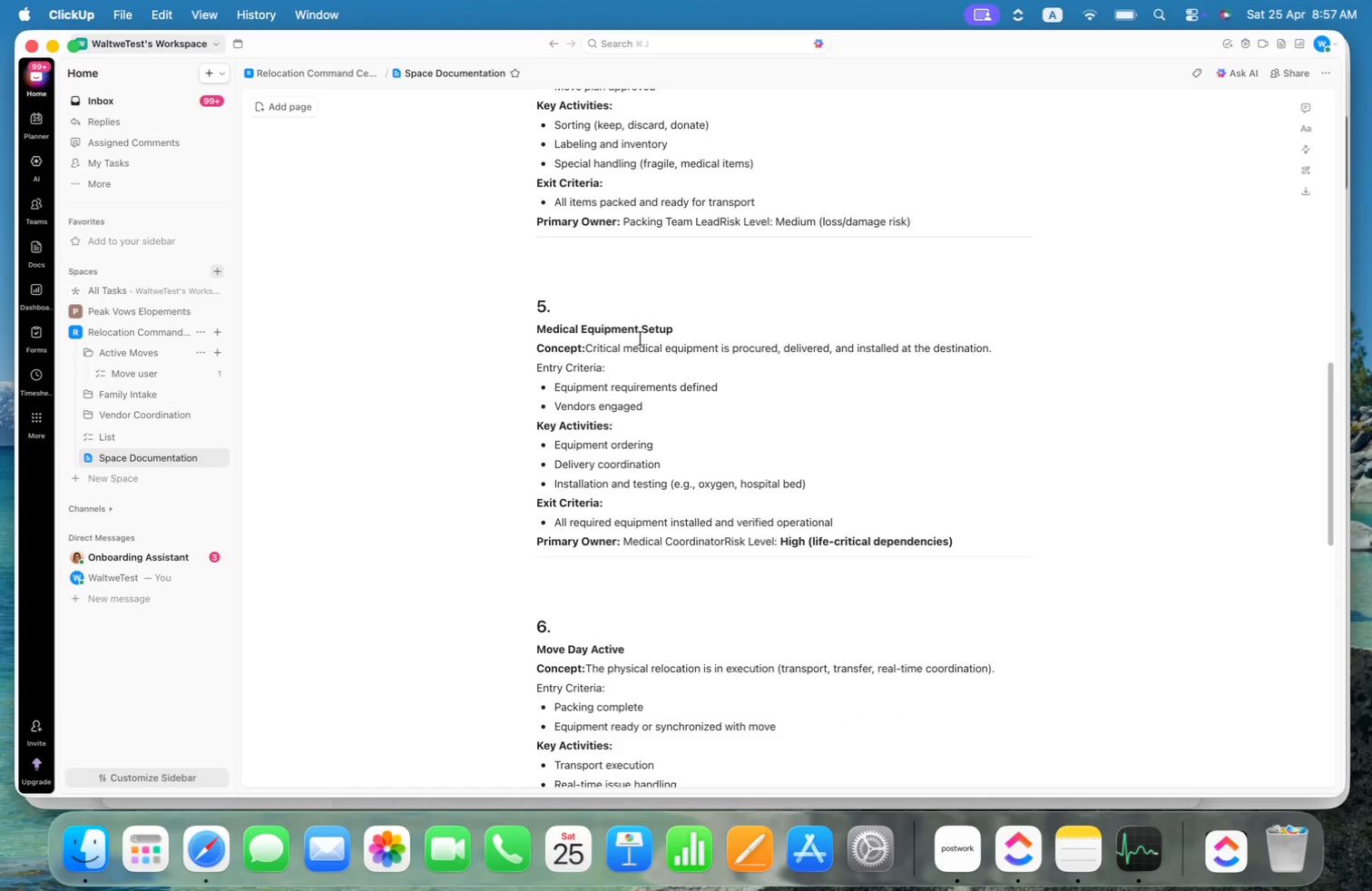 
scroll: coordinate [641, 336], scroll_direction: up, amount: 73.0
 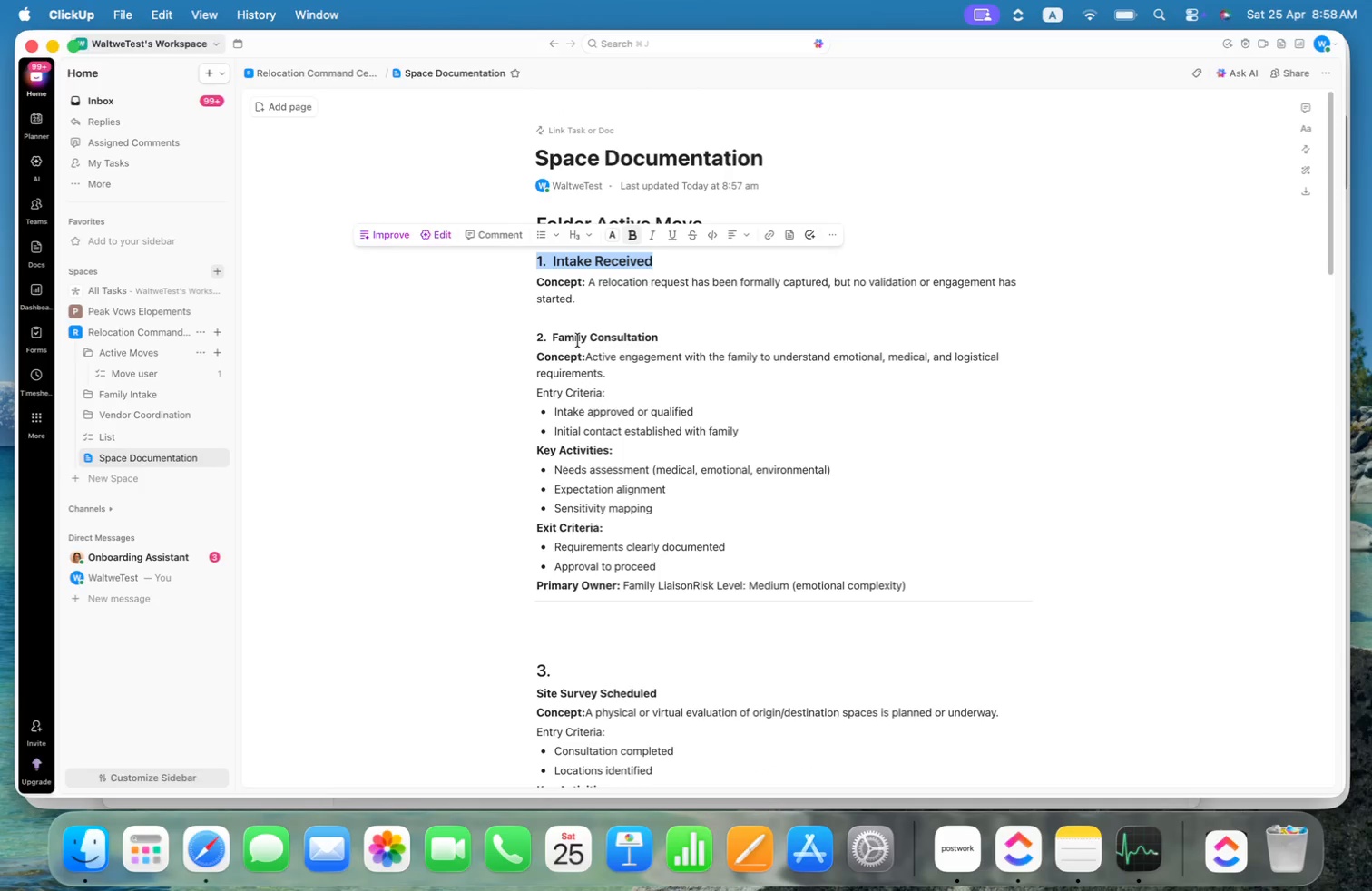 
left_click([544, 341])
 